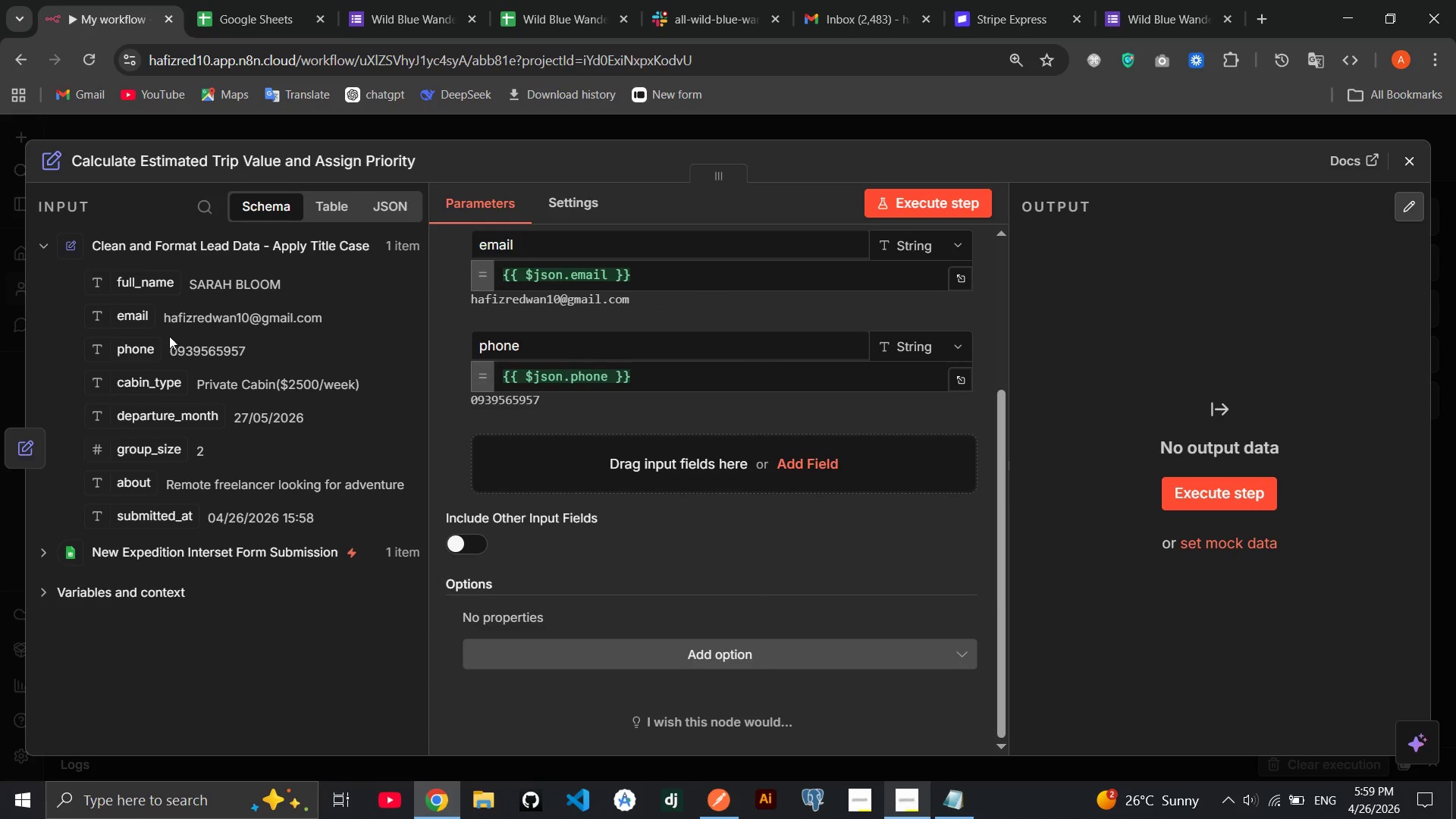 
left_click_drag(start_coordinate=[143, 381], to_coordinate=[579, 460])
 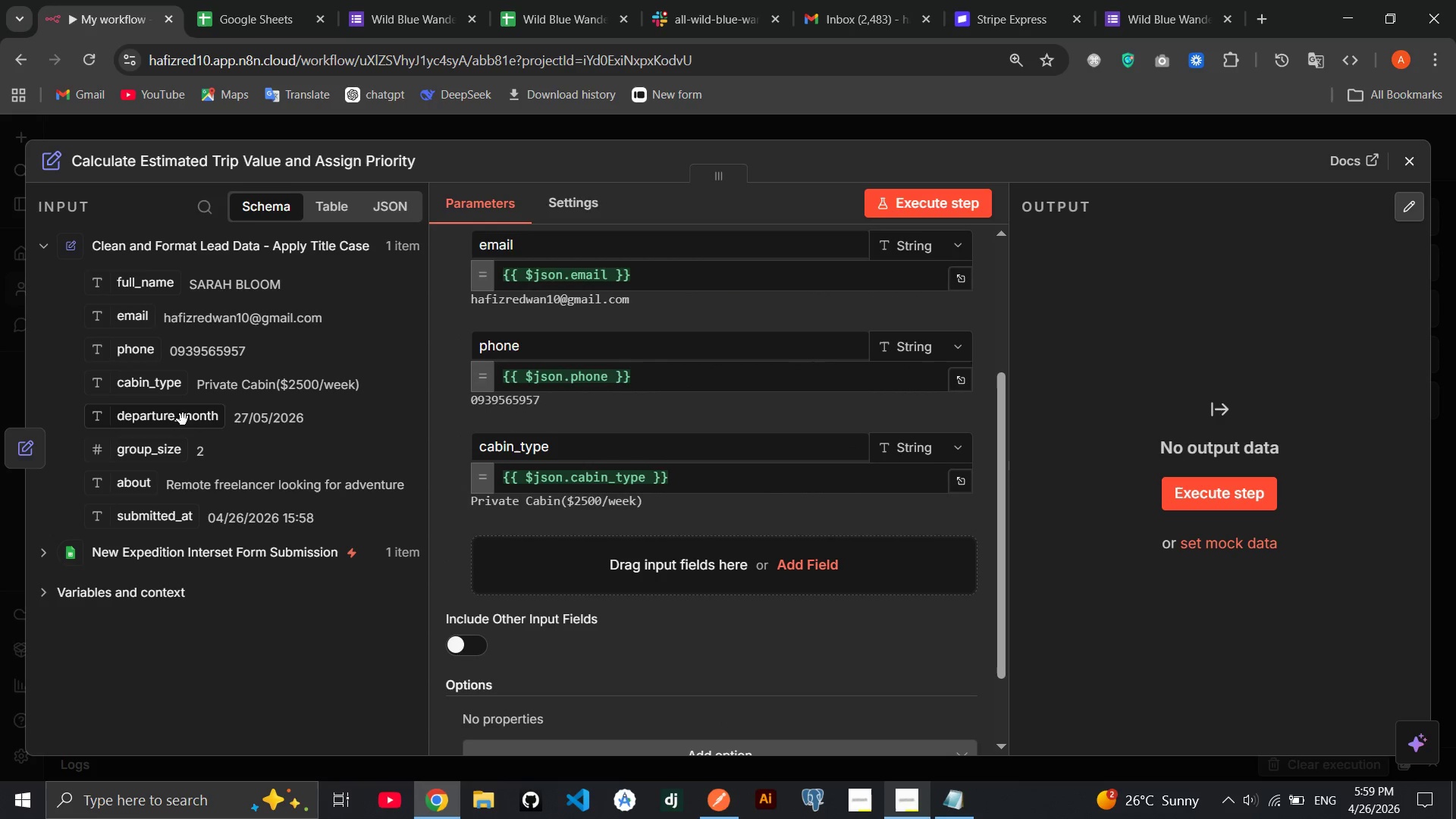 
left_click_drag(start_coordinate=[176, 418], to_coordinate=[618, 576])
 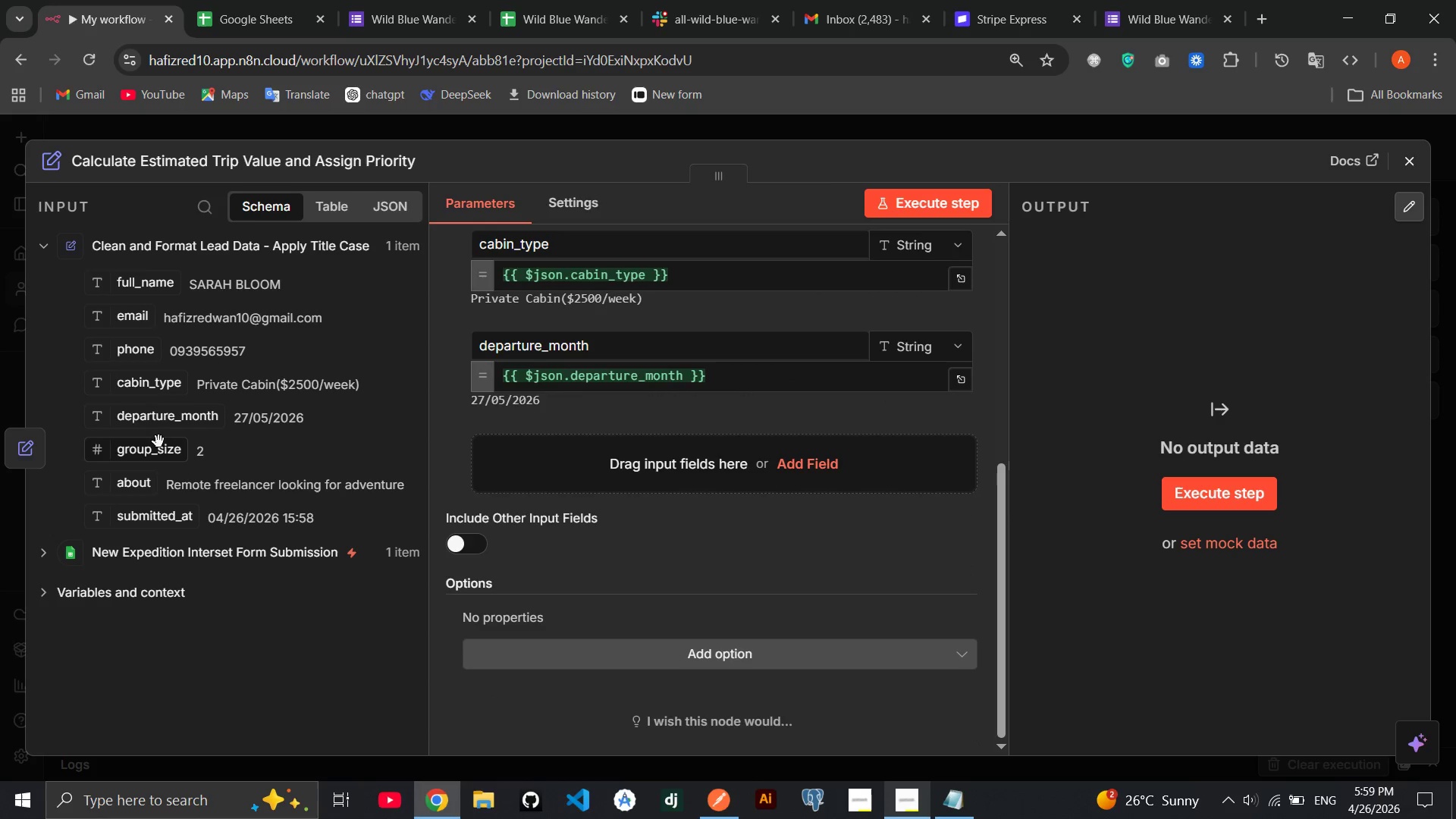 
left_click_drag(start_coordinate=[148, 450], to_coordinate=[552, 448])
 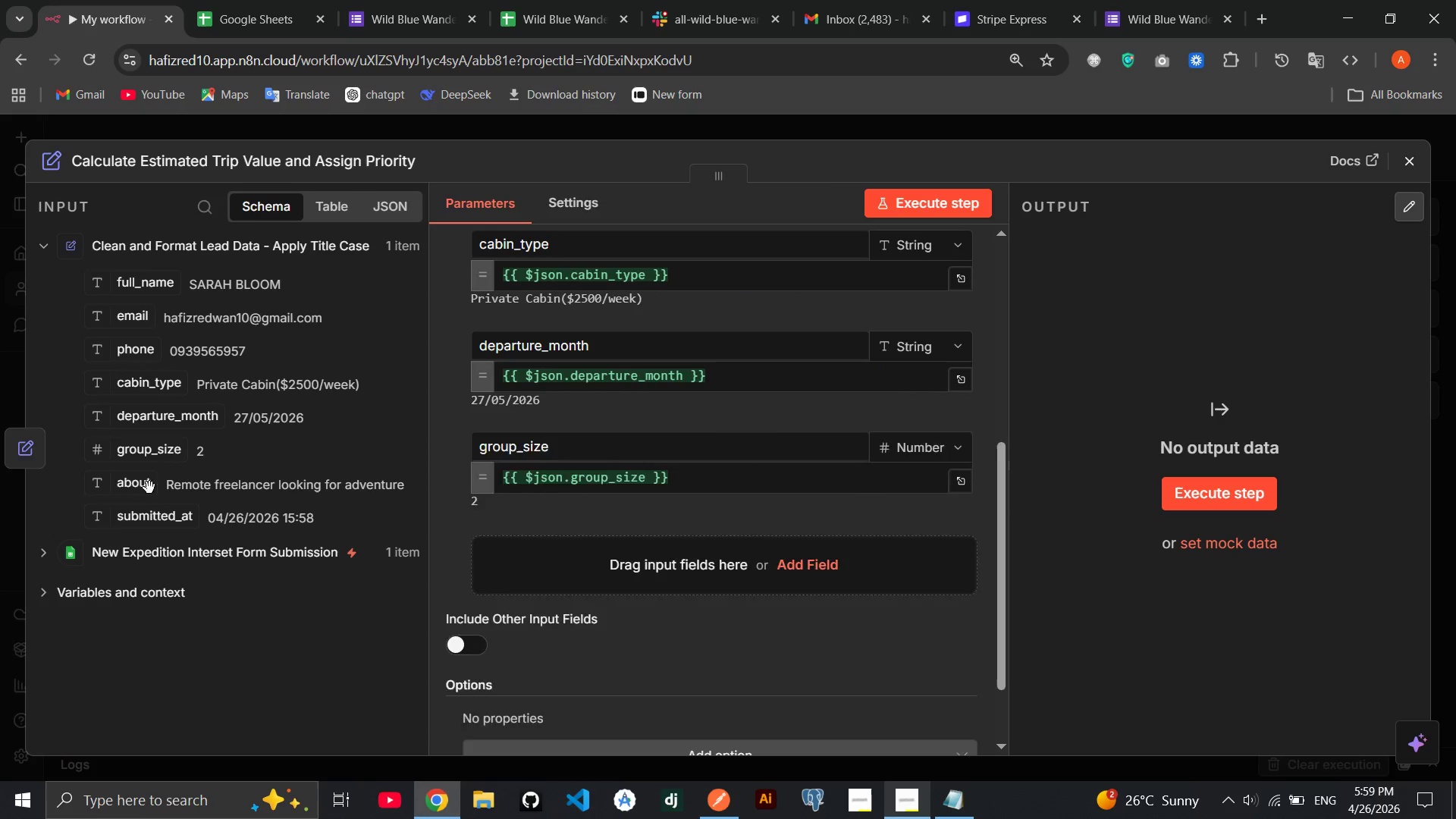 
left_click_drag(start_coordinate=[137, 491], to_coordinate=[240, 470])
 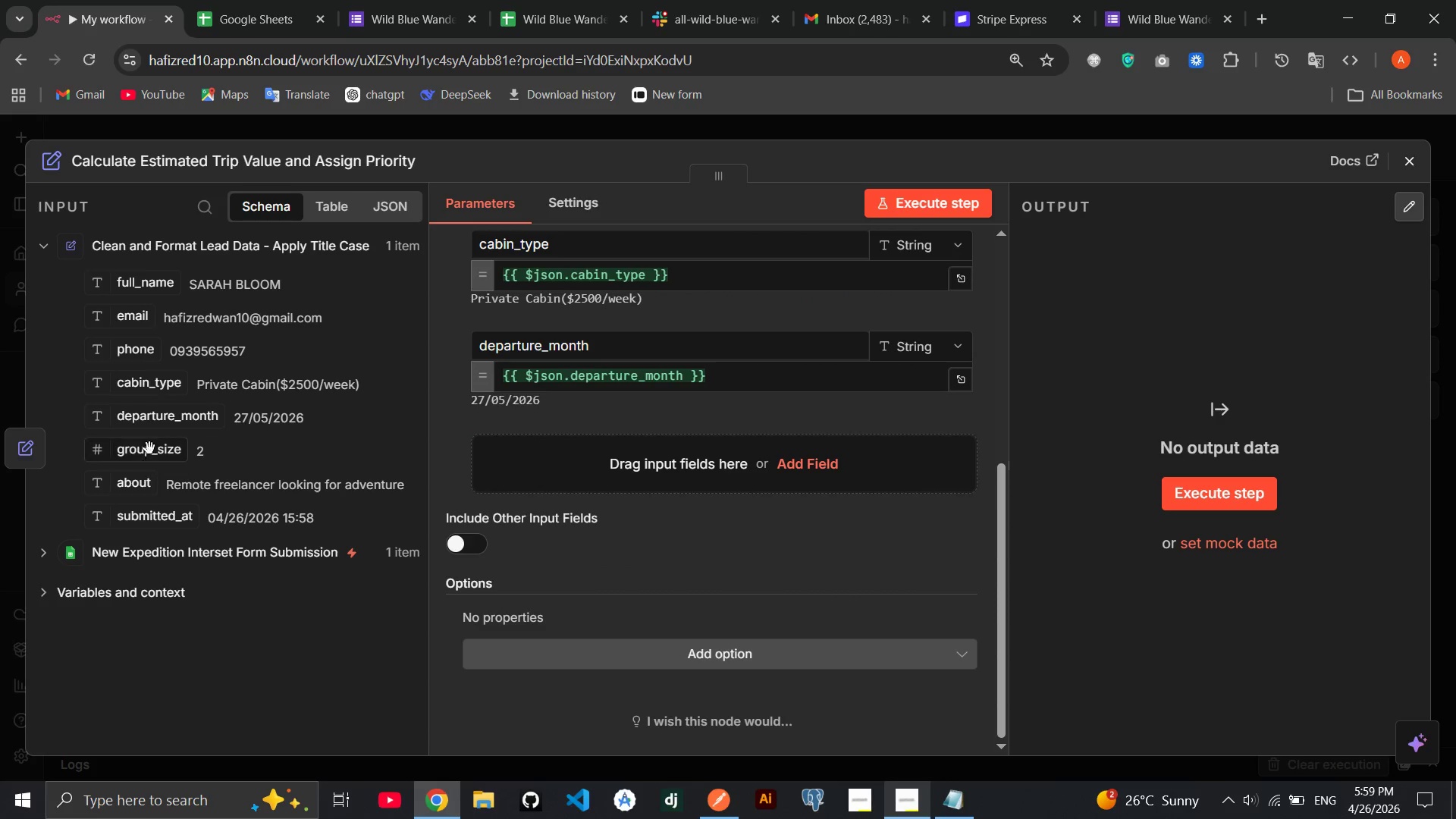 
left_click_drag(start_coordinate=[149, 447], to_coordinate=[510, 469])
 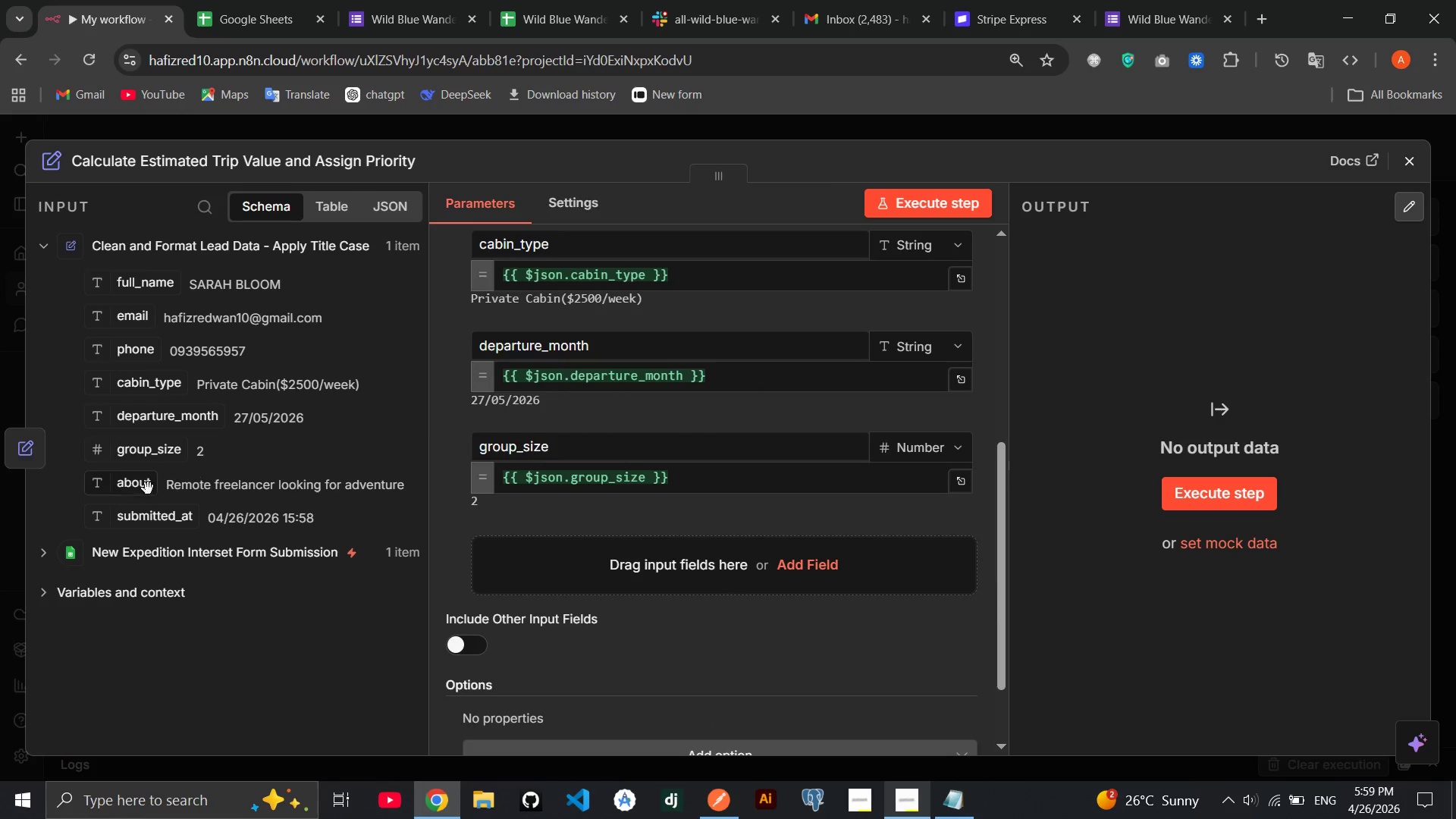 
left_click_drag(start_coordinate=[130, 488], to_coordinate=[532, 545])
 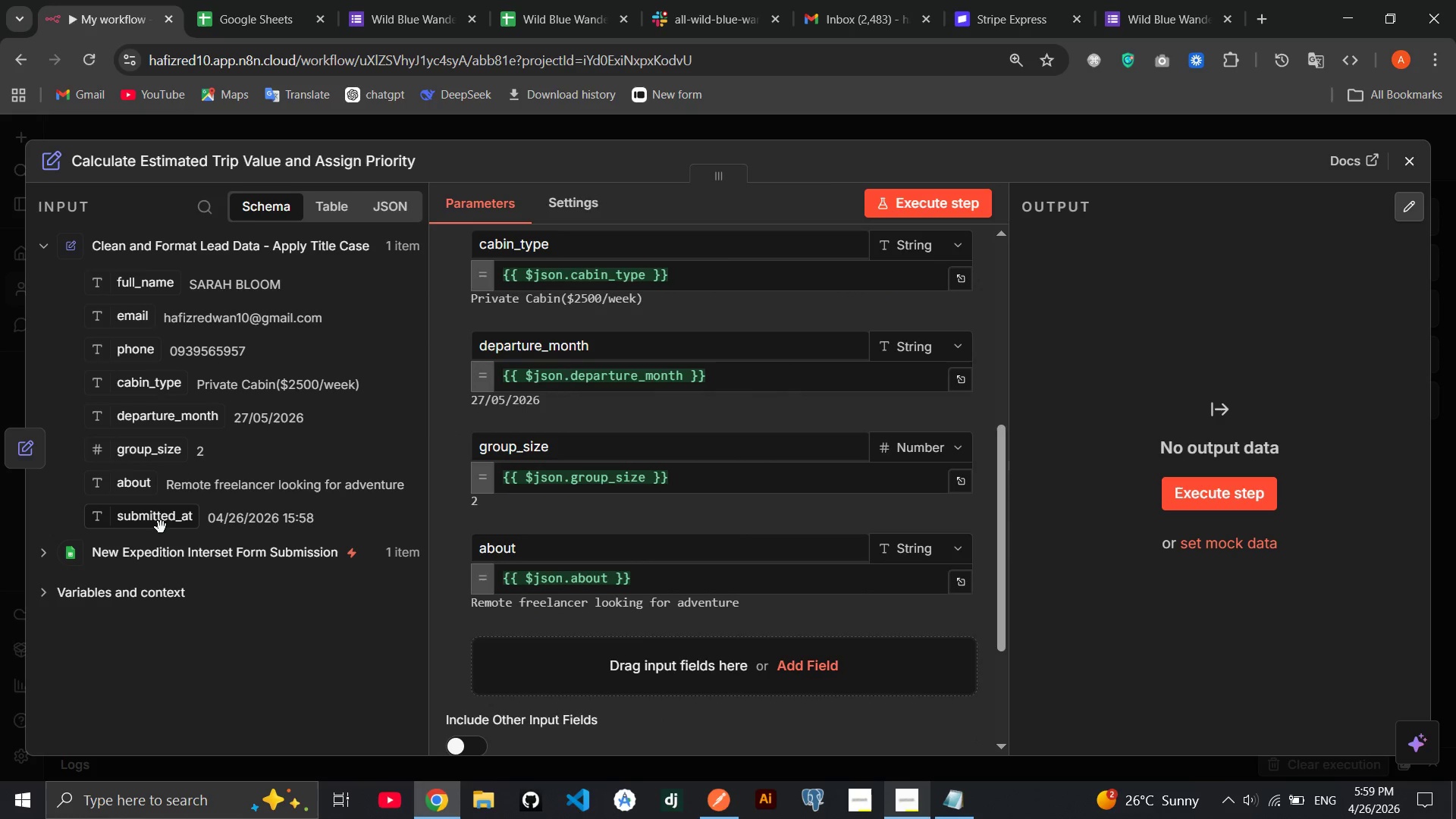 
left_click_drag(start_coordinate=[157, 522], to_coordinate=[529, 650])
 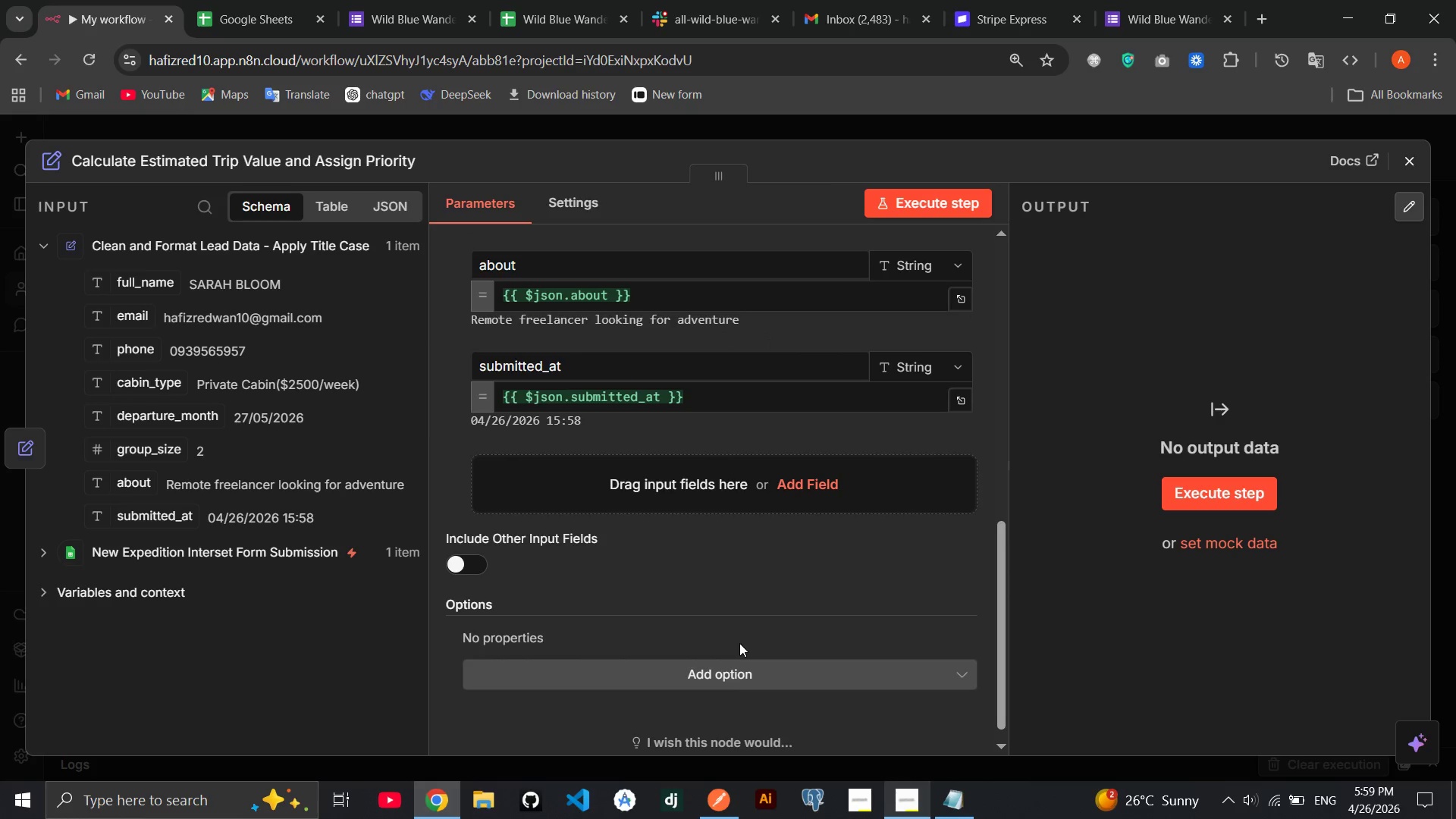 
wait(8.27)
 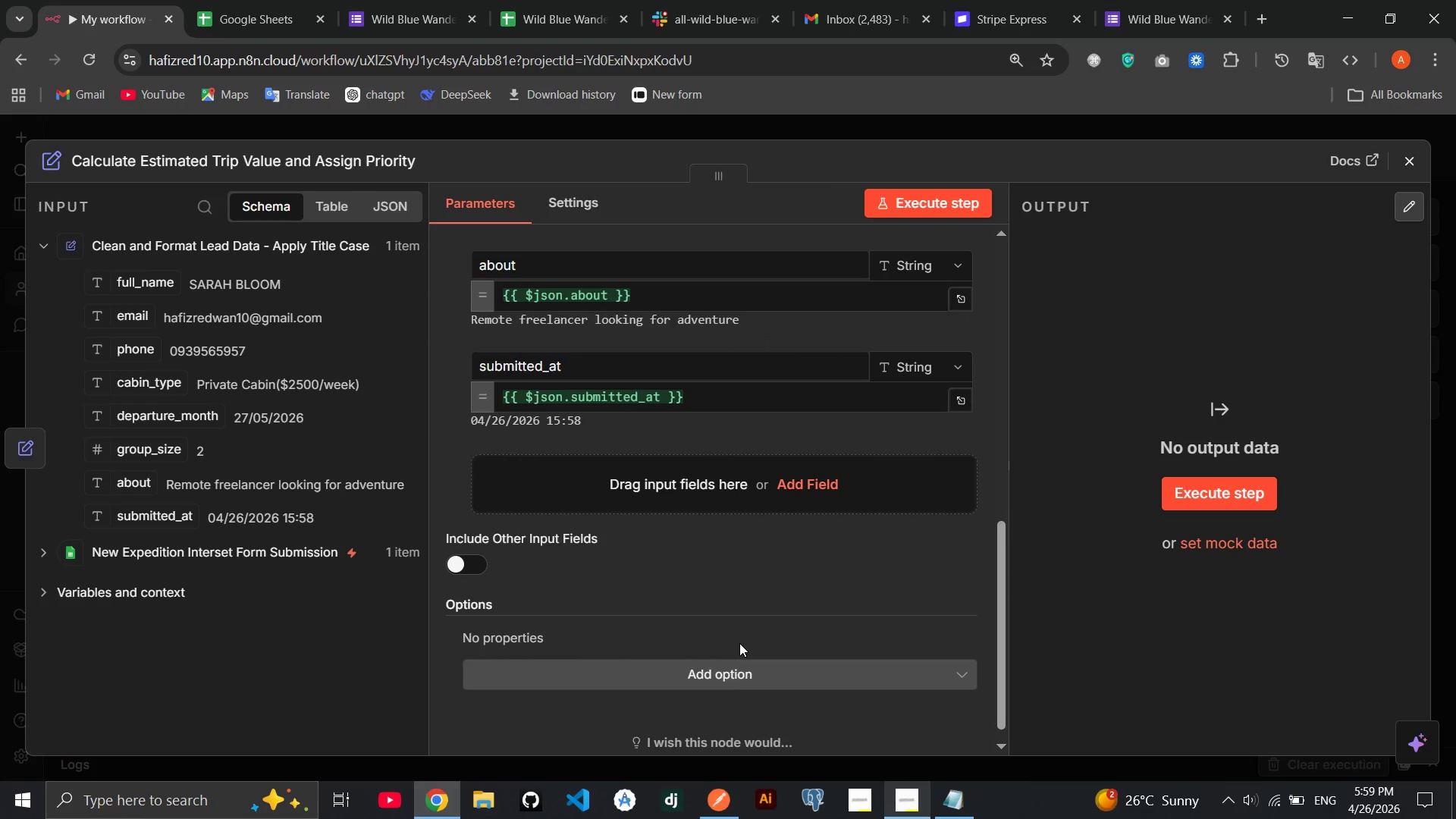 
left_click([727, 500])
 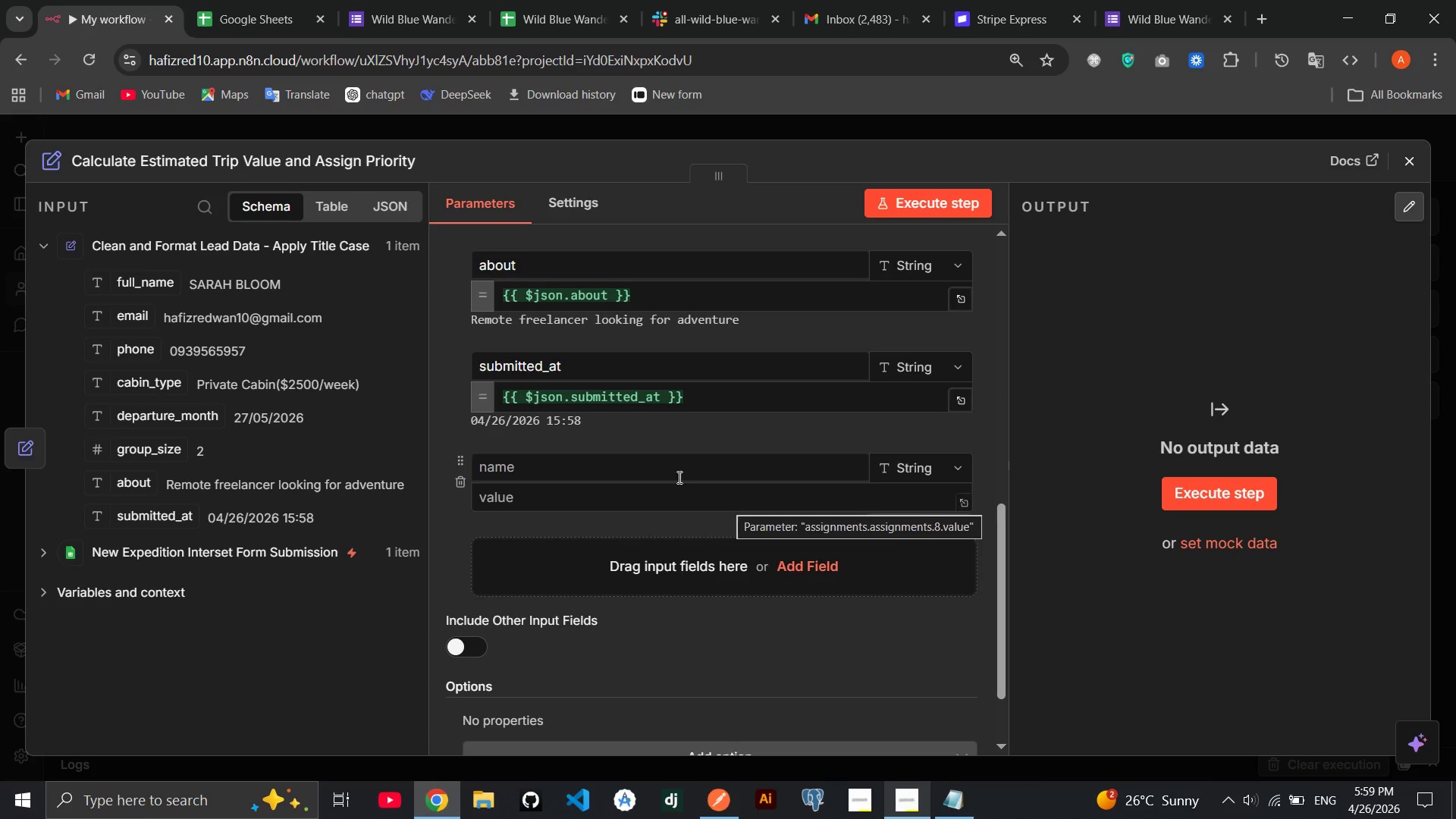 
left_click([645, 465])
 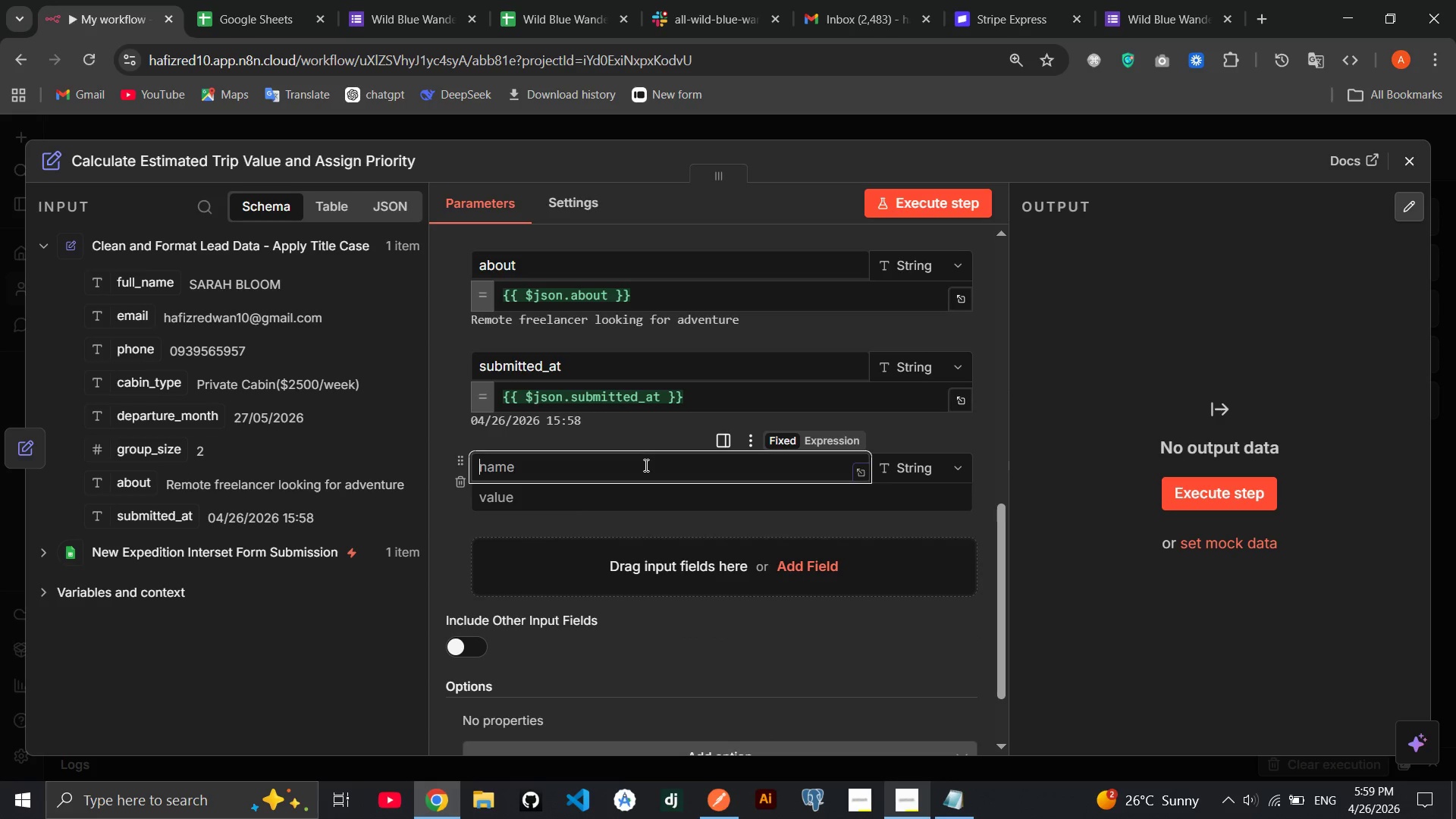 
type(weekly_rate)
 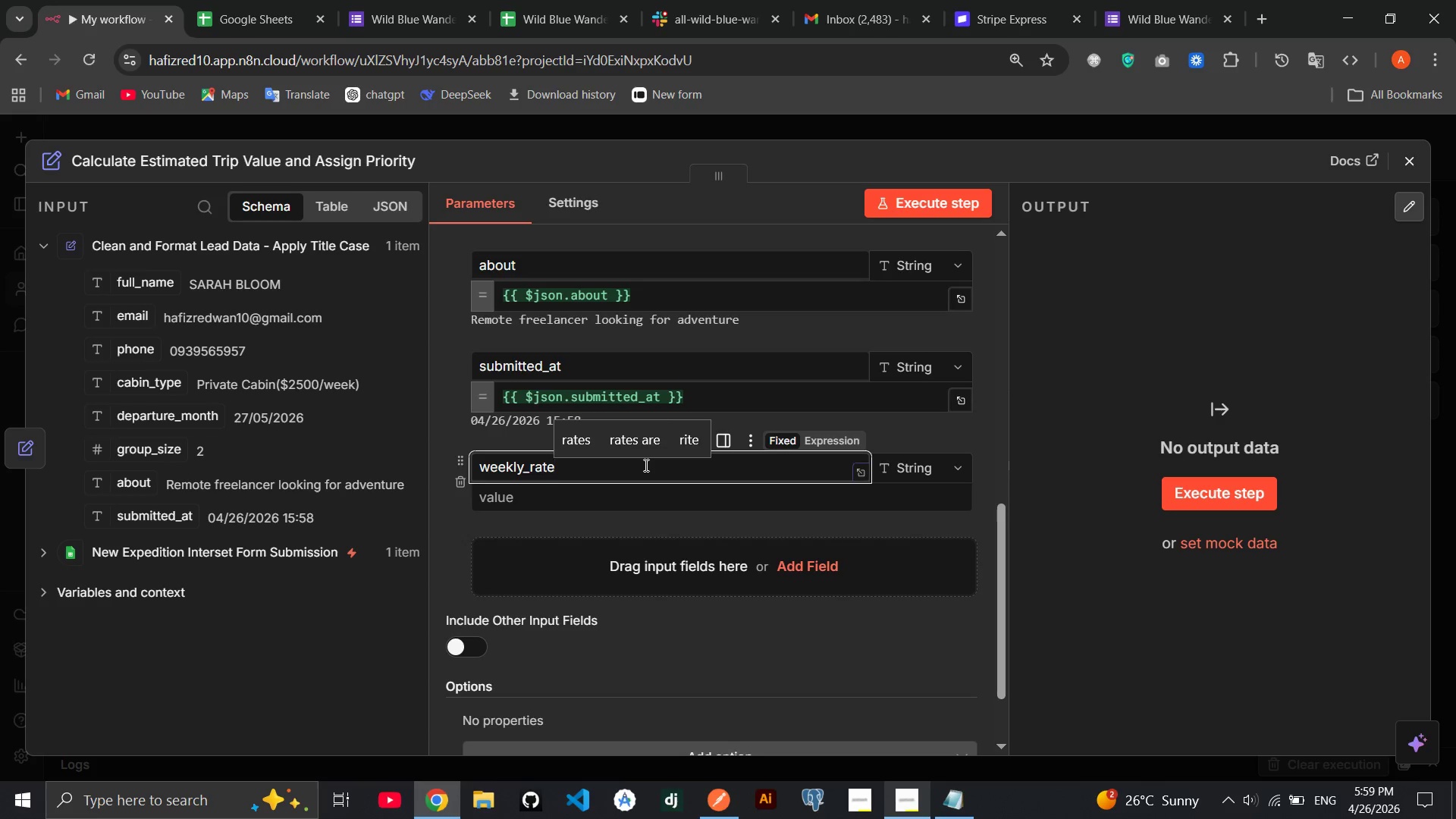 
left_click([602, 500])
 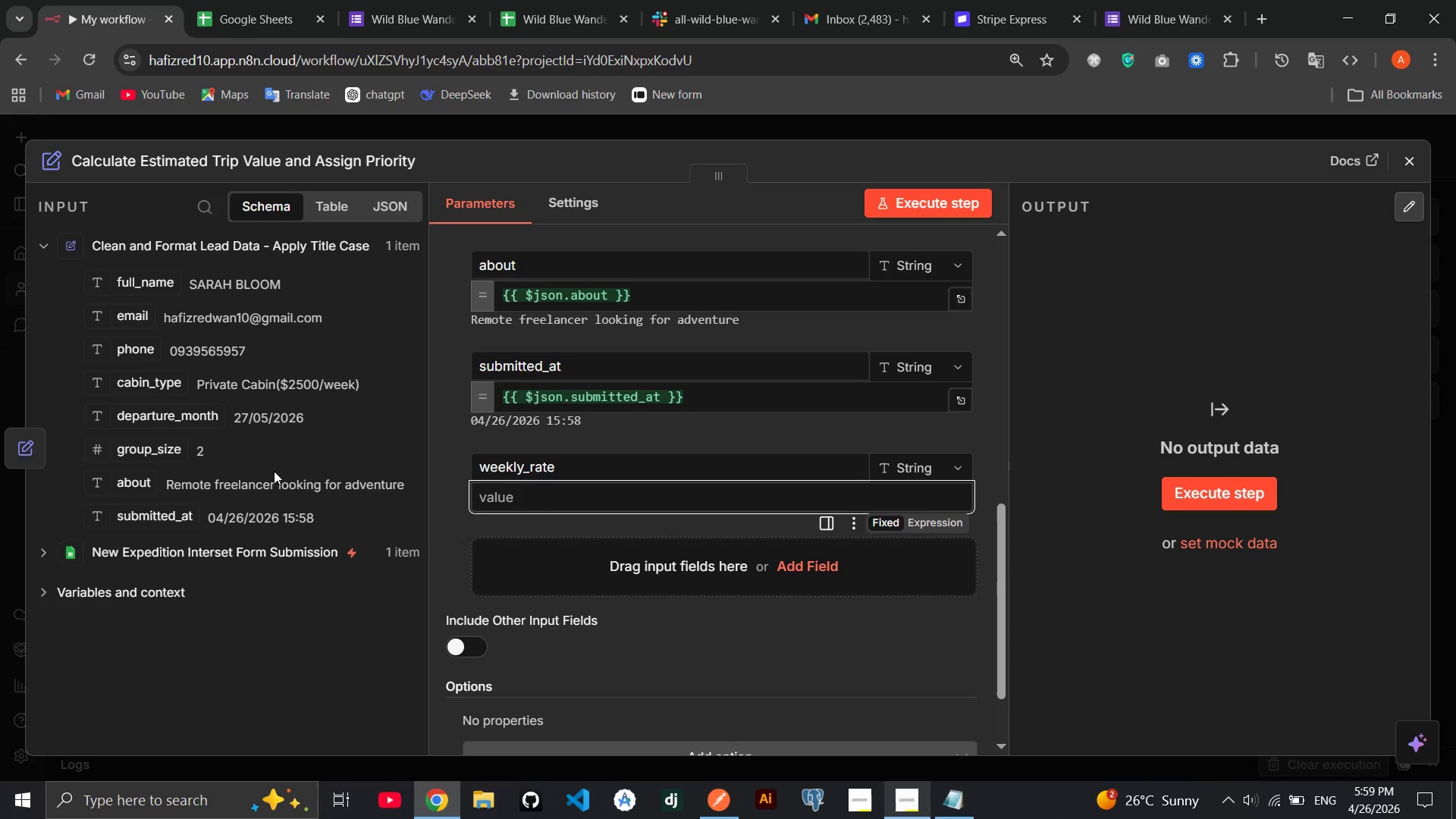 
wait(5.28)
 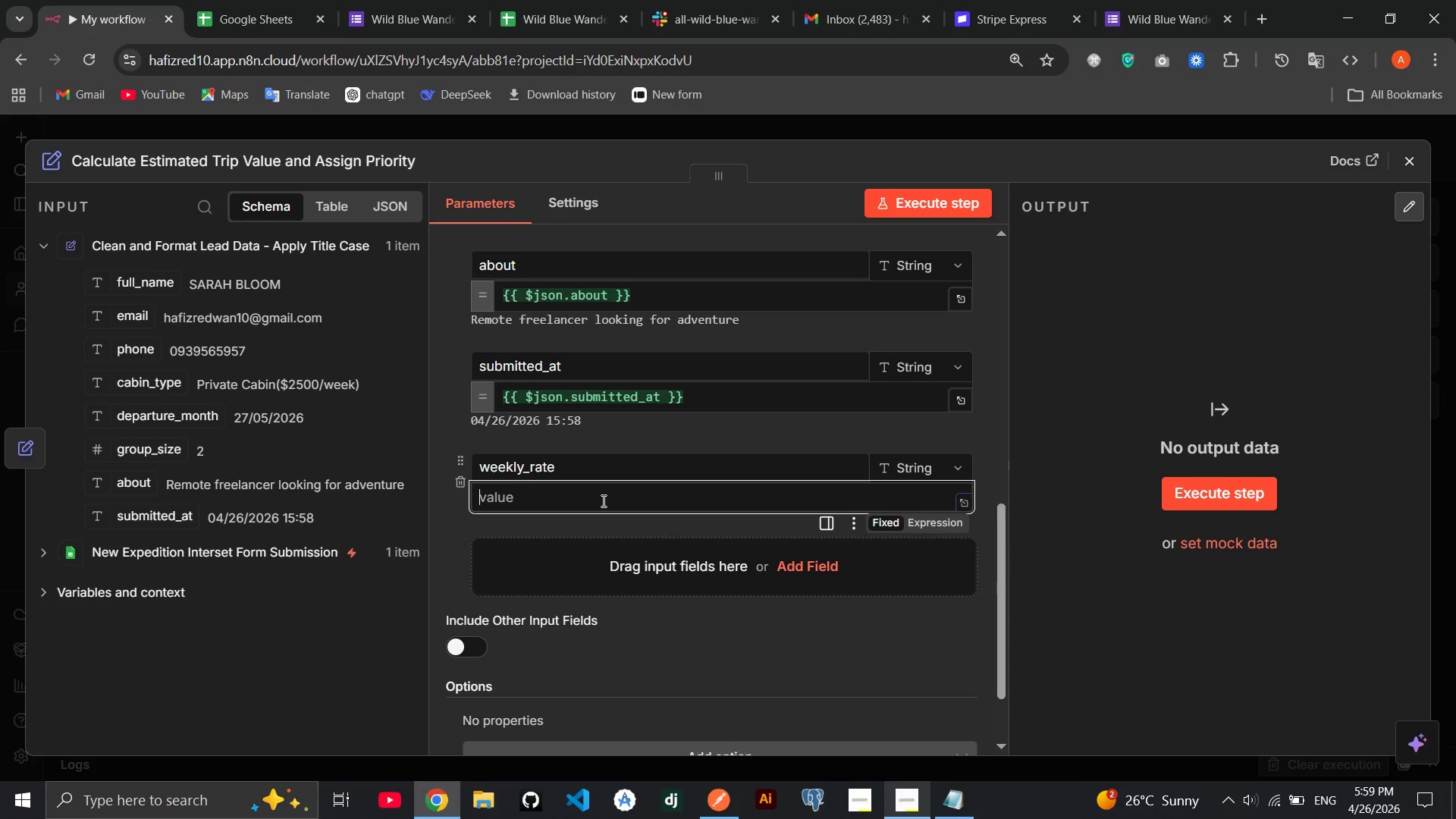 
left_click_drag(start_coordinate=[164, 390], to_coordinate=[555, 553])
 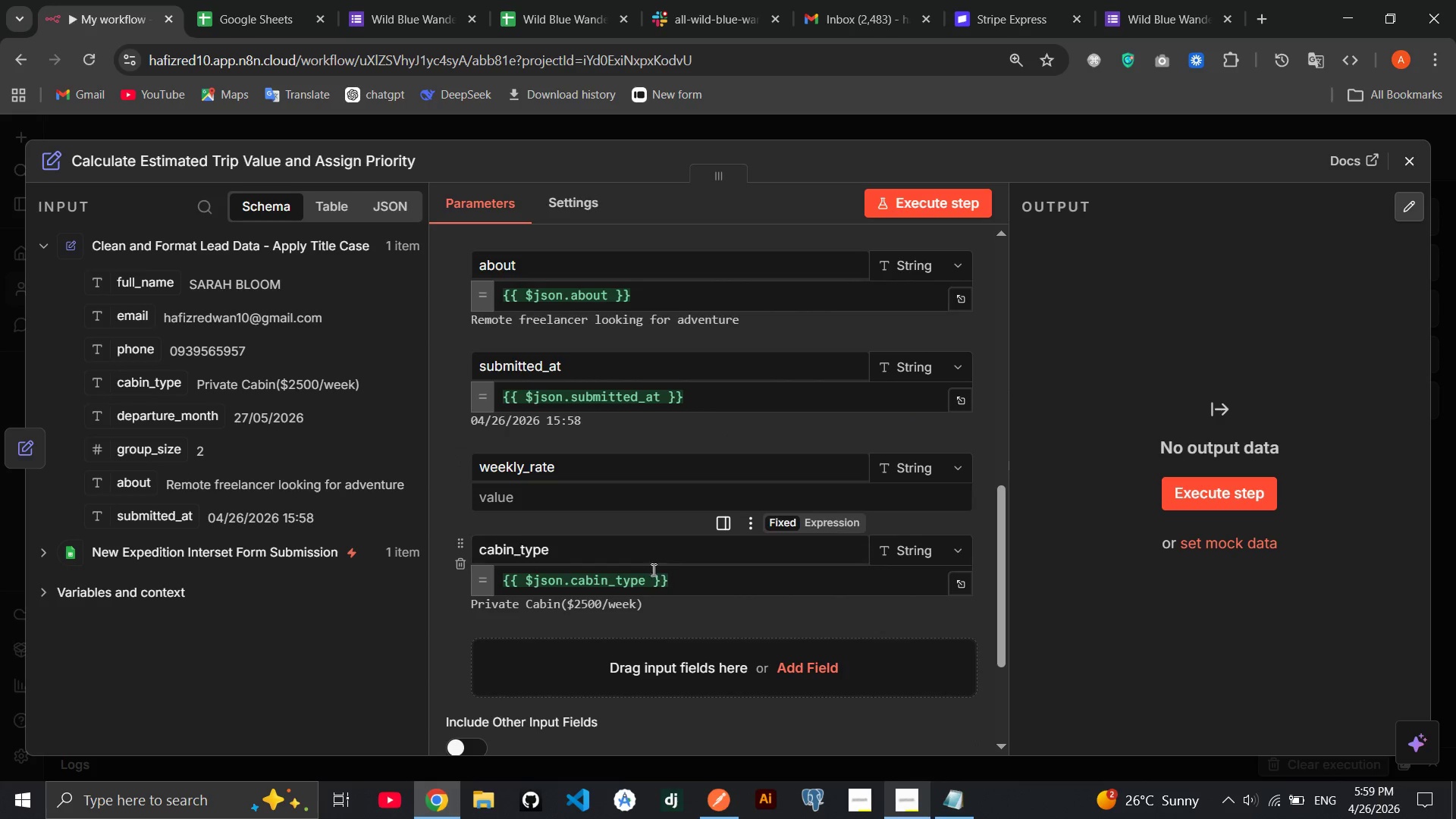 
left_click([643, 579])
 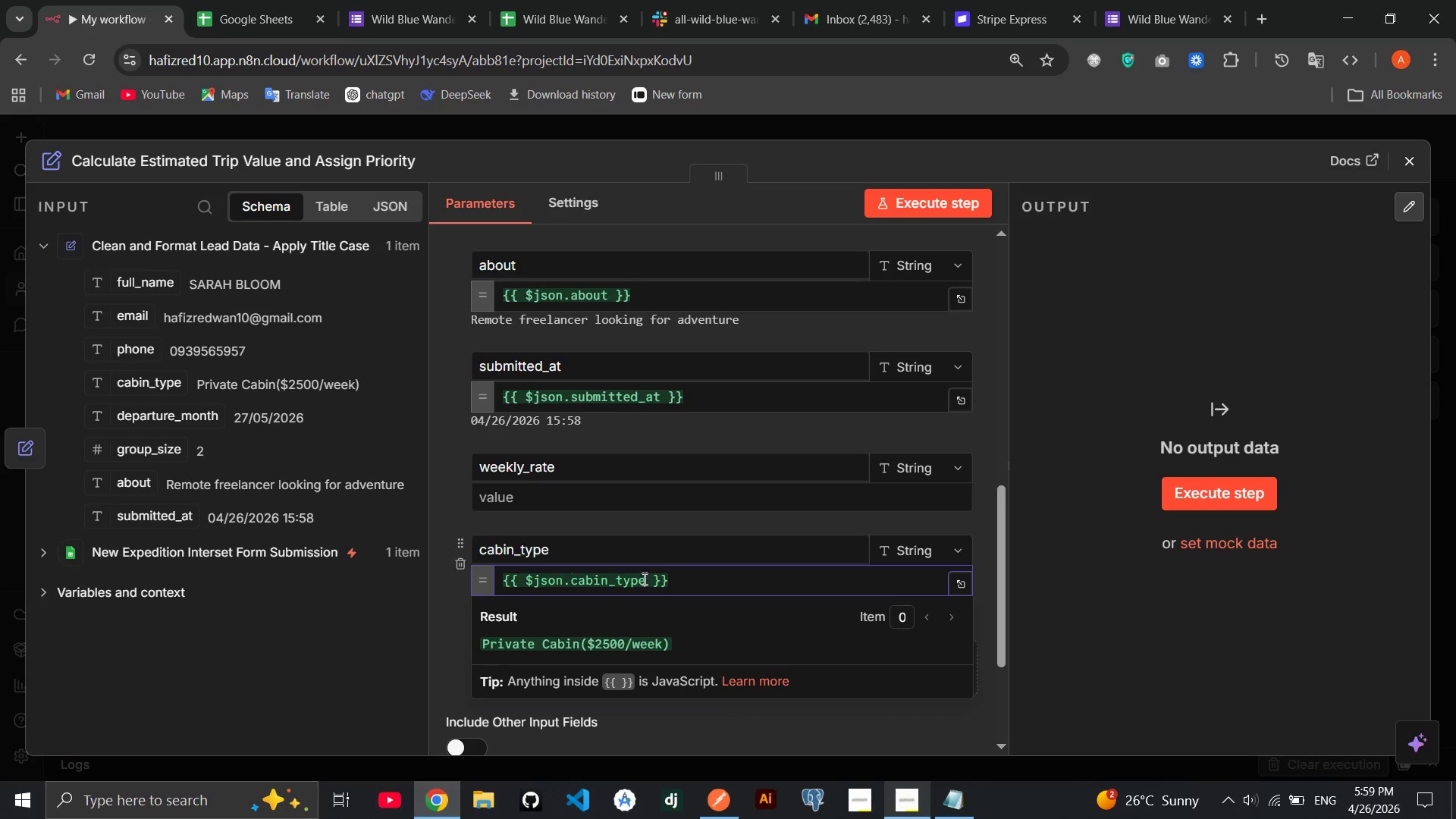 
type(.includes)
 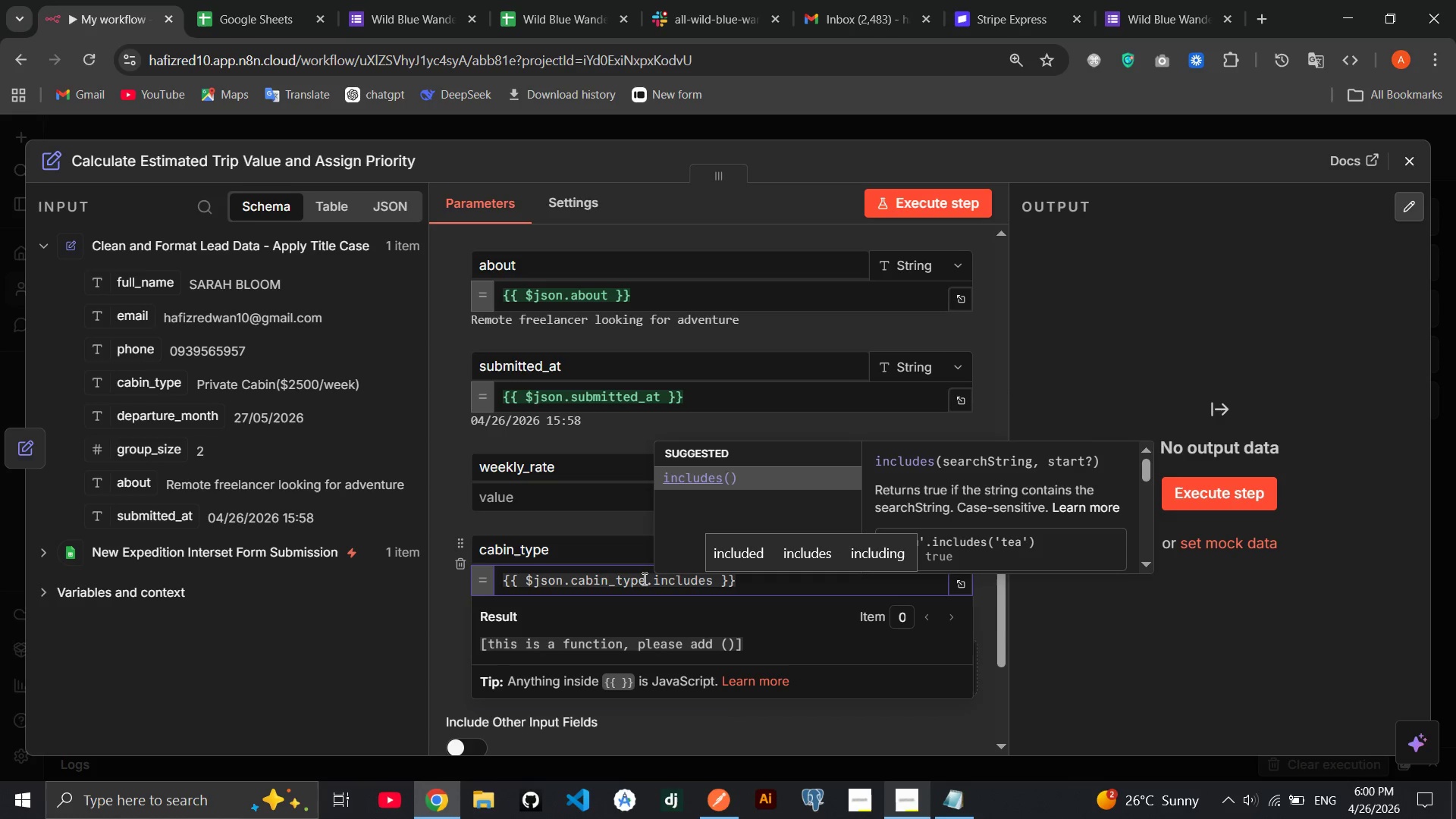 
key(Enter)
 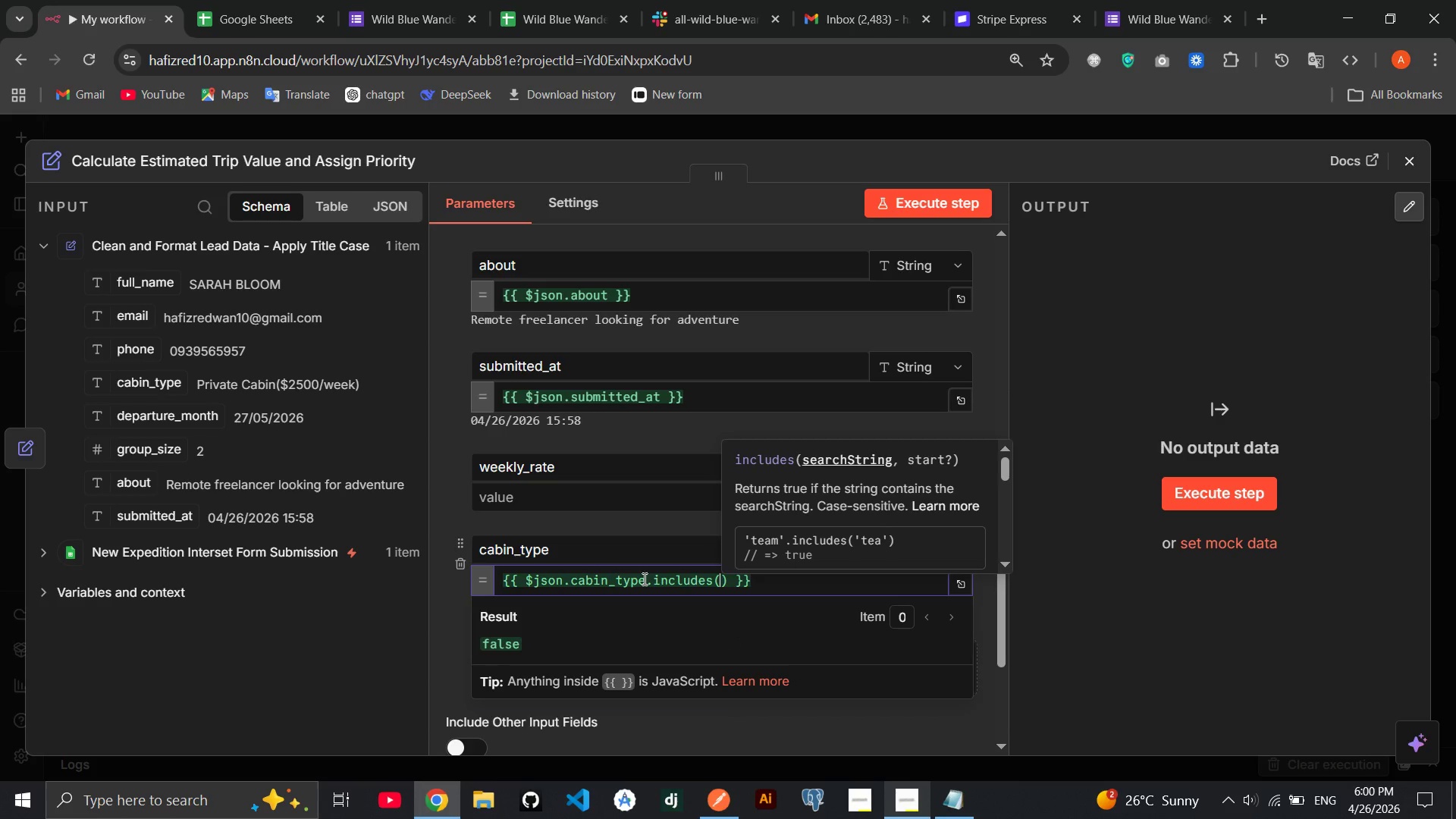 
type("Private)
 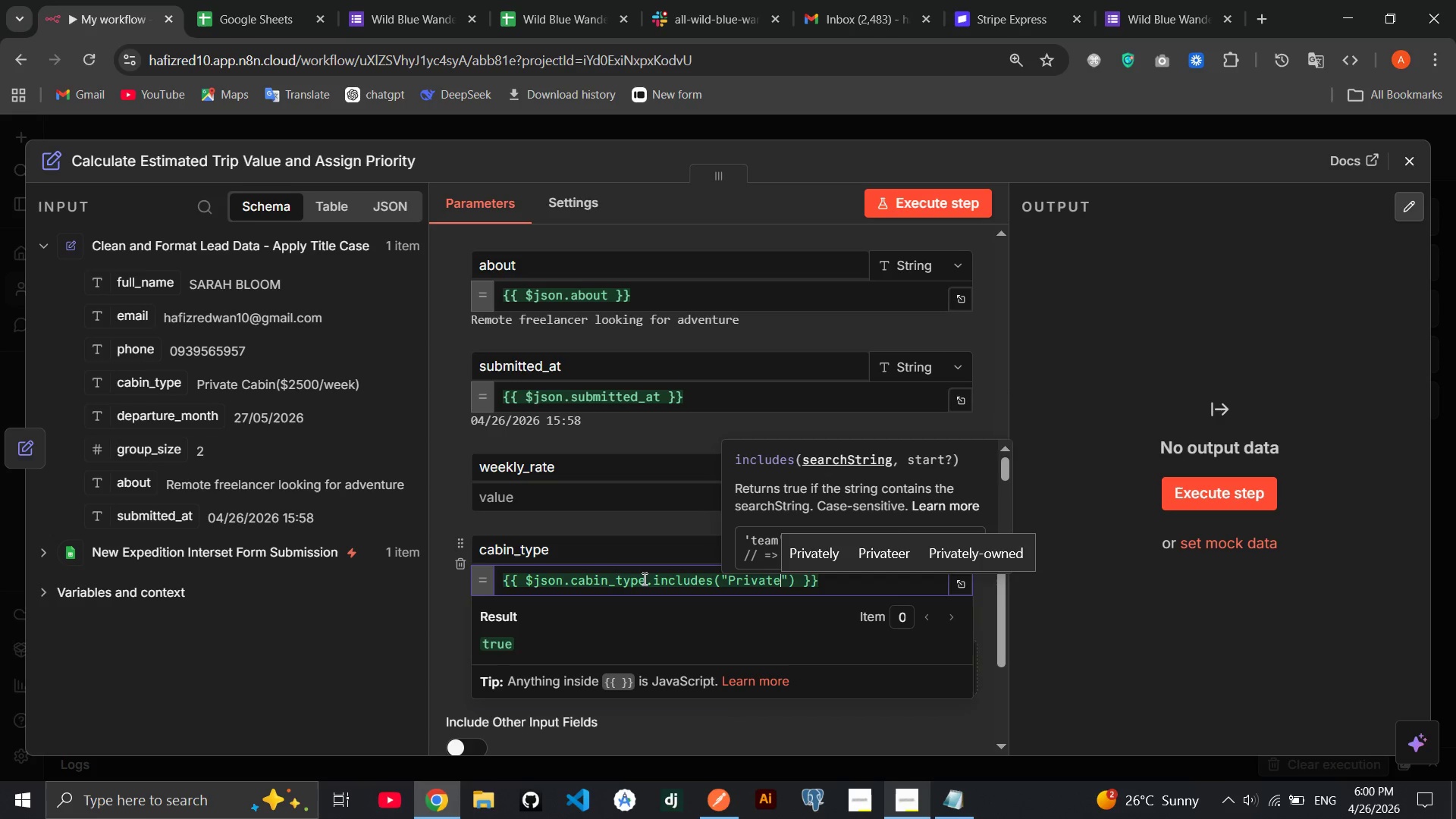 
key(ArrowRight)
 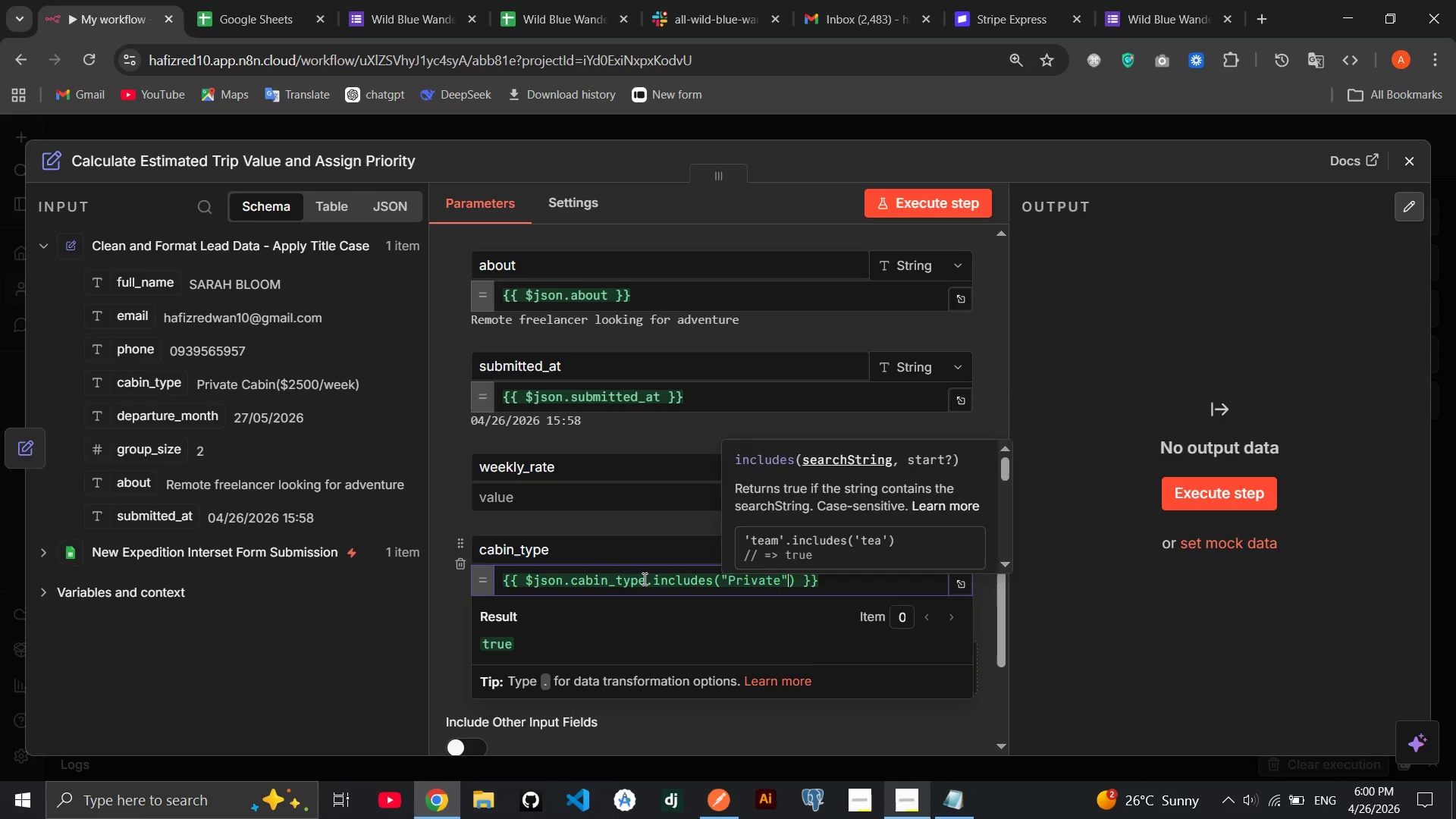 
key(ArrowRight)
 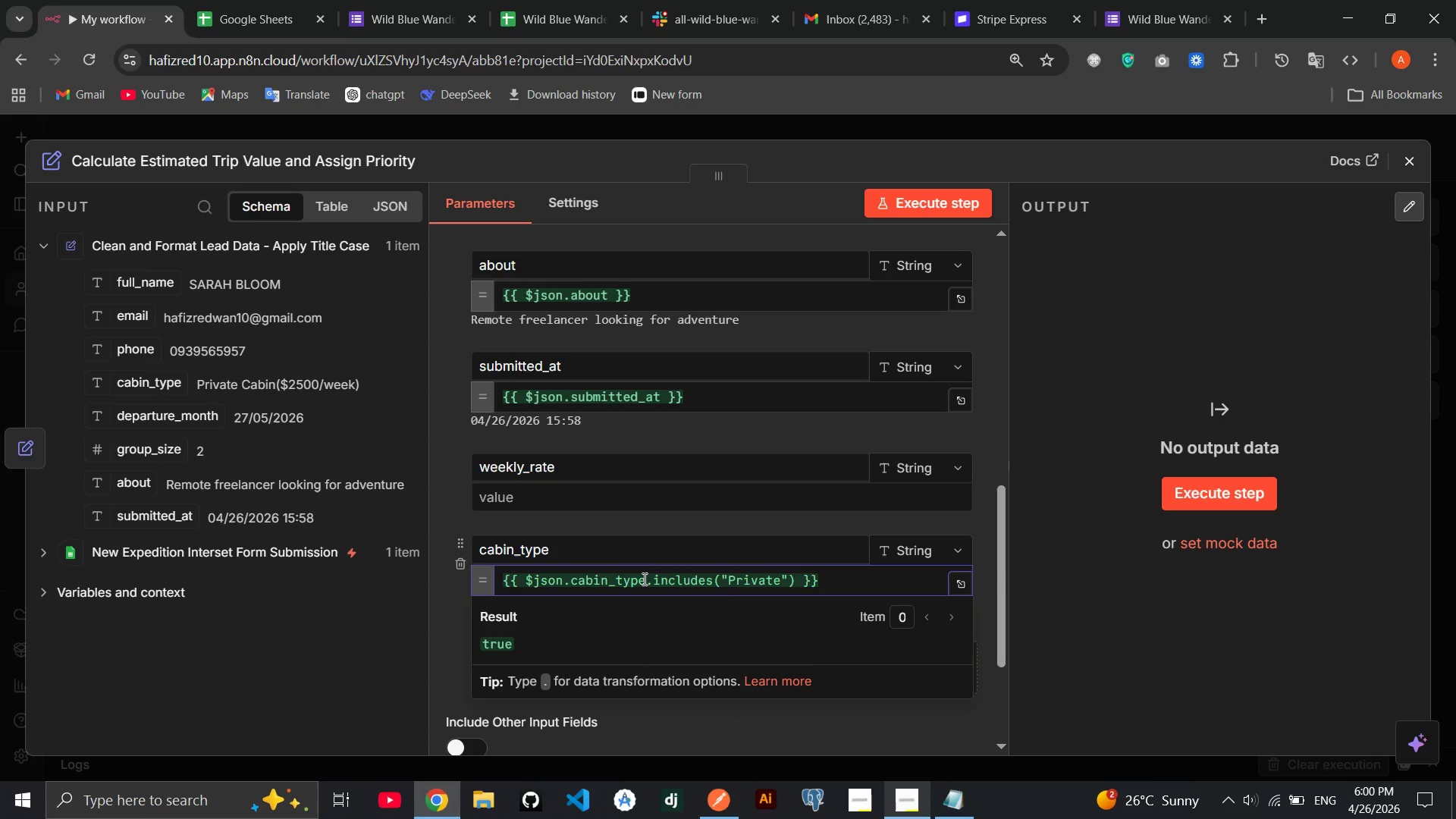 
type( ? 2500 : 1200)
 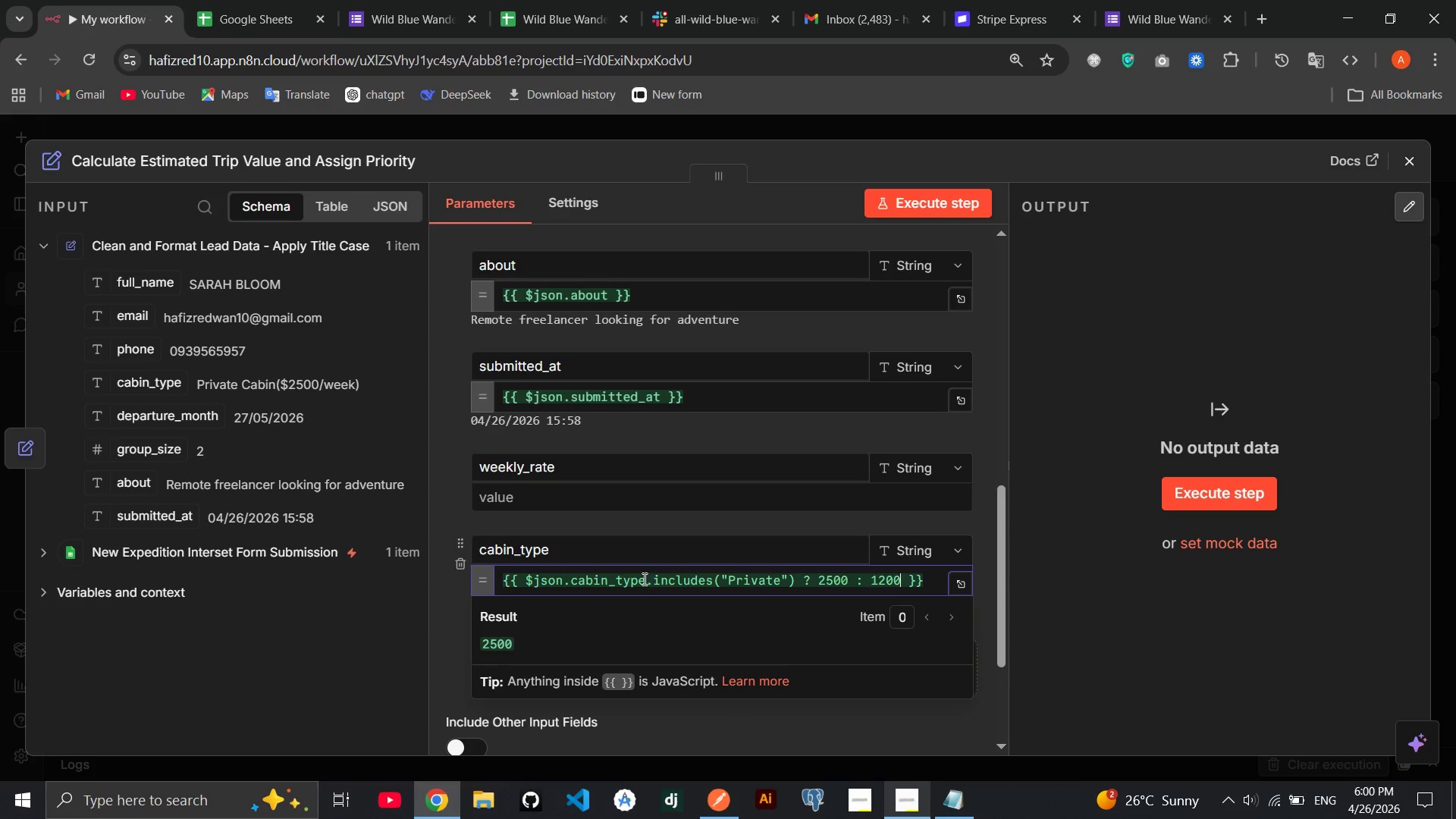 
left_click([850, 711])
 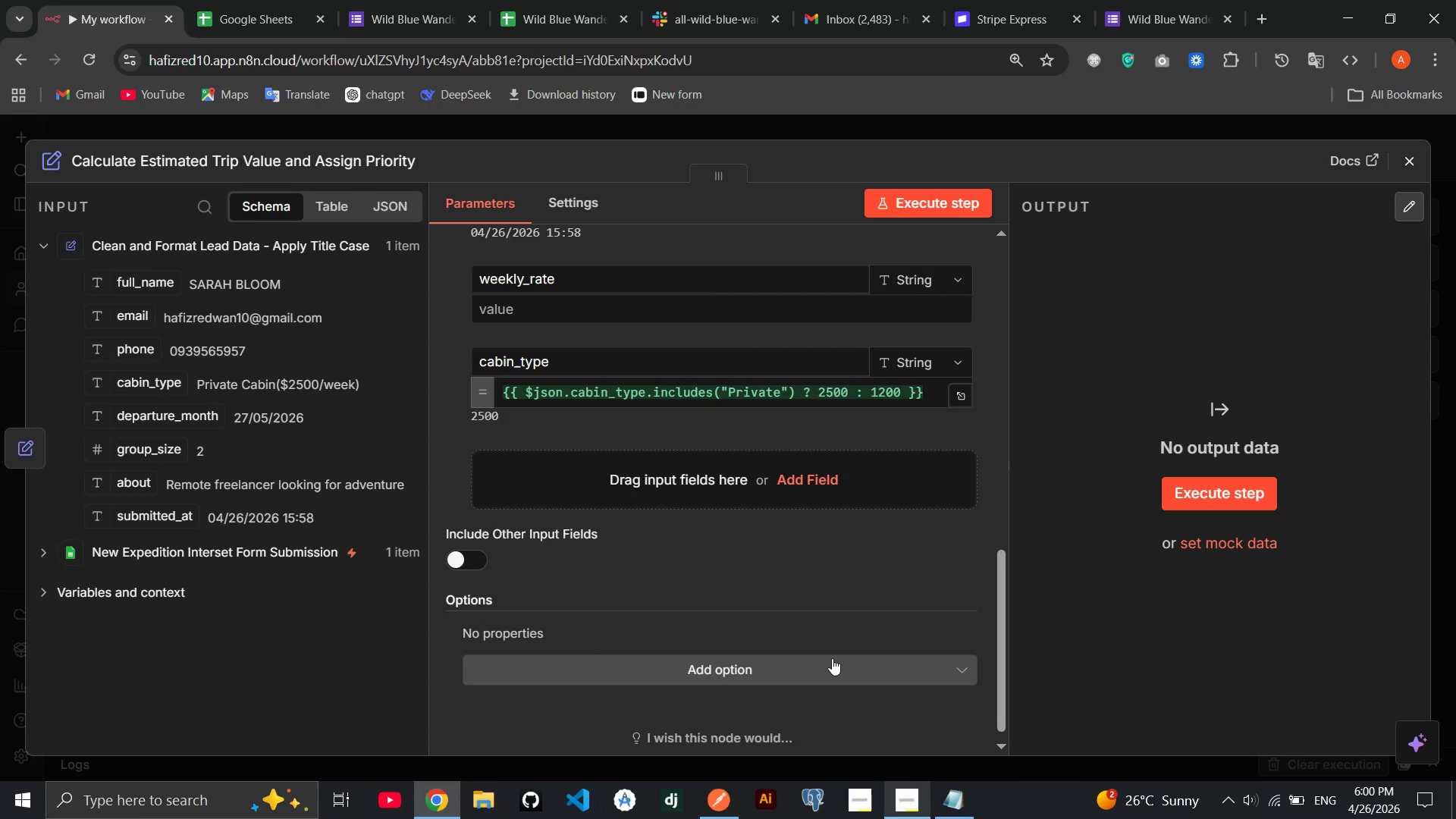 
wait(14.28)
 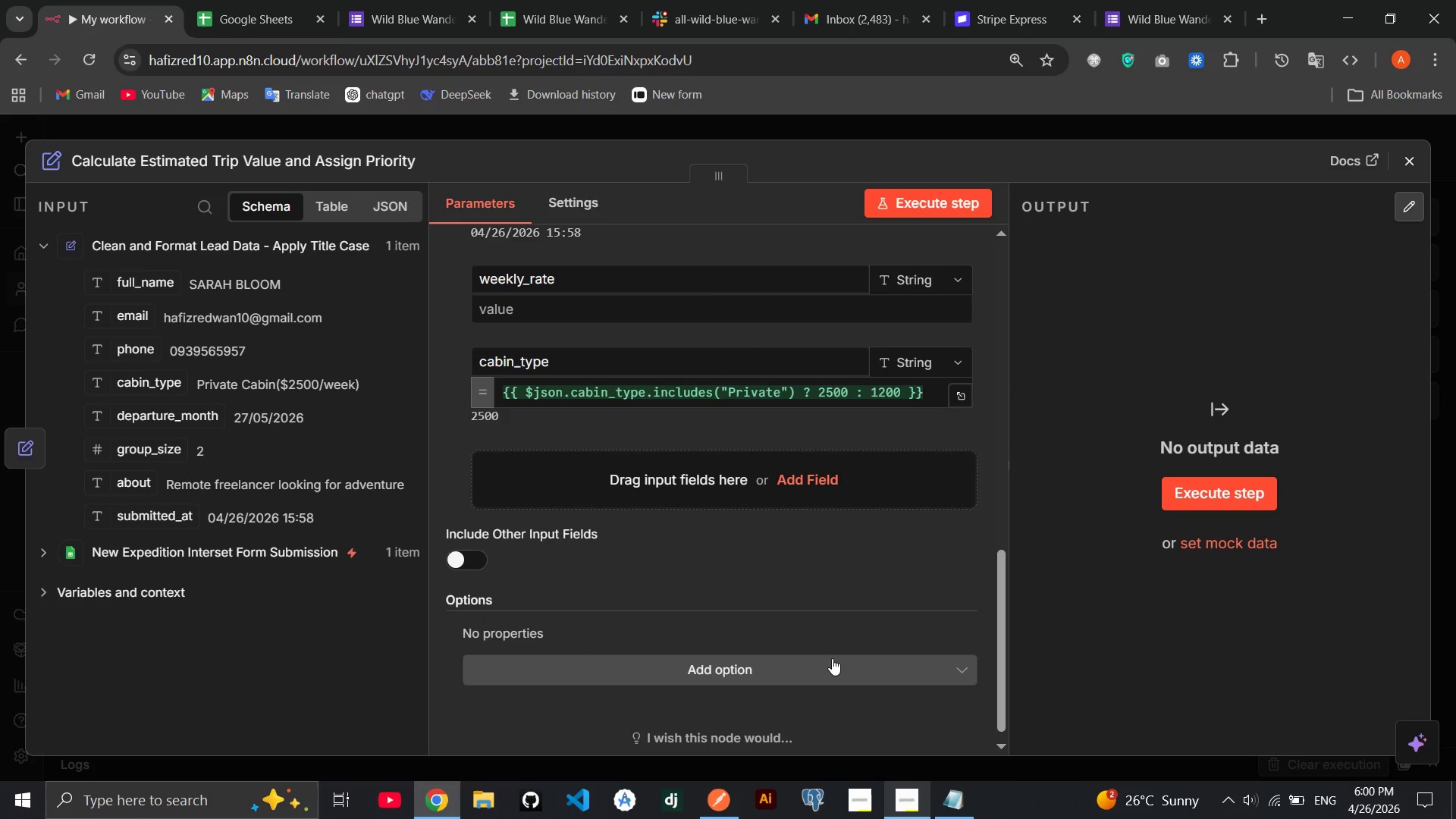 
left_click([722, 446])
 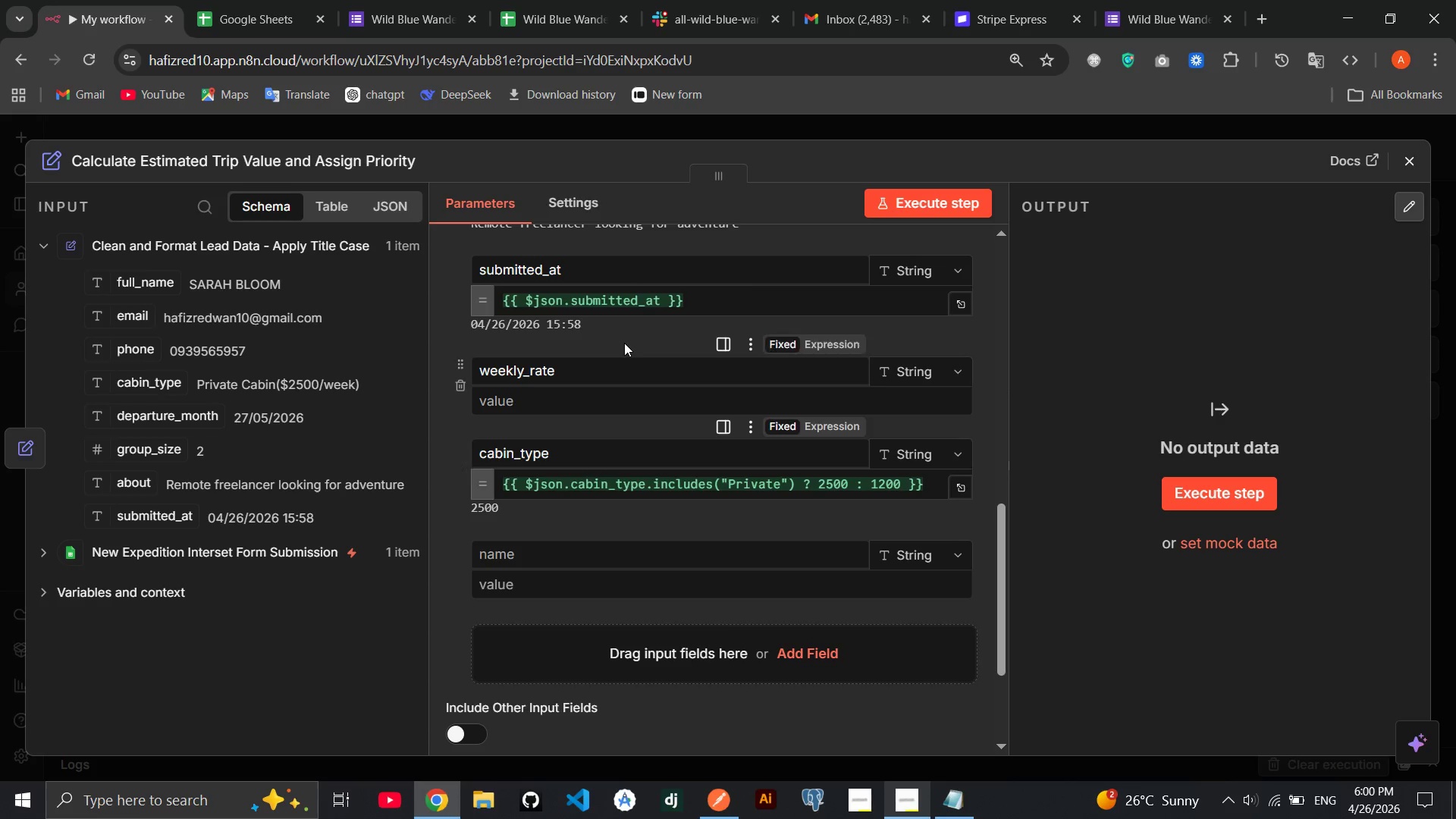 
wait(9.45)
 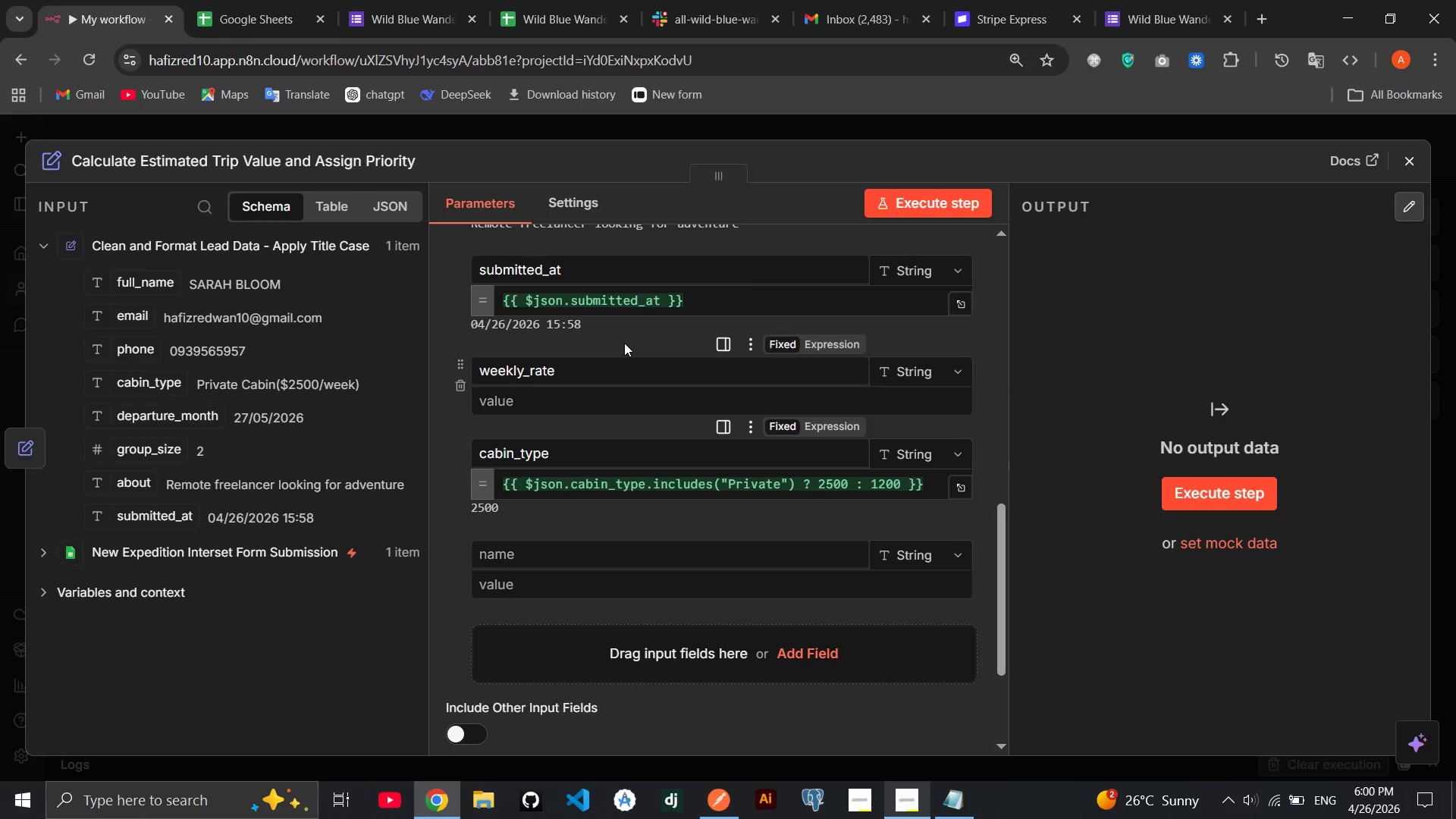 
left_click([460, 353])
 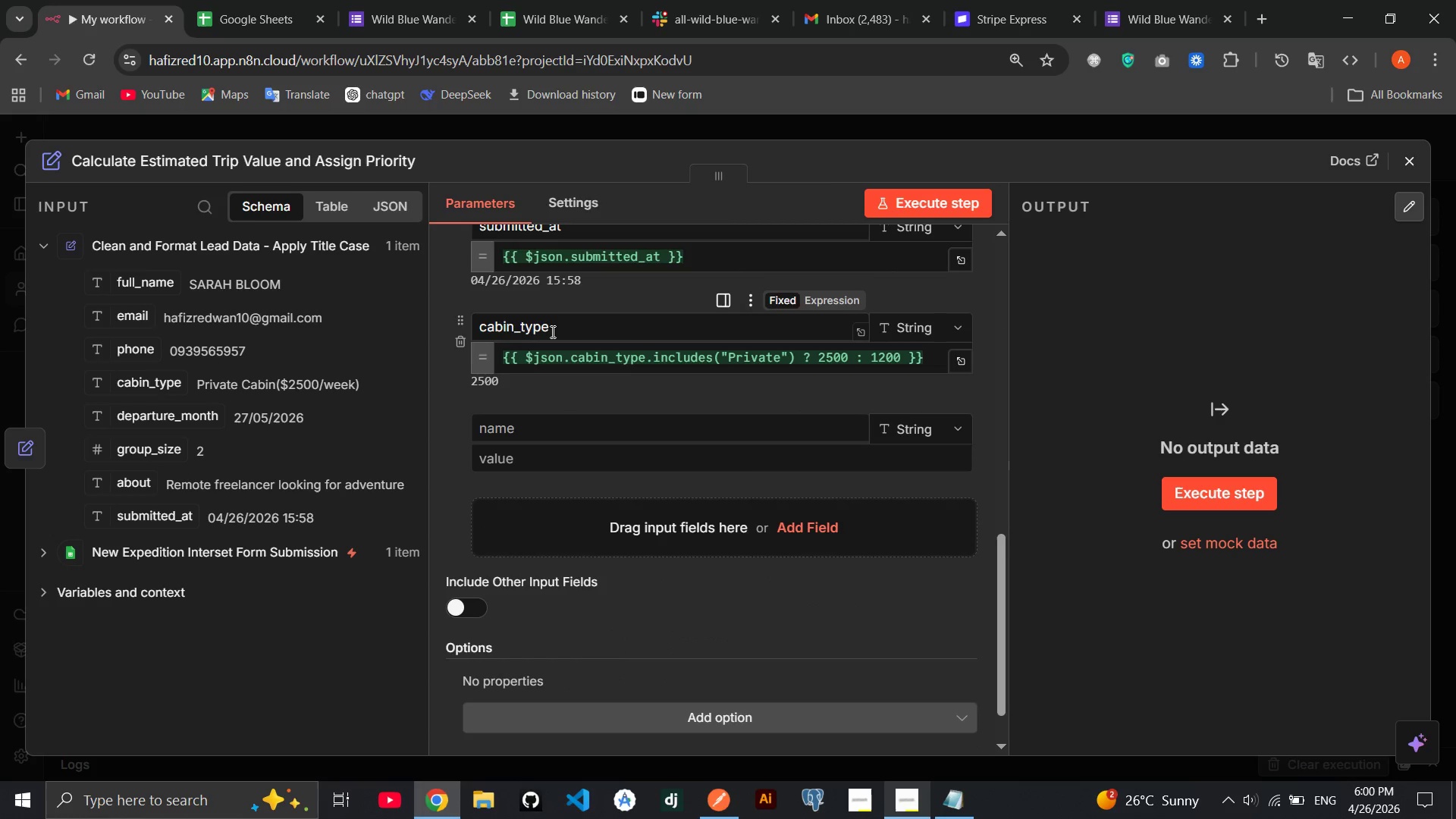 
double_click([556, 330])
 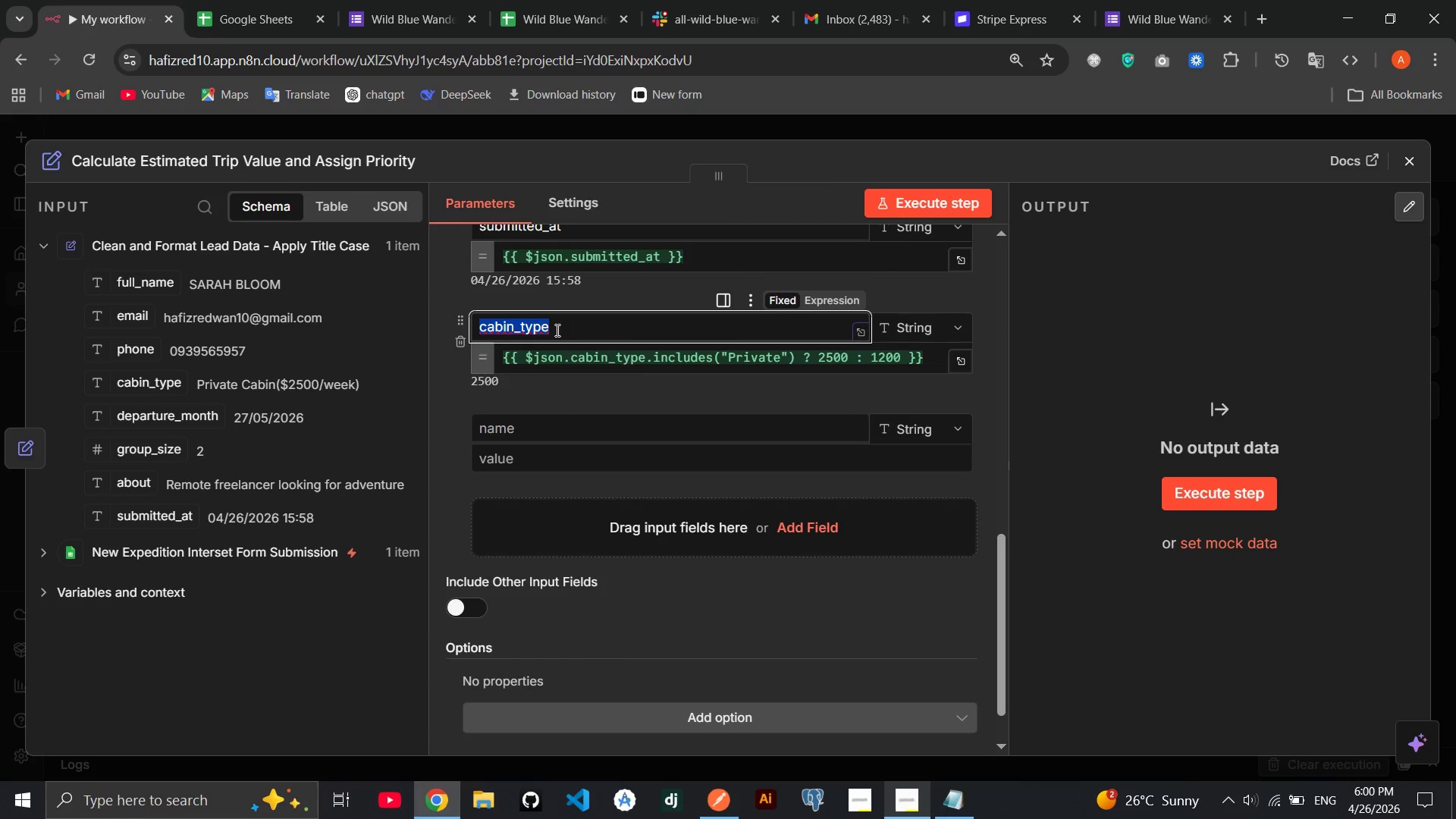 
triple_click([556, 330])
 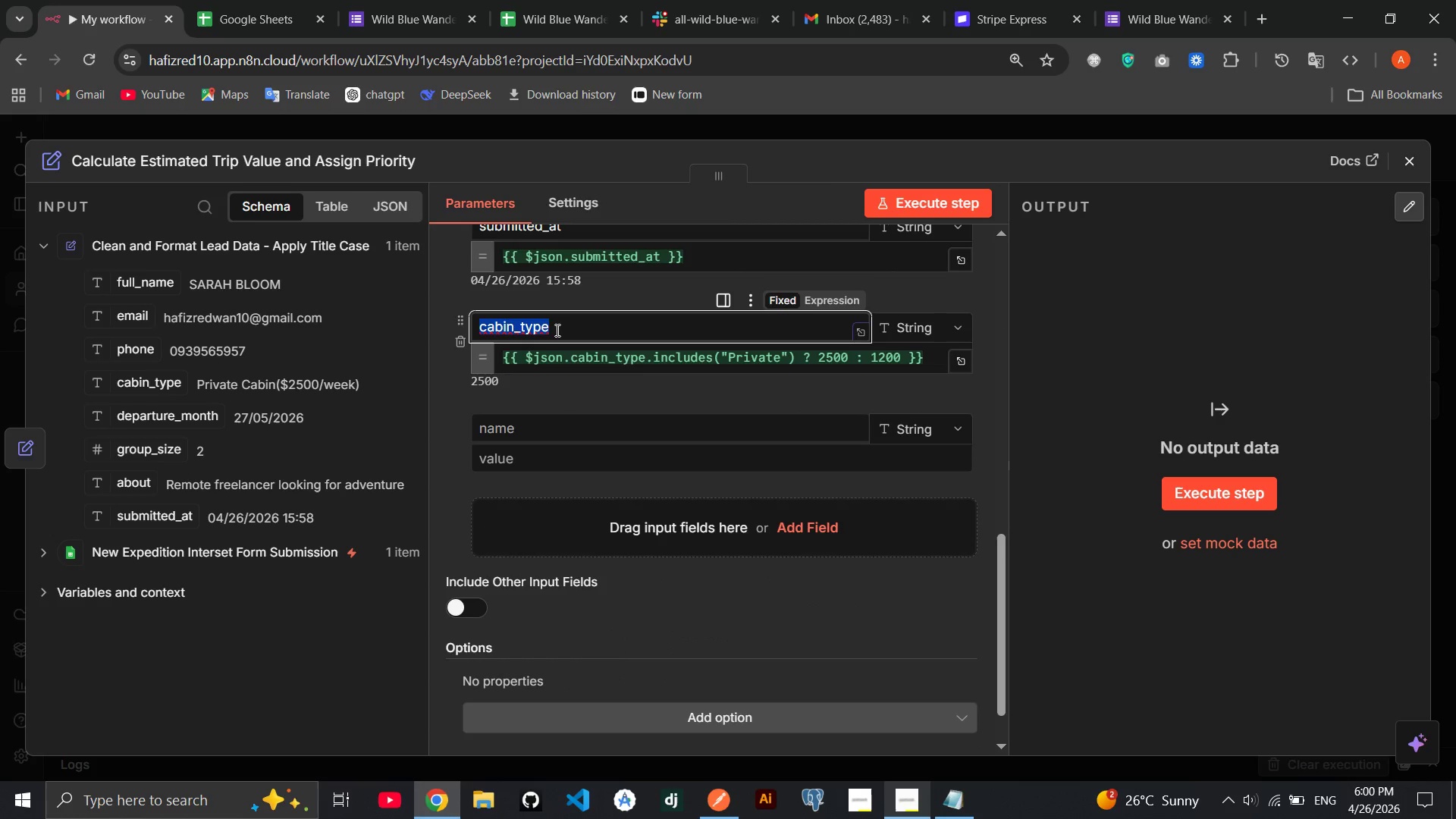 
type(week_rate)
 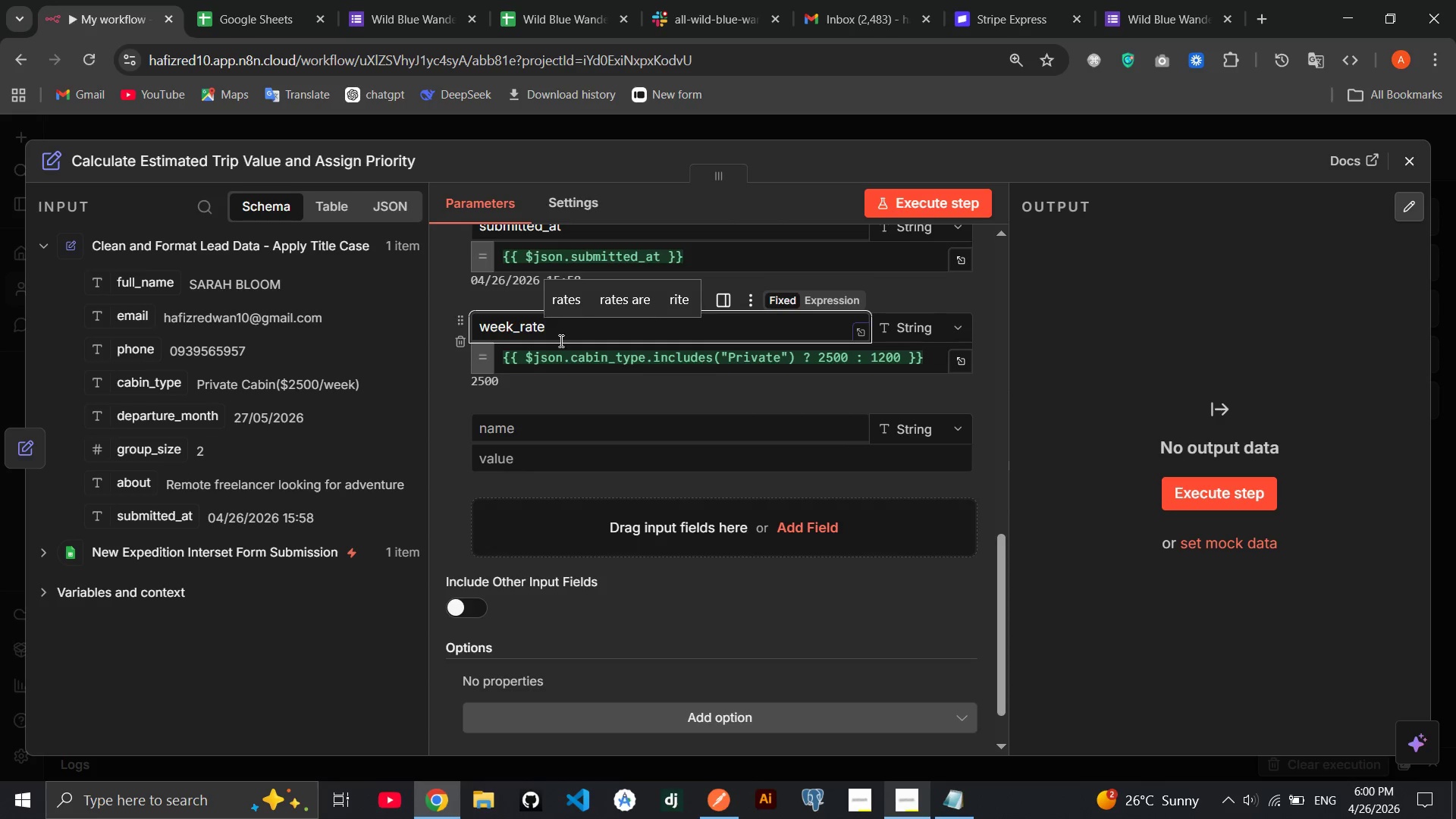 
left_click([607, 426])
 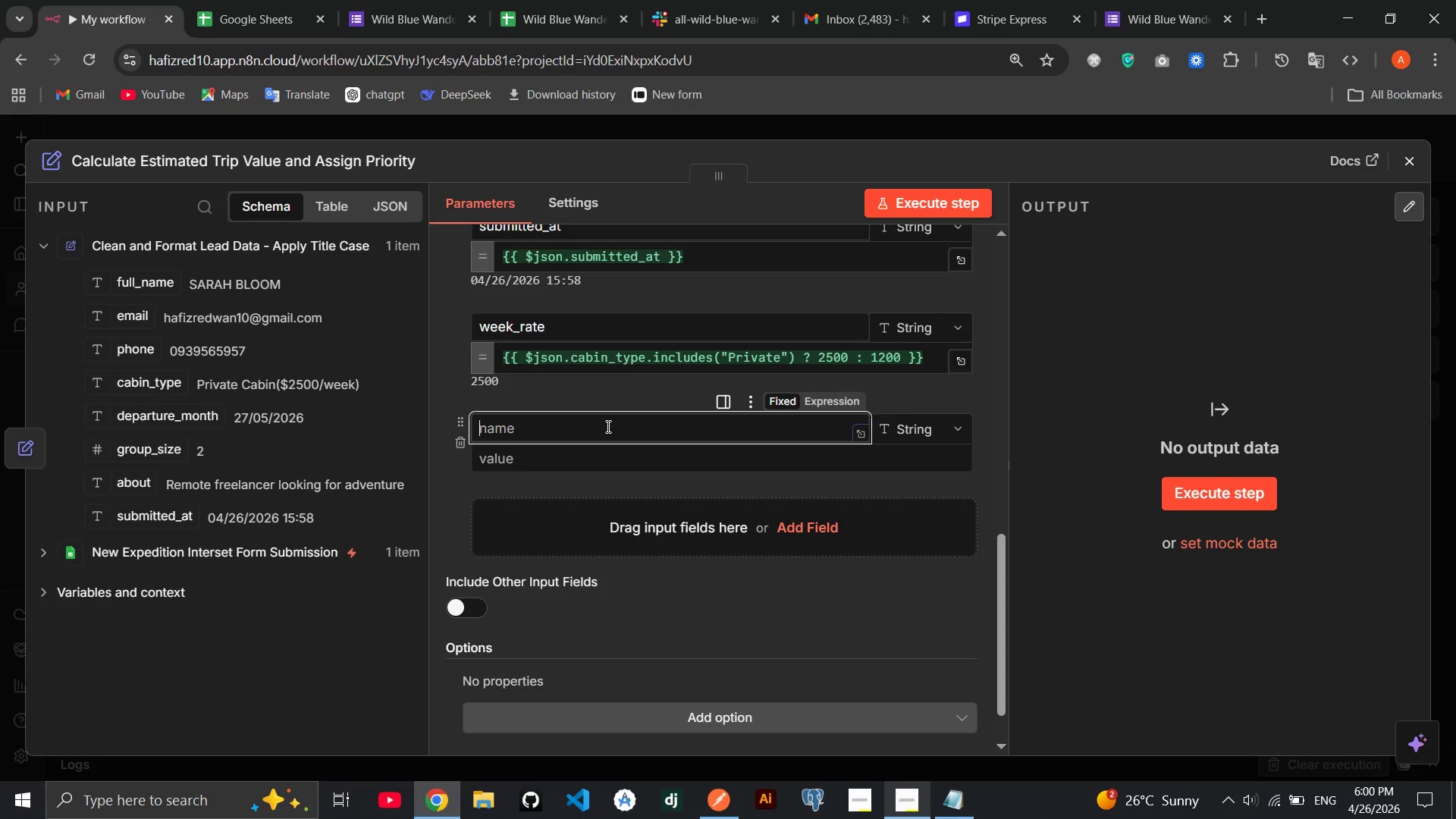 
type(weeks)
 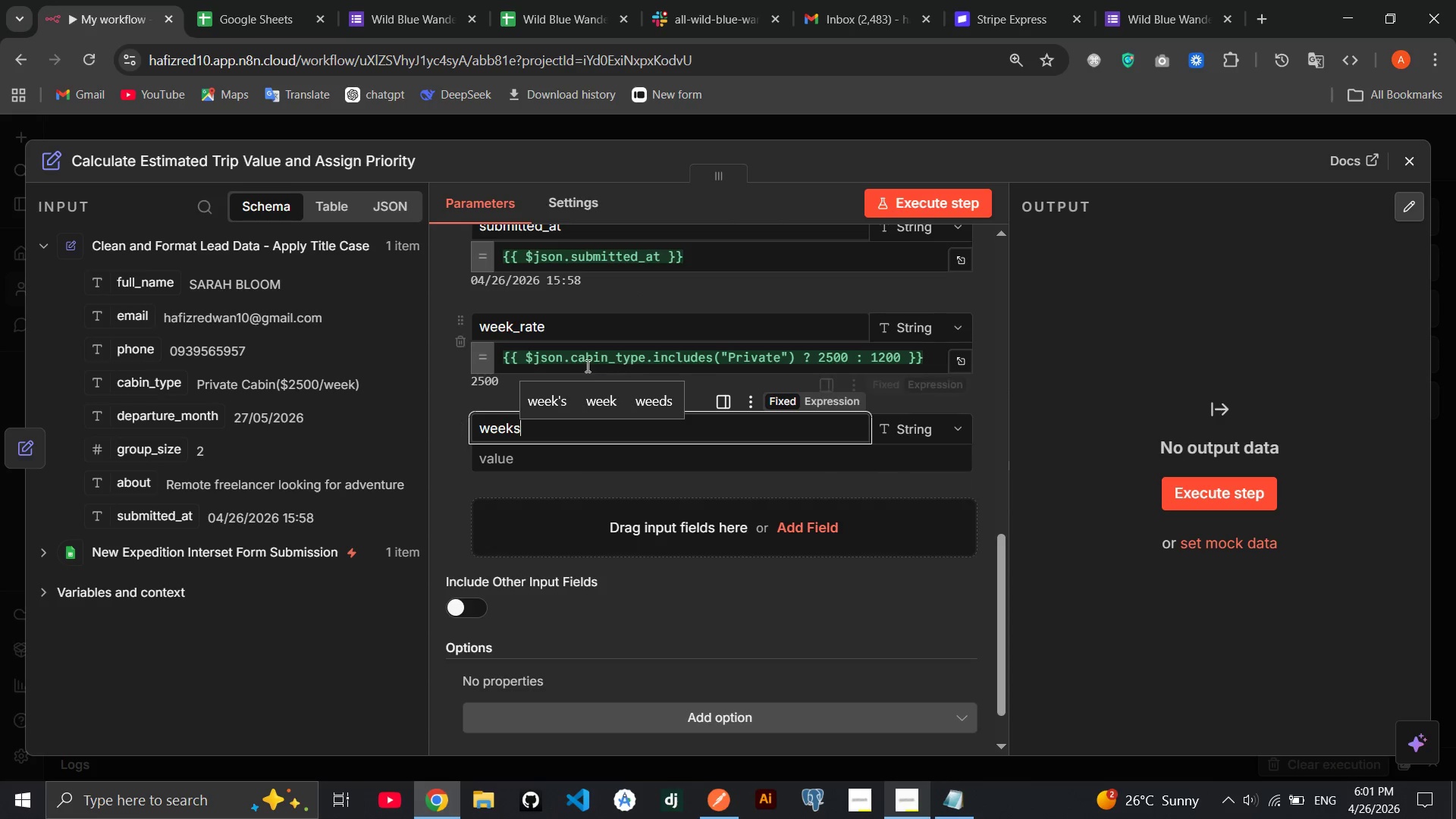 
left_click([513, 322])
 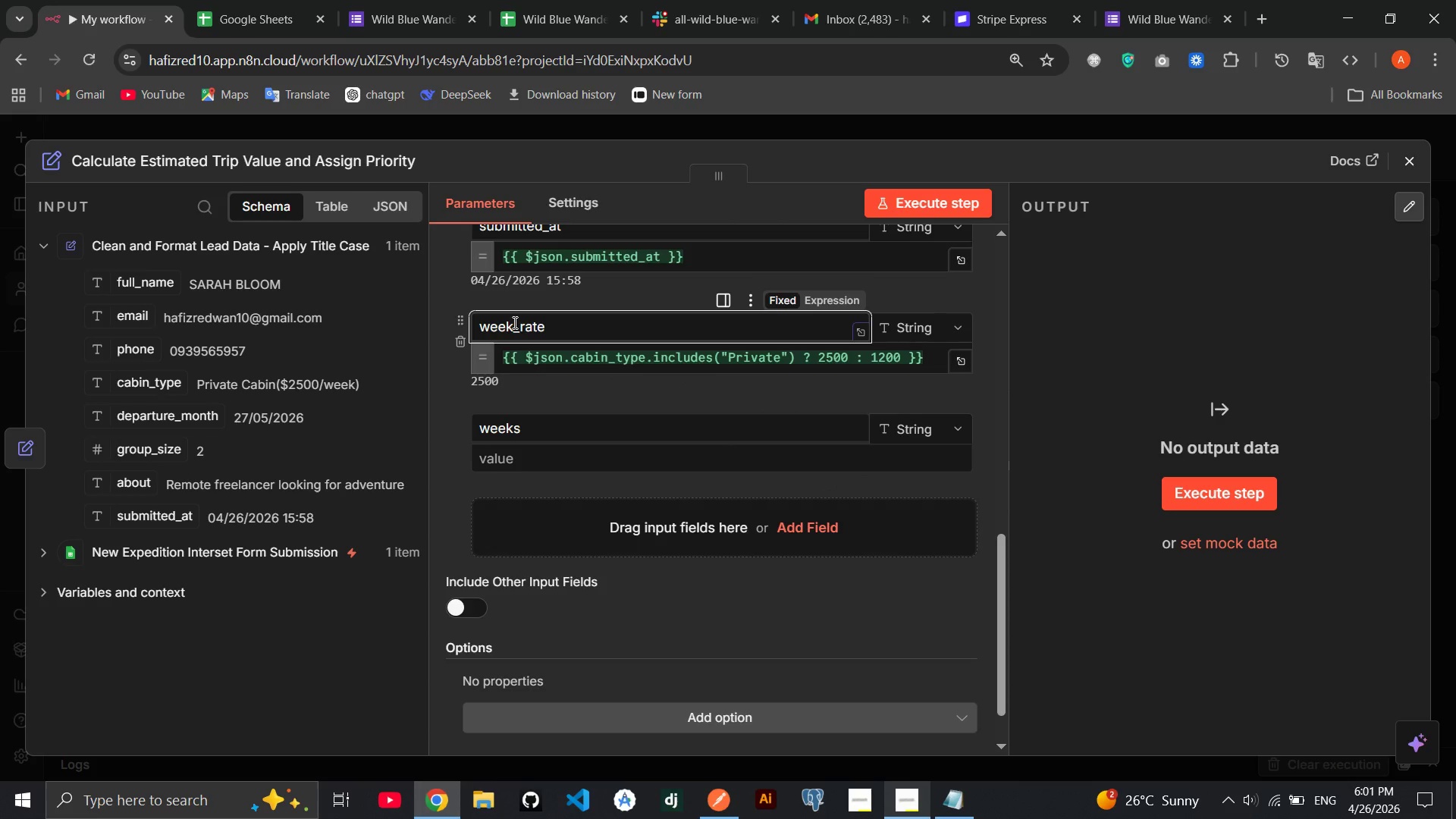 
type(ly)
 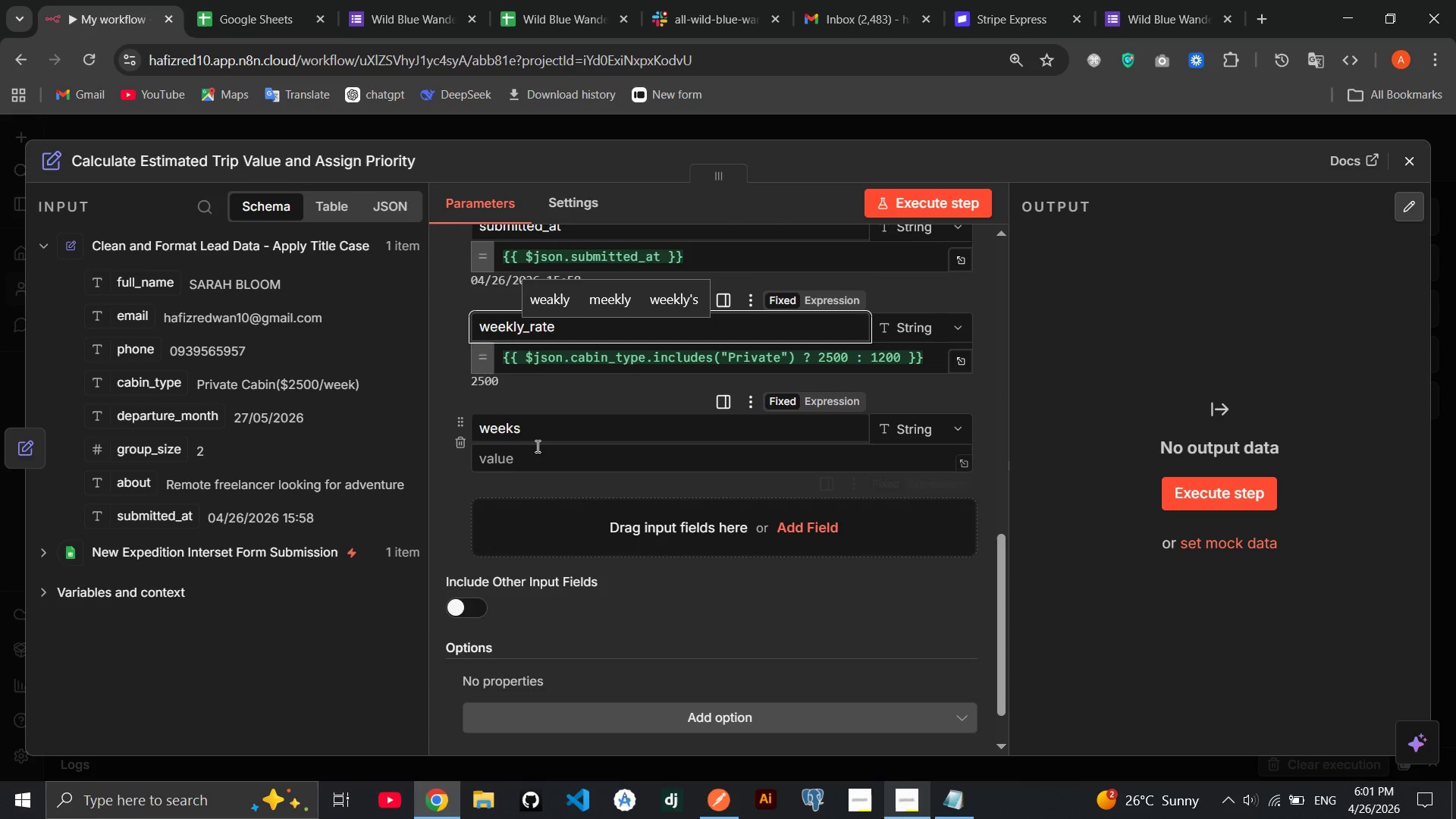 
left_click([533, 453])
 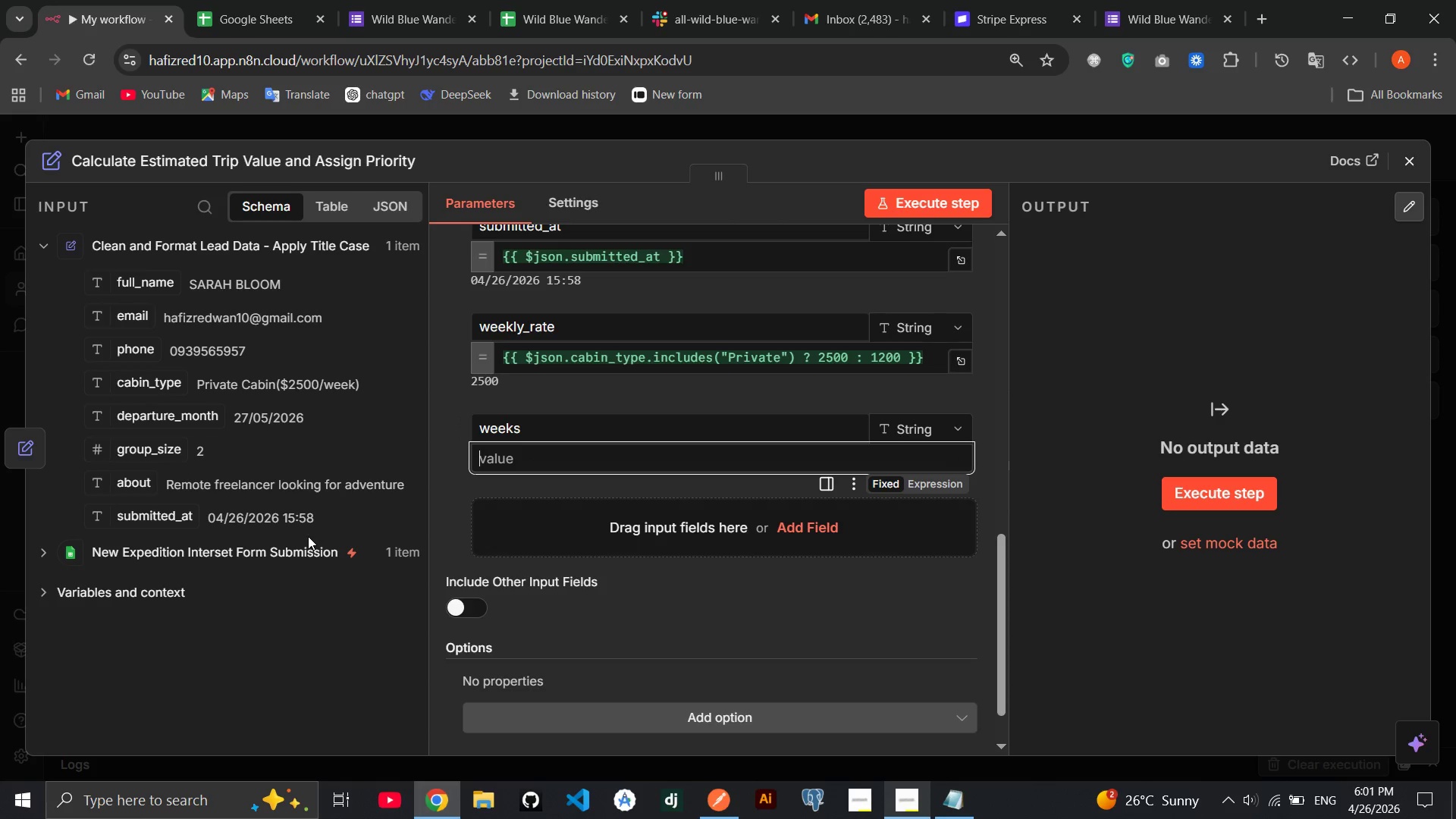 
wait(11.45)
 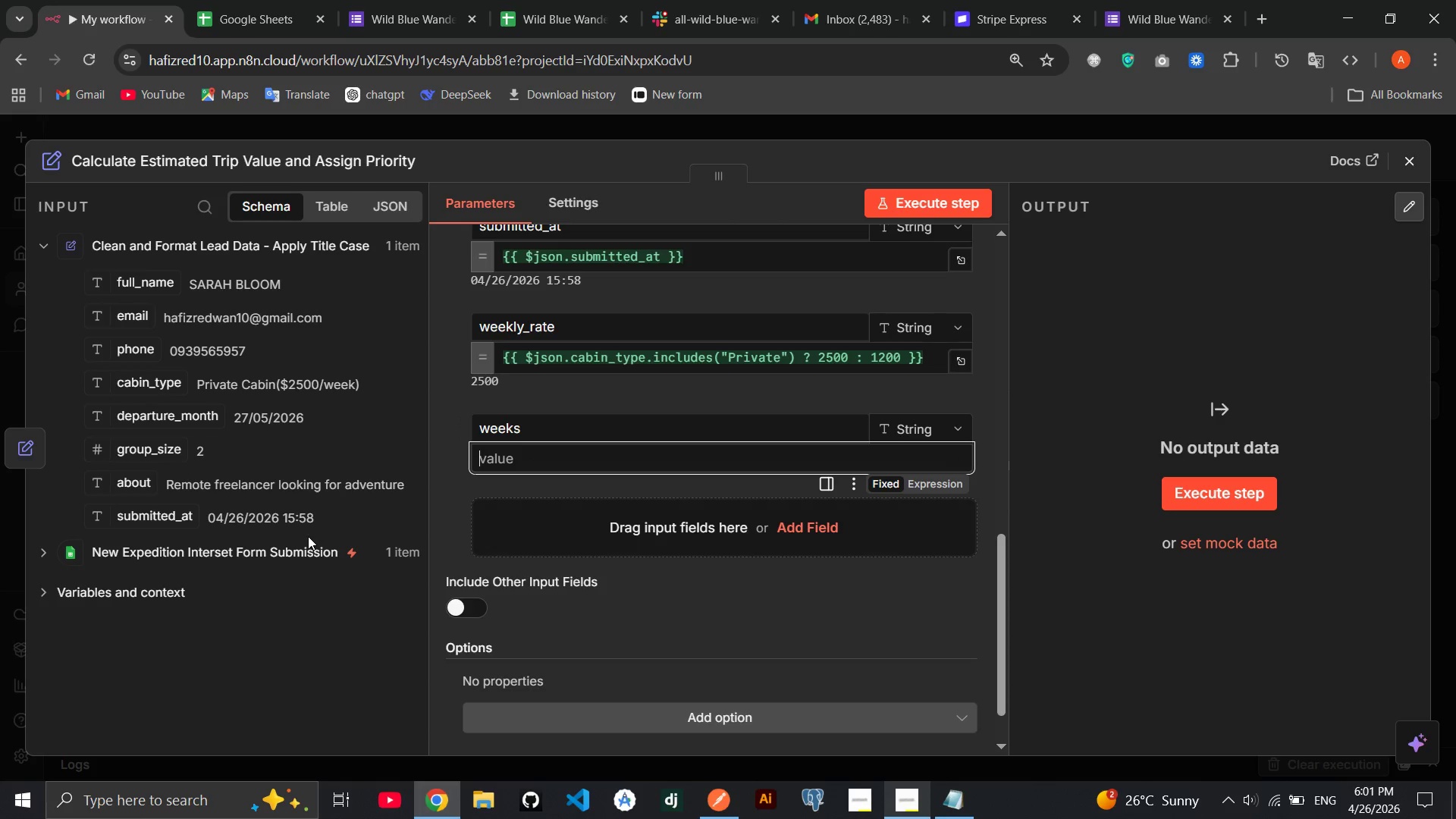 
left_click([152, 554])
 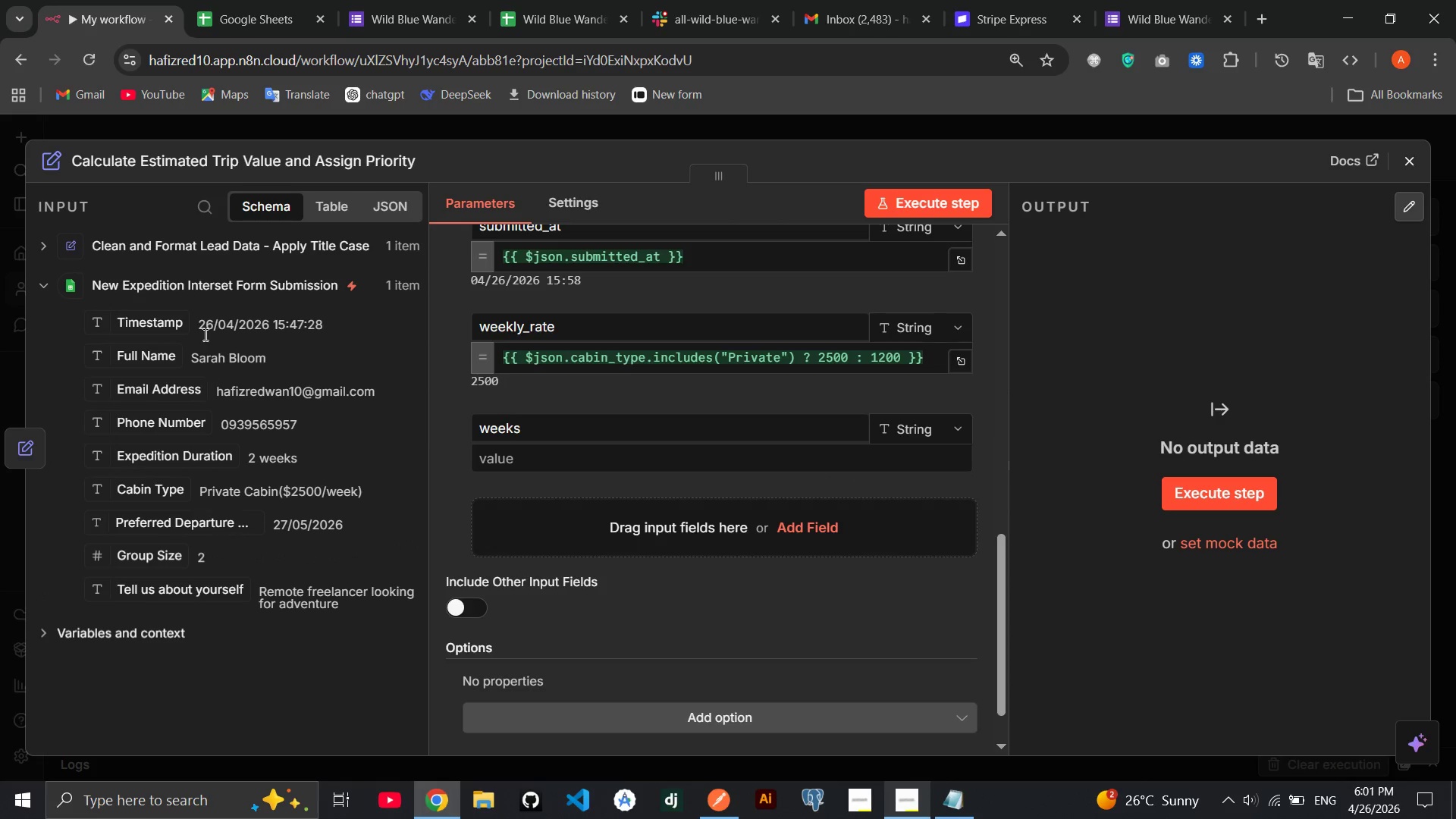 
left_click([206, 249])
 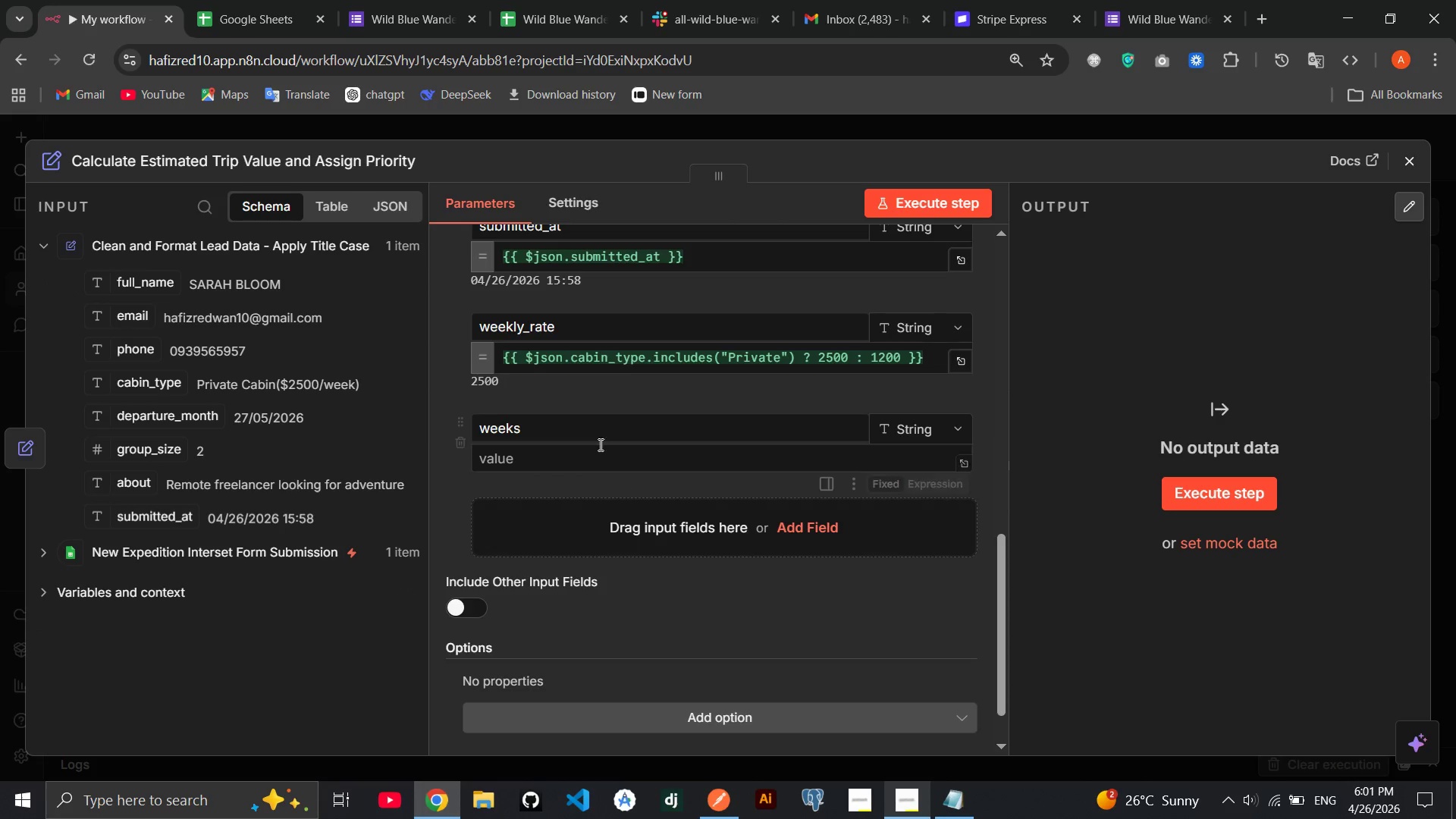 
left_click([588, 447])
 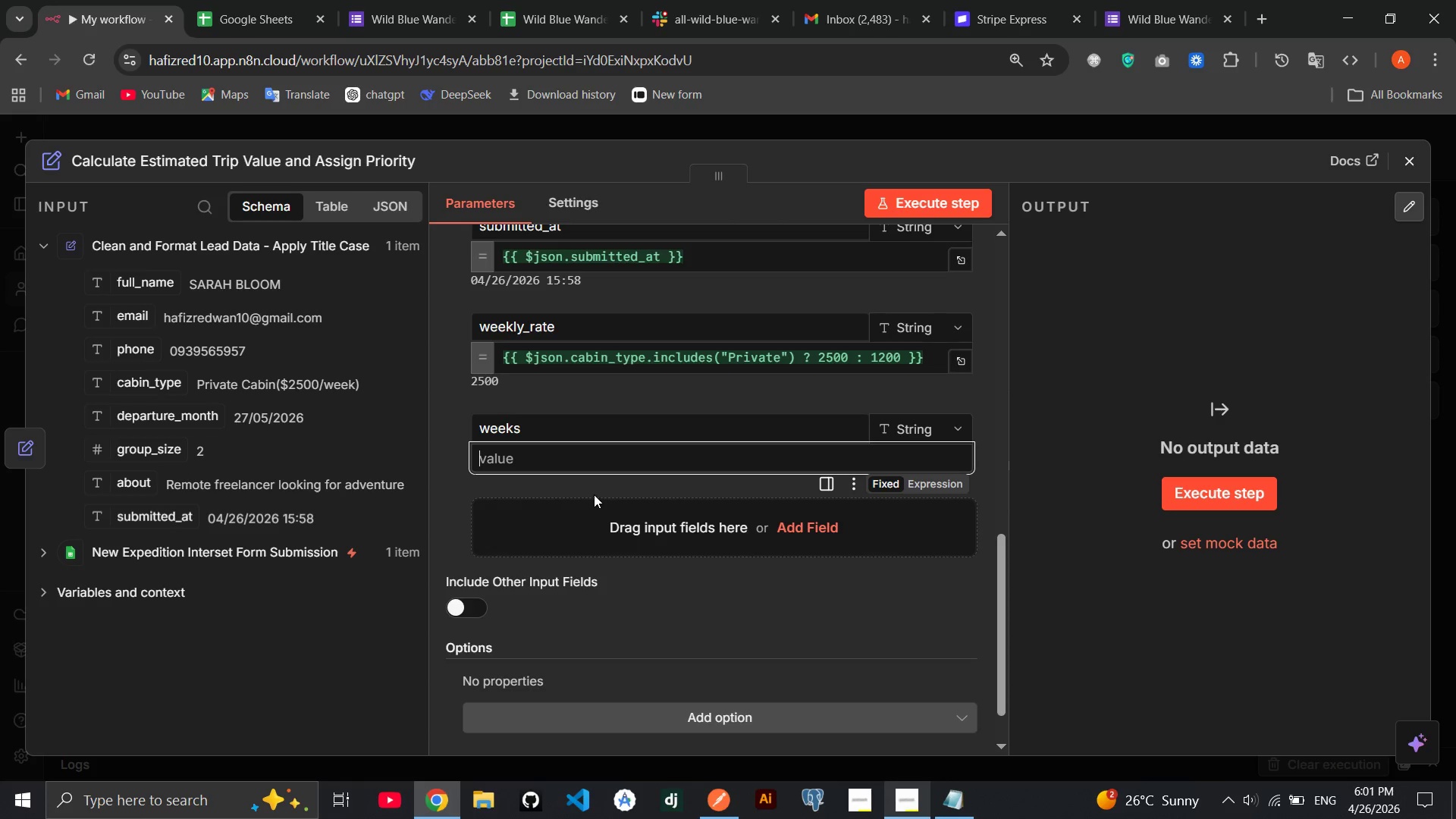 
wait(25.22)
 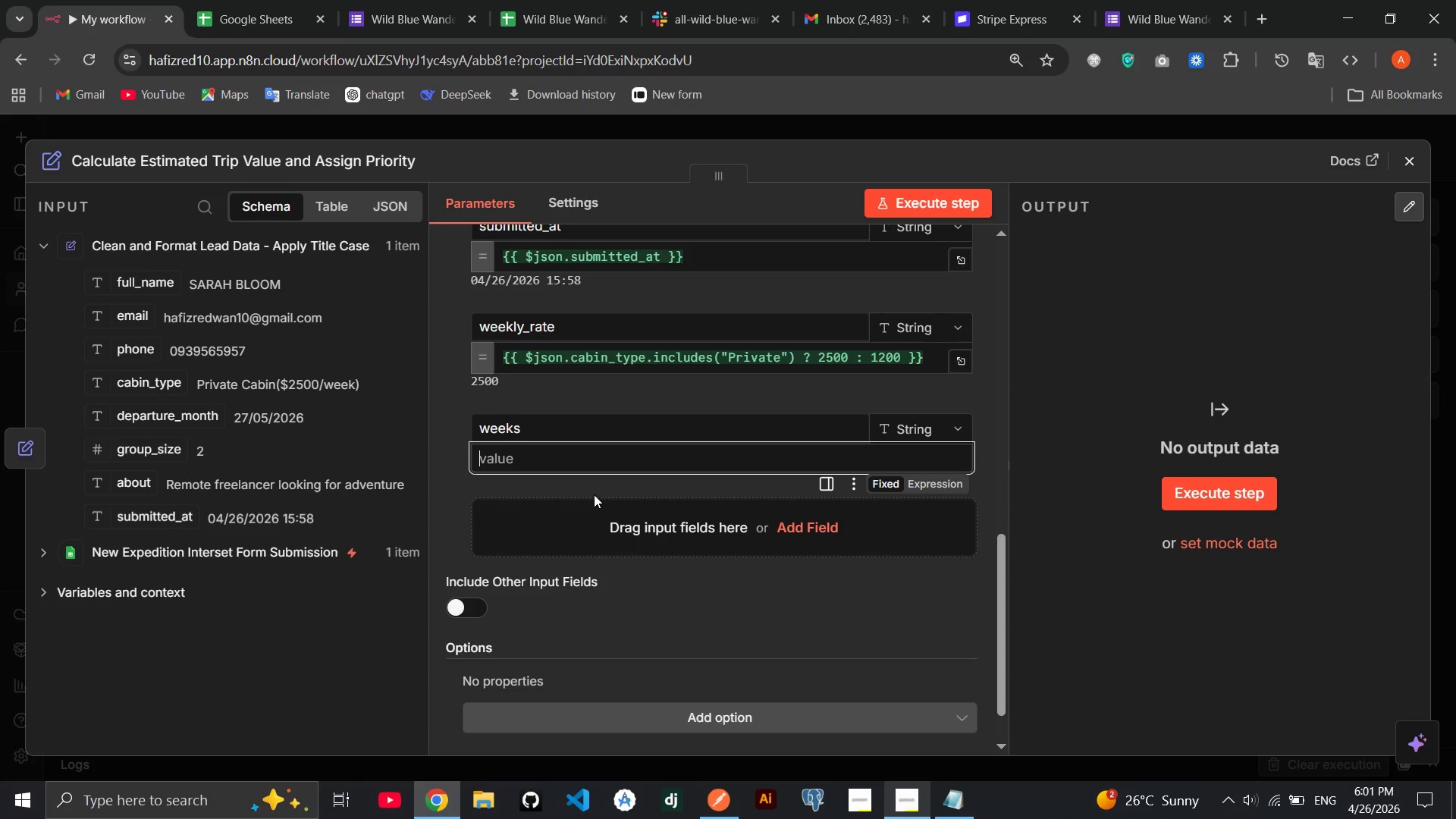 
left_click([1401, 158])
 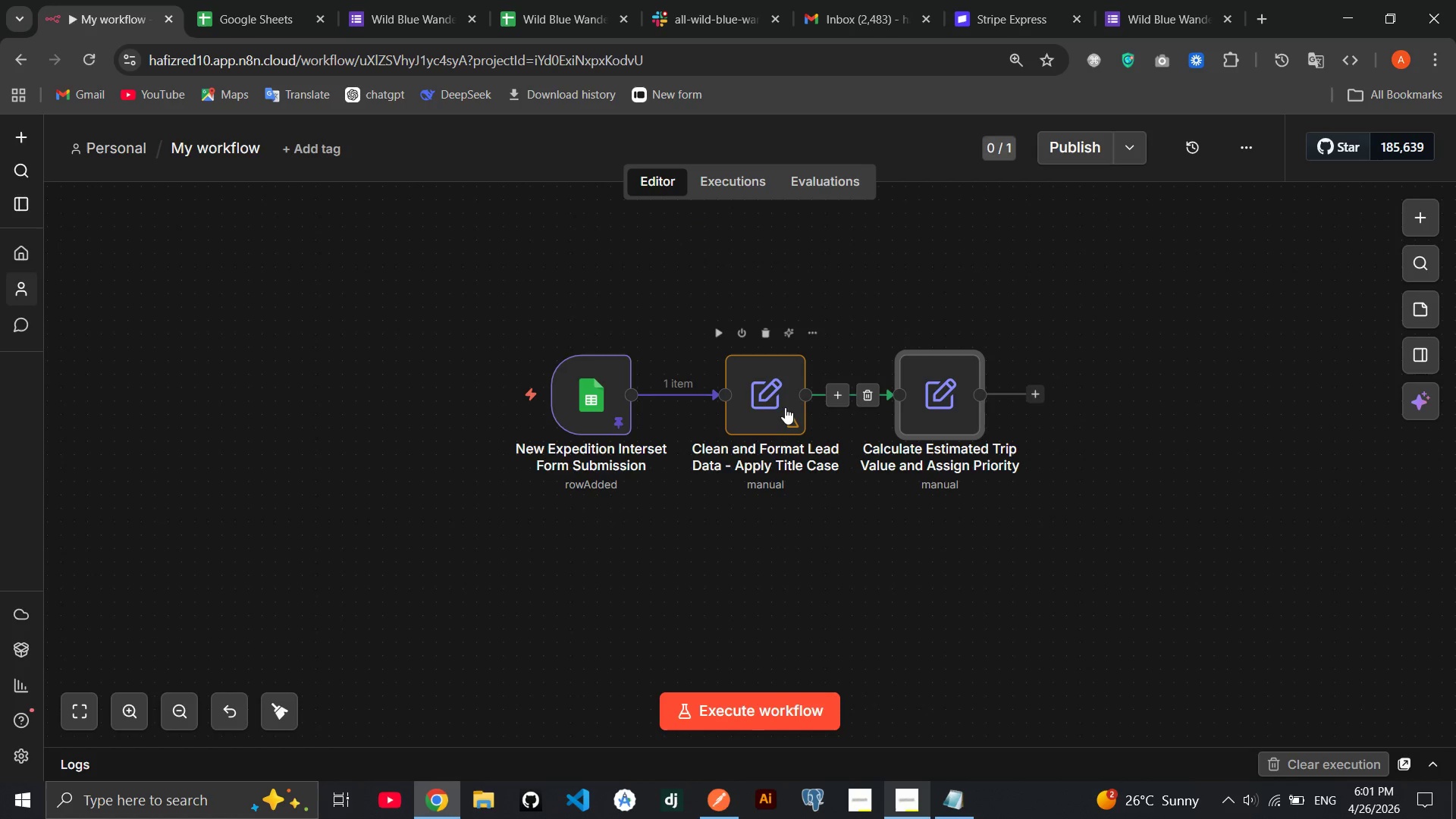 
double_click([778, 407])
 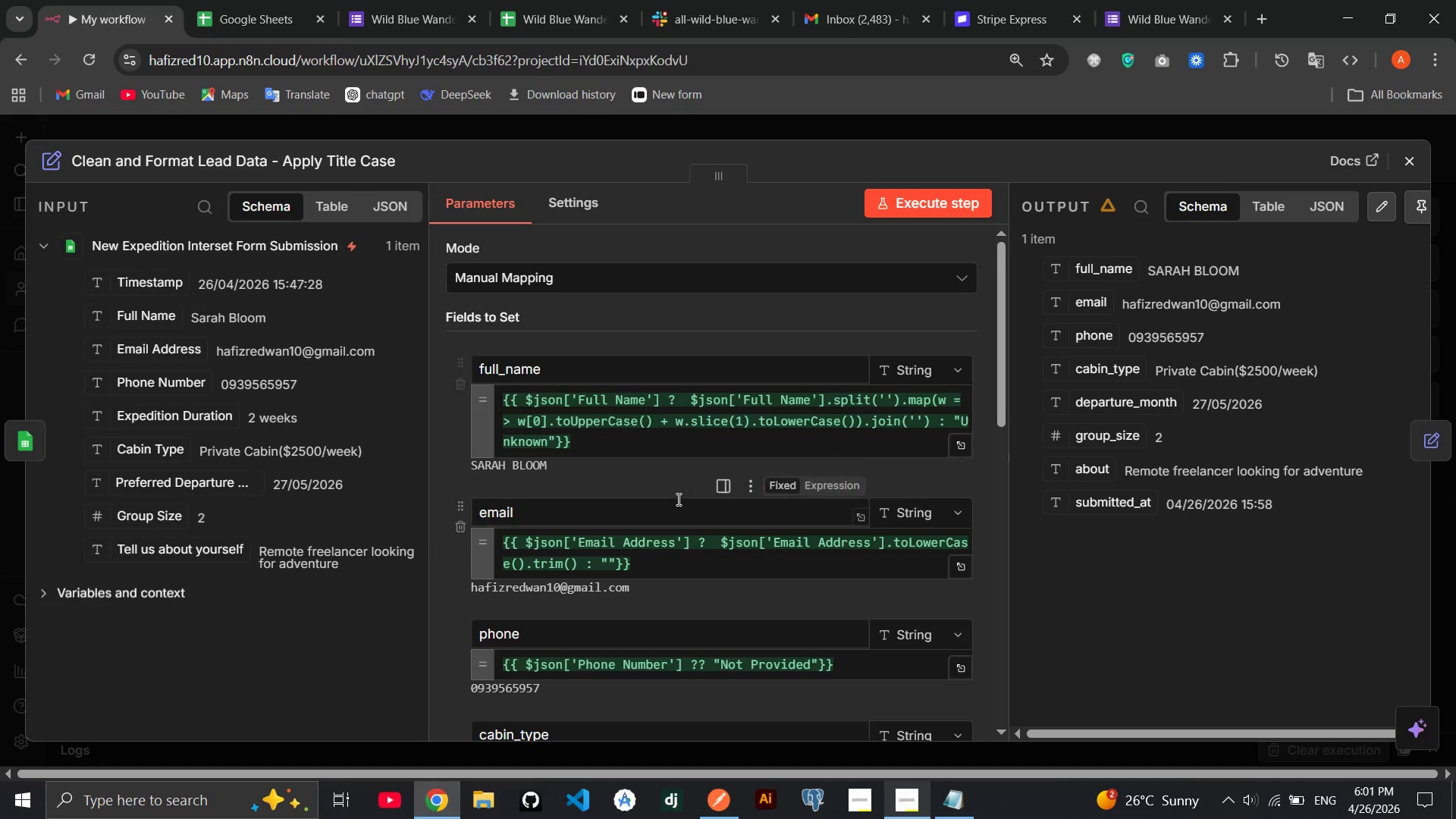 
wait(9.03)
 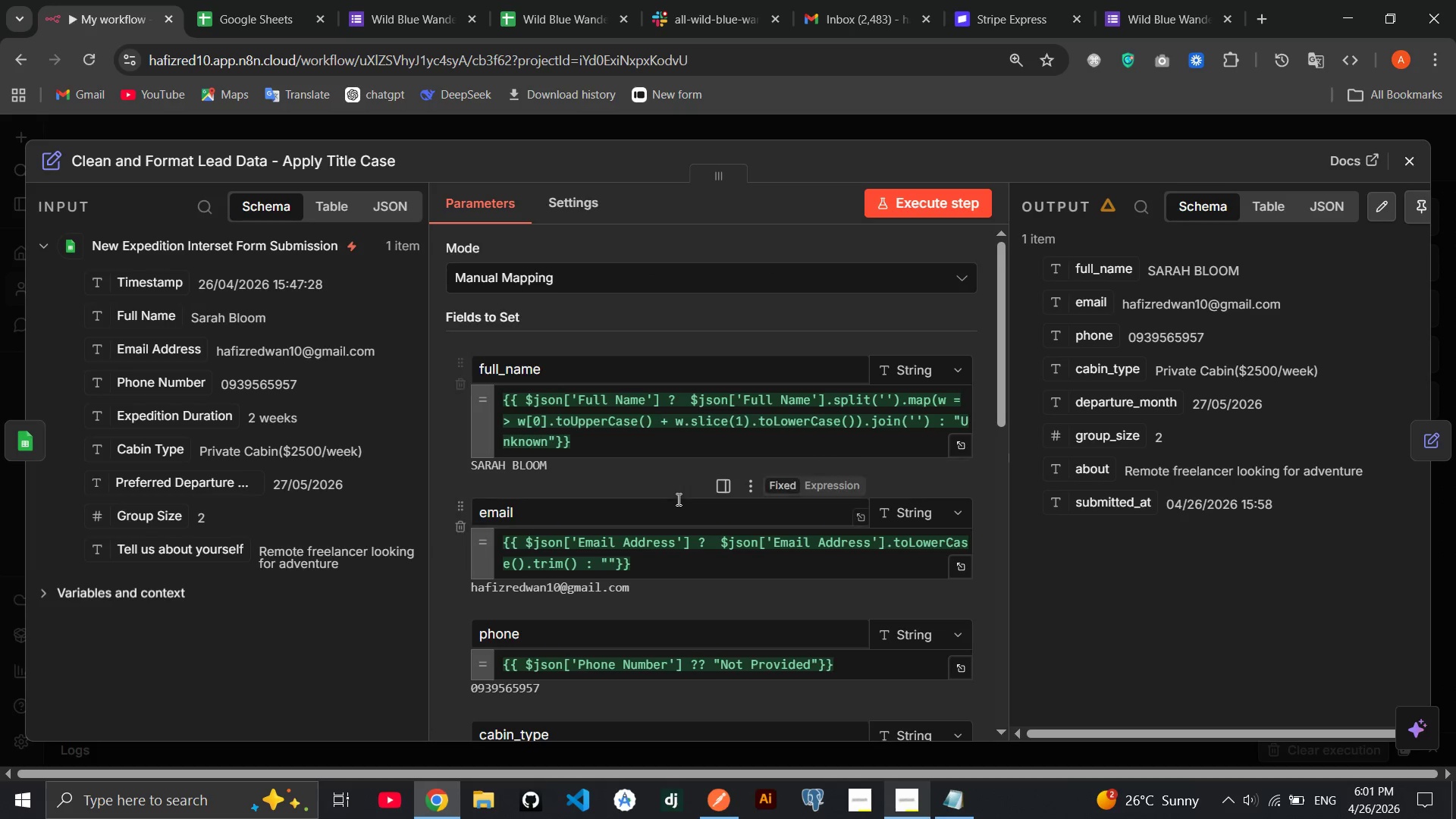 
left_click([708, 472])
 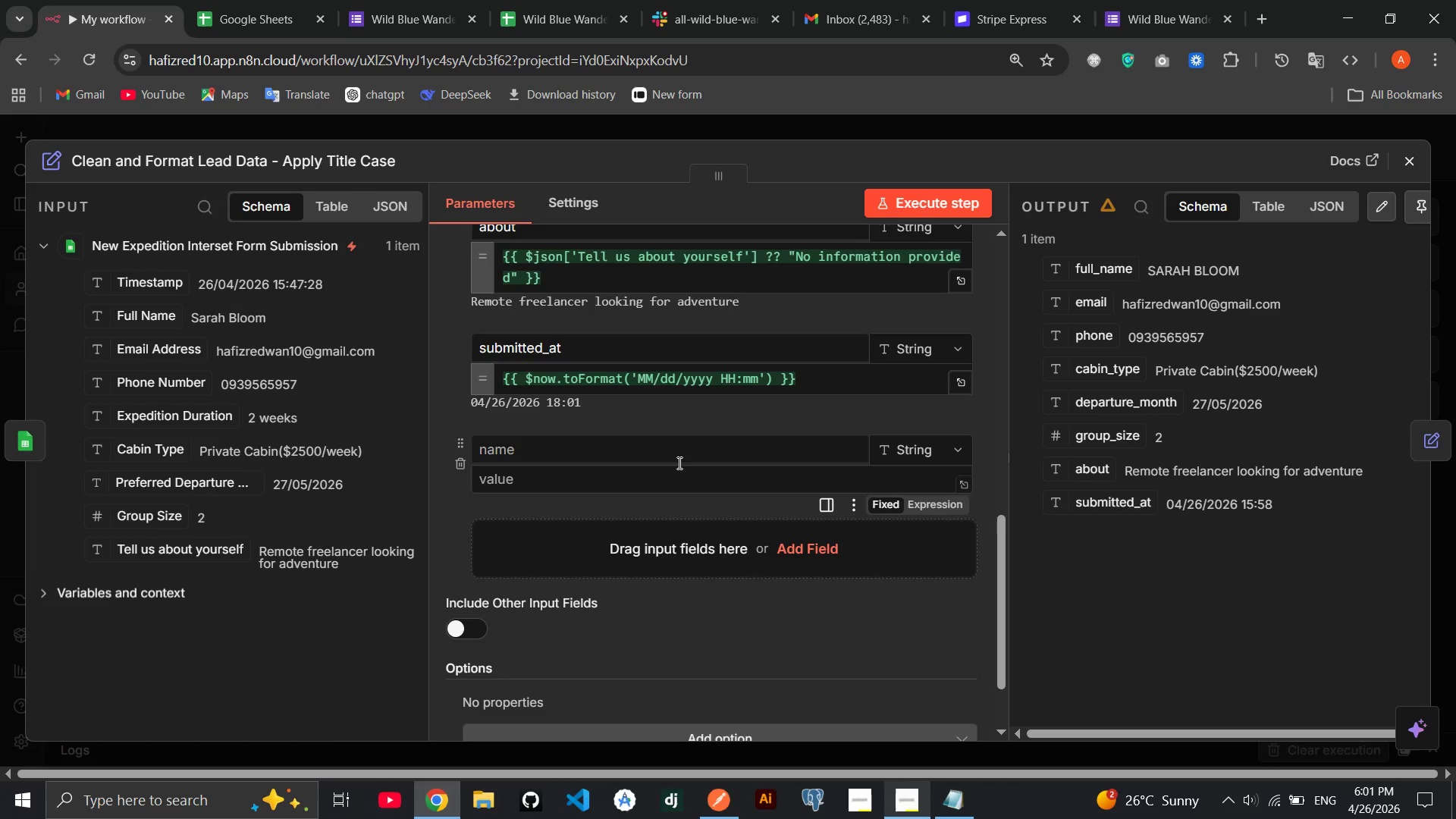 
left_click([673, 457])
 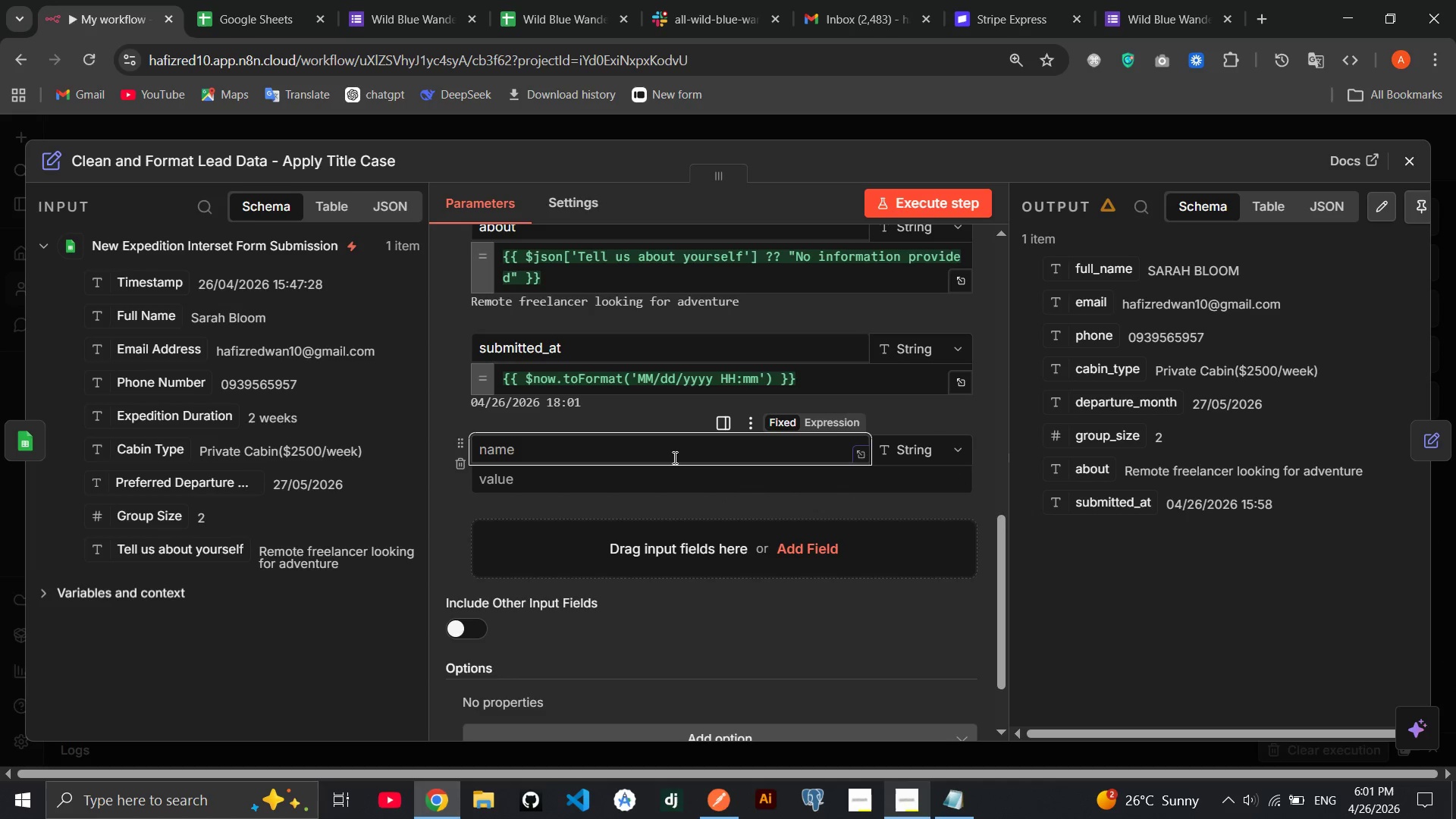 
type(duration)
 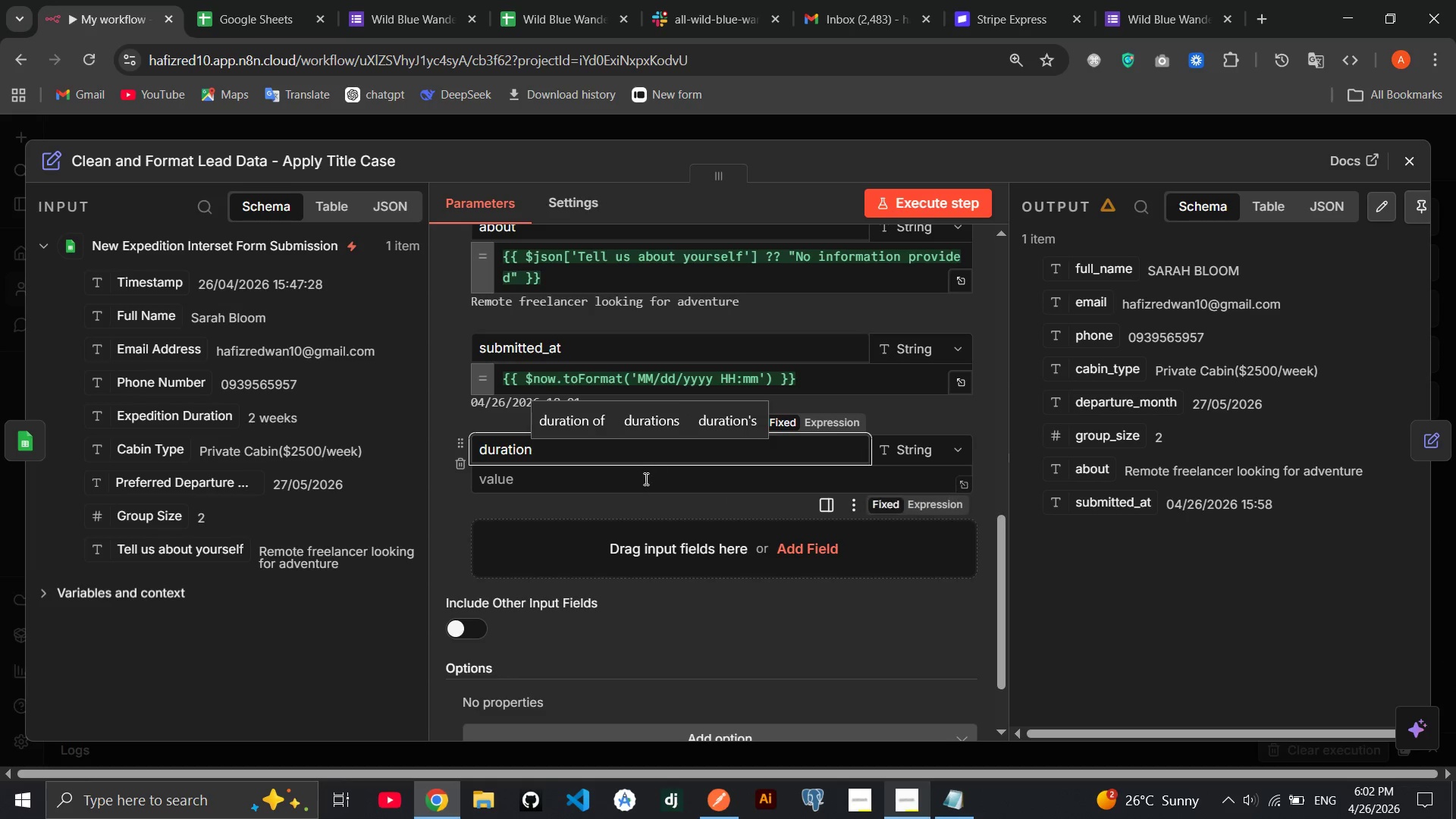 
left_click([641, 479])
 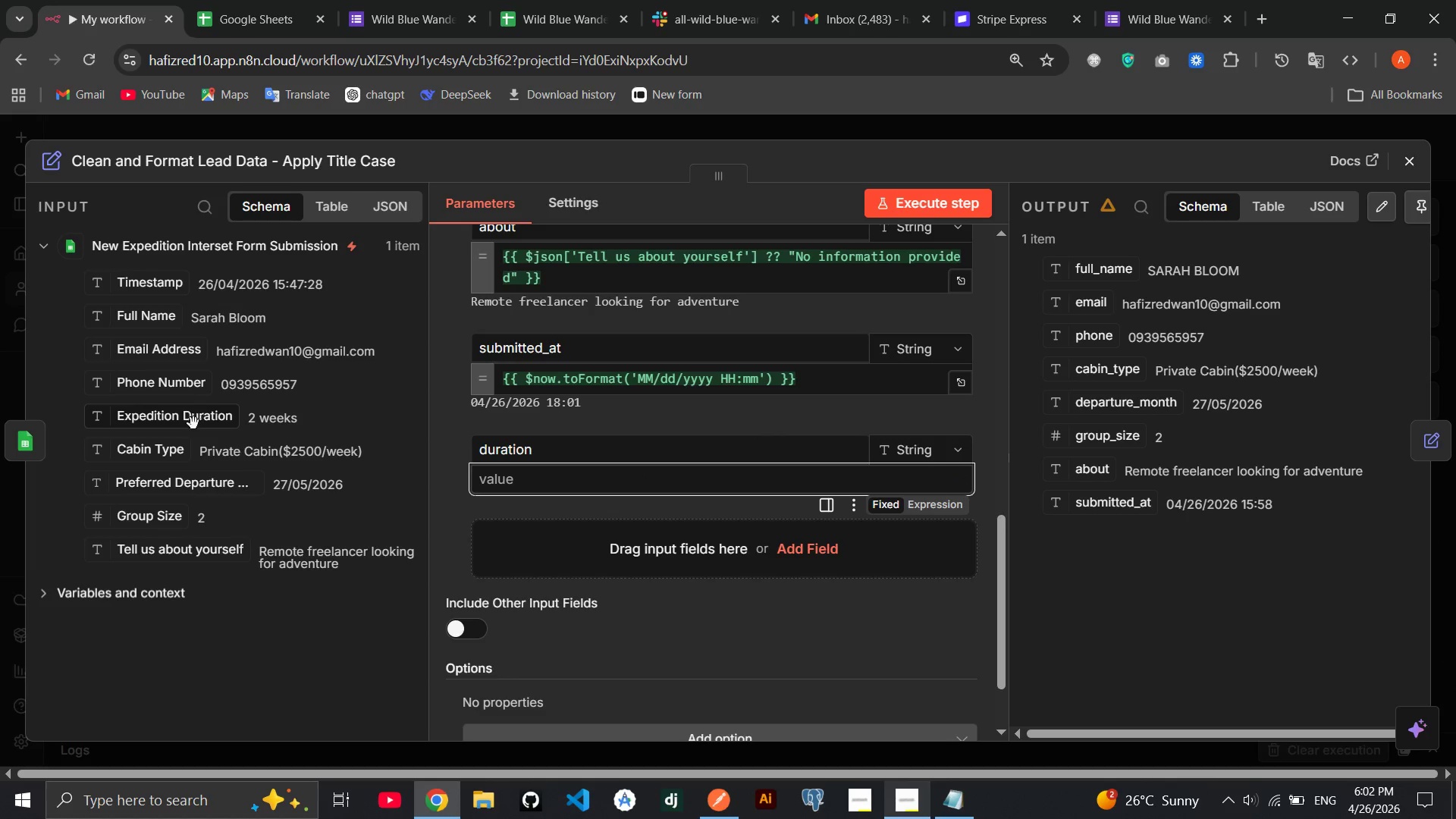 
left_click_drag(start_coordinate=[192, 424], to_coordinate=[517, 485])
 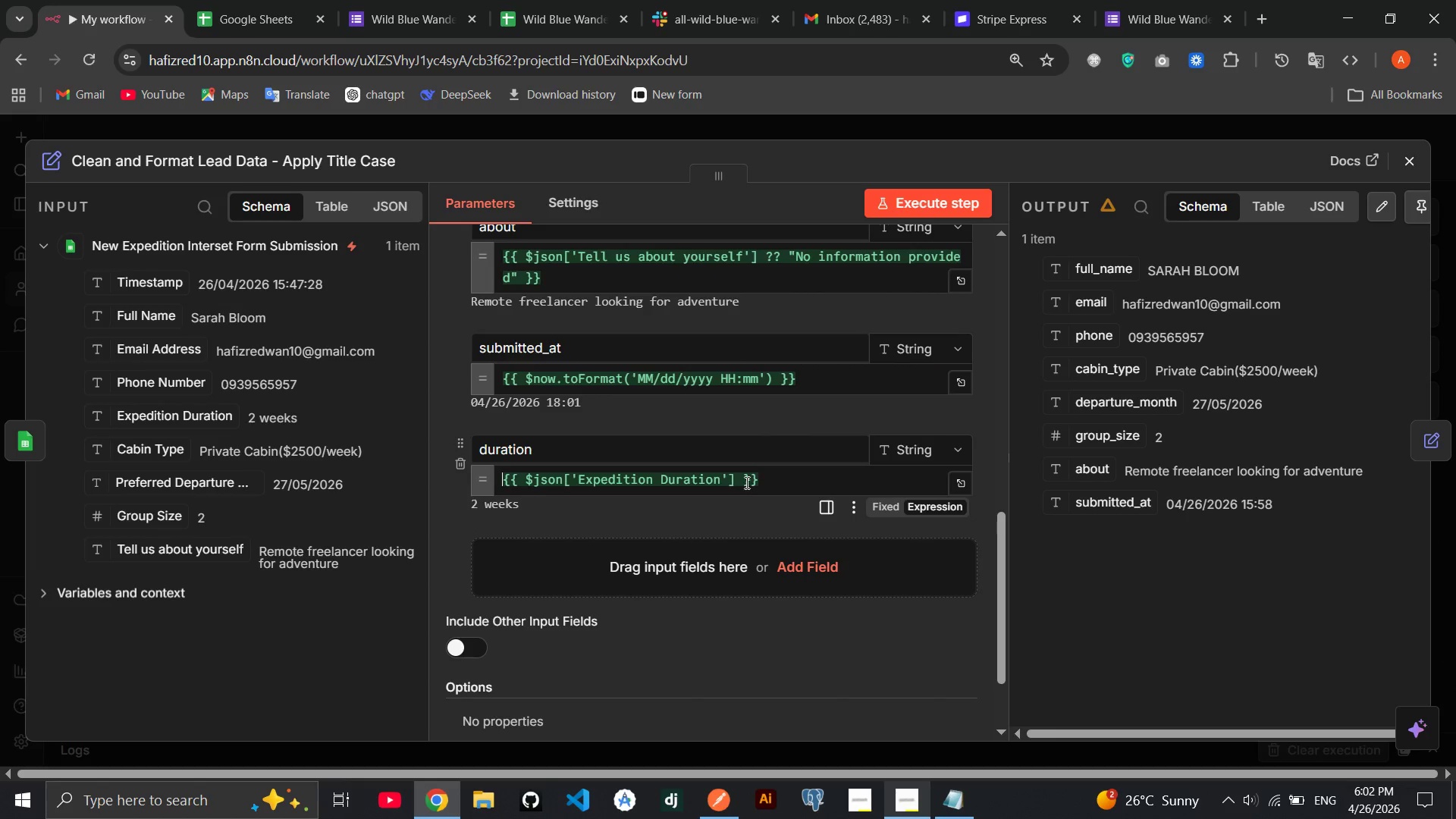 
left_click([741, 482])
 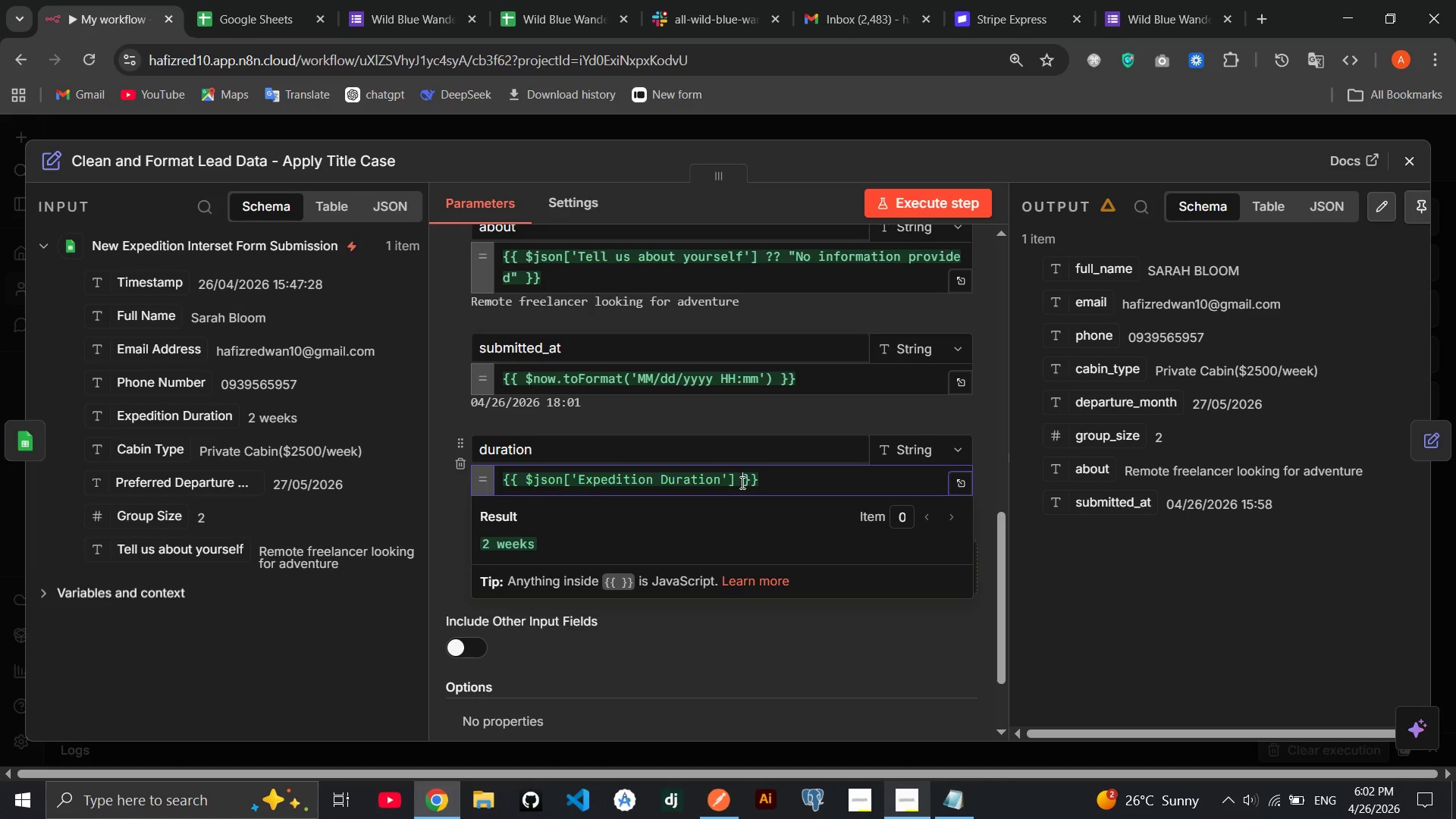 
type(?? "Not Specified)
 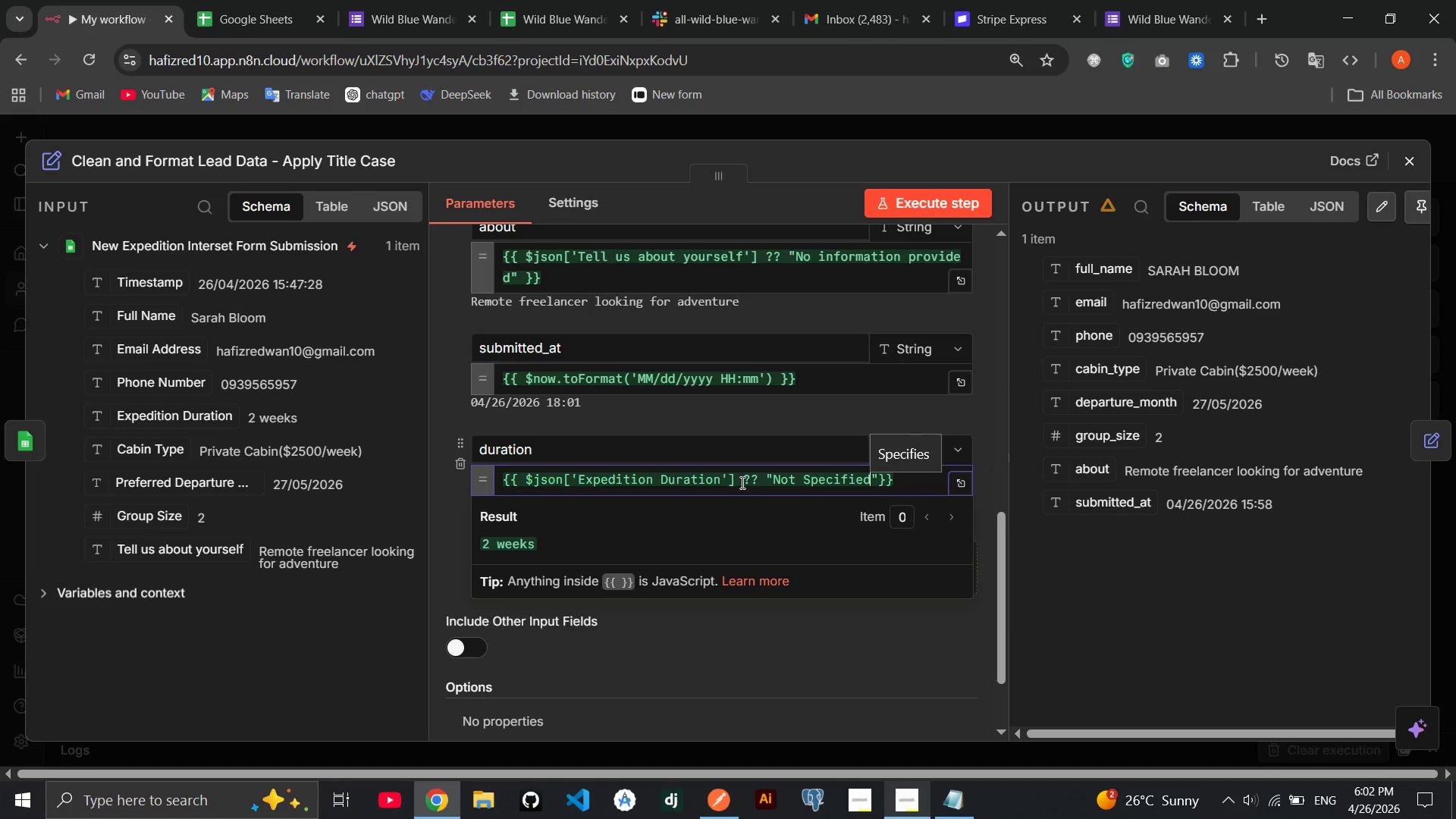 
left_click([671, 414])
 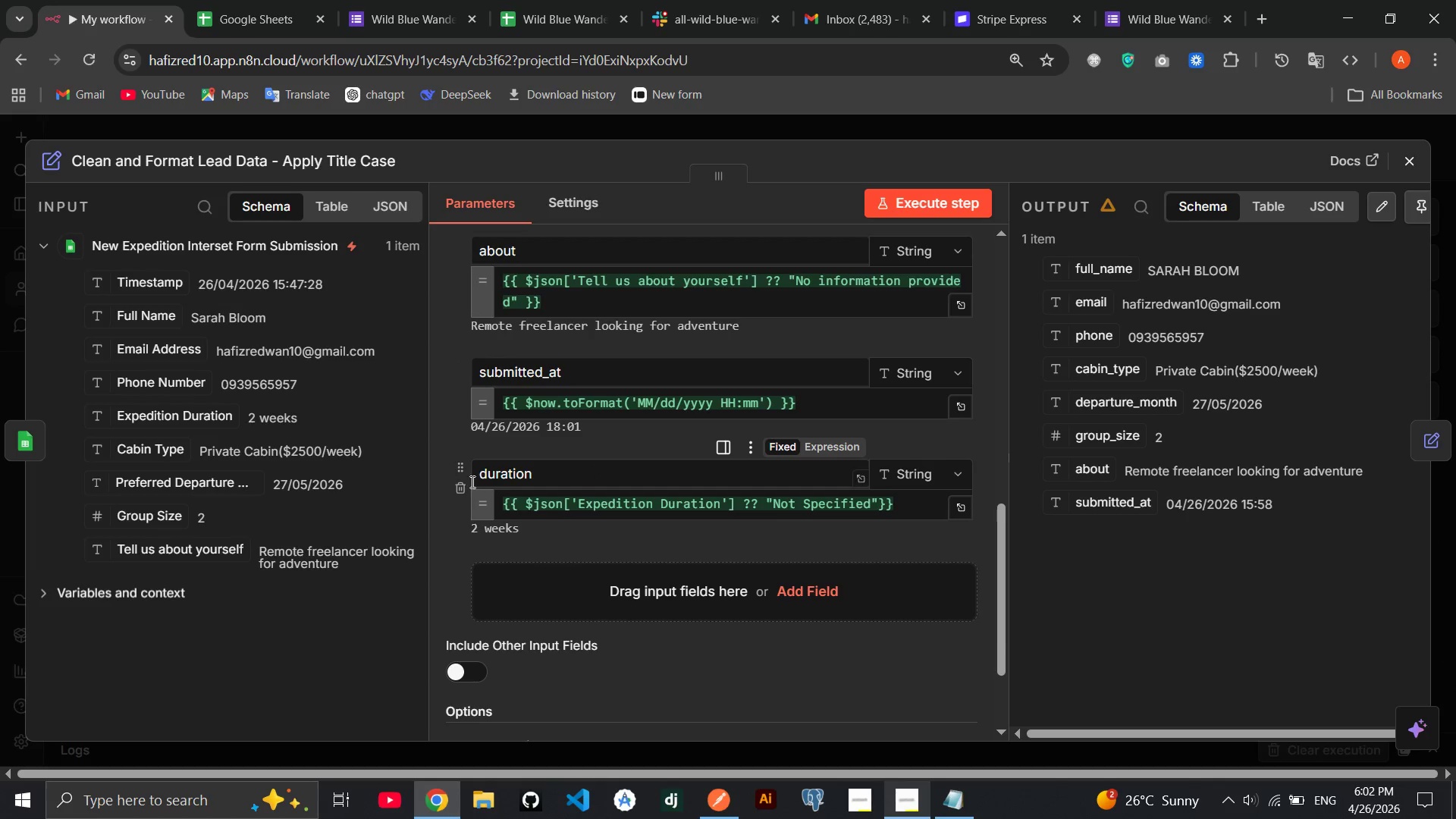 
left_click([459, 460])
 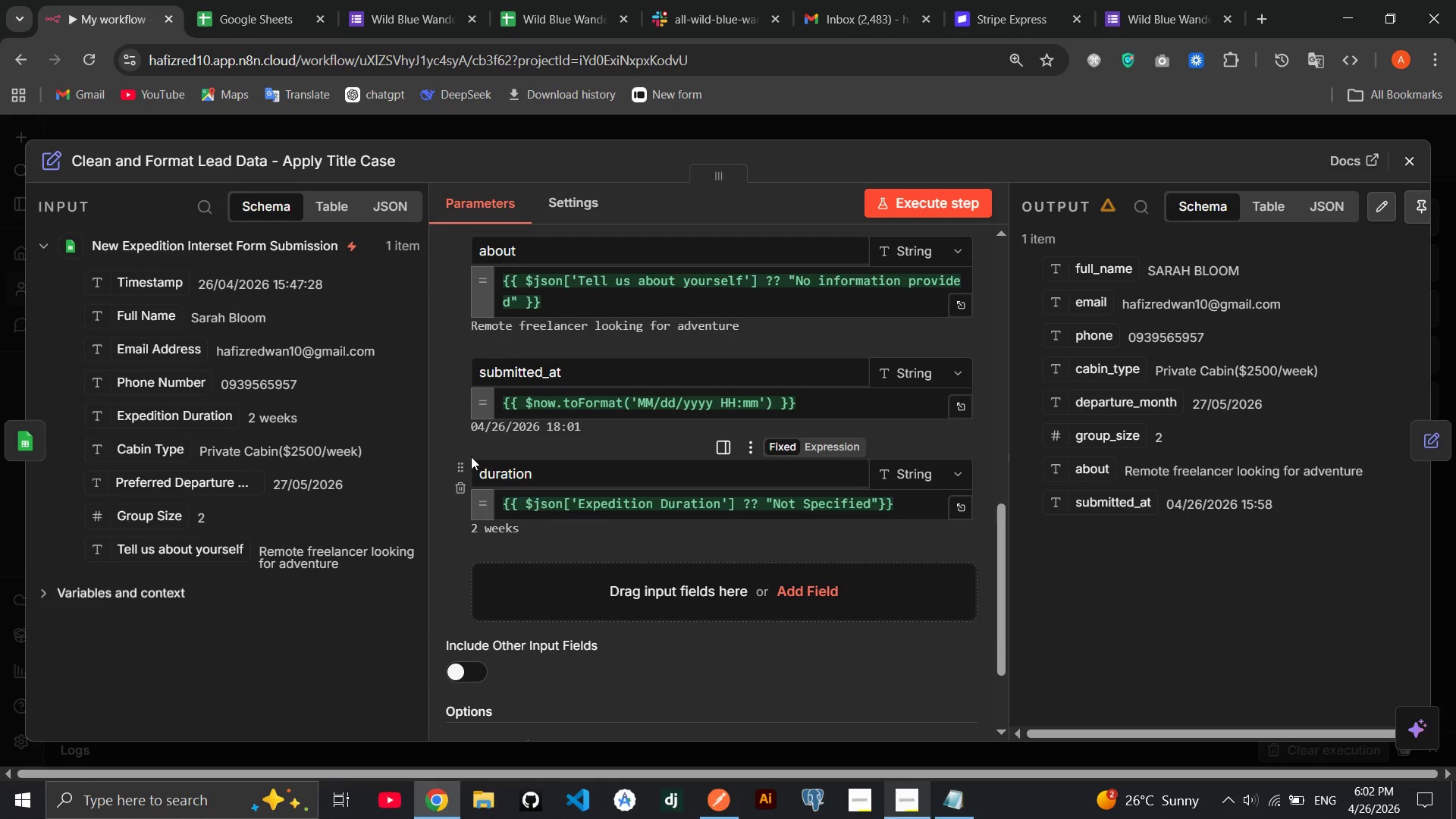 
left_click_drag(start_coordinate=[459, 458], to_coordinate=[472, 417])
 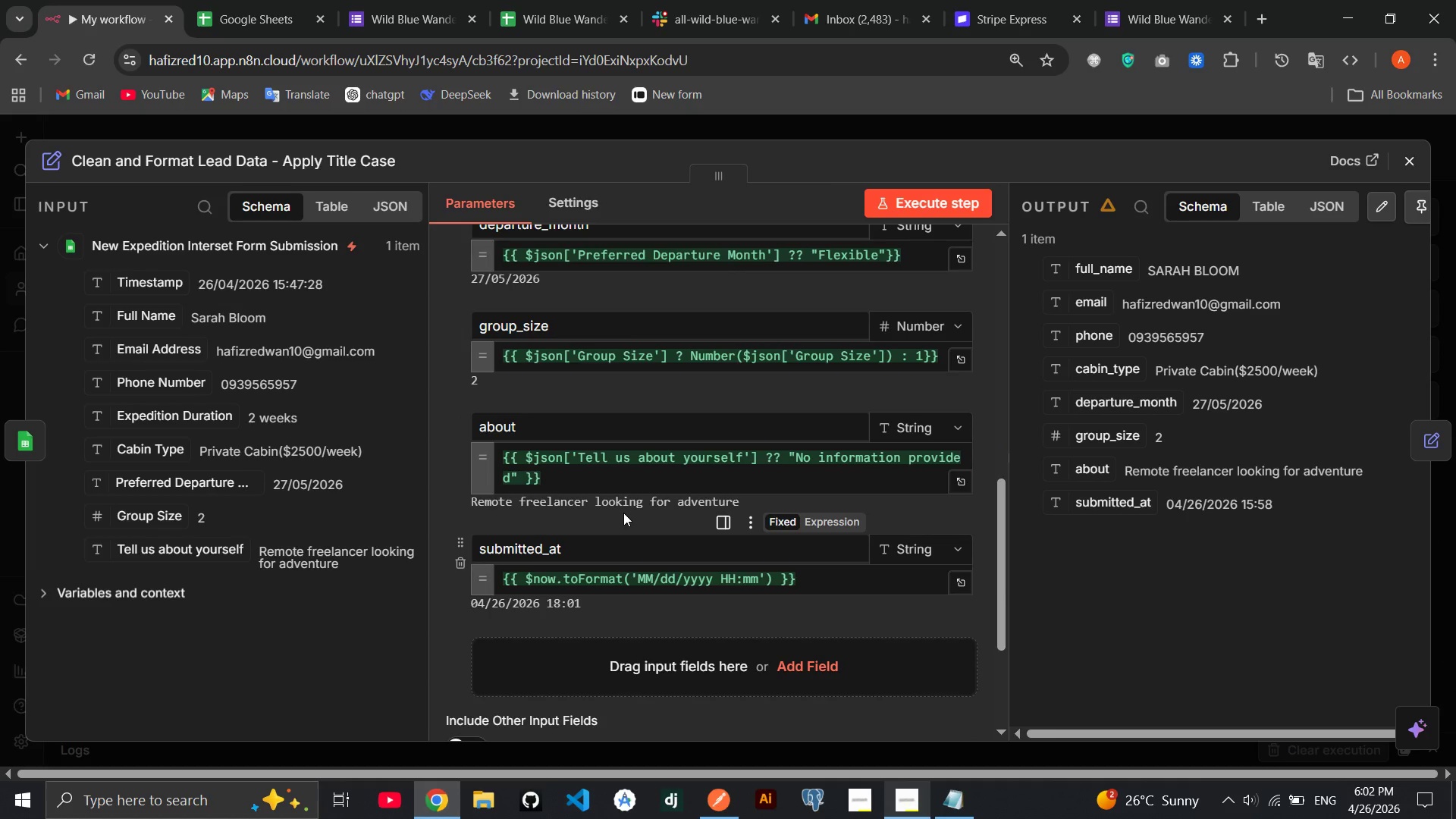 
wait(18.81)
 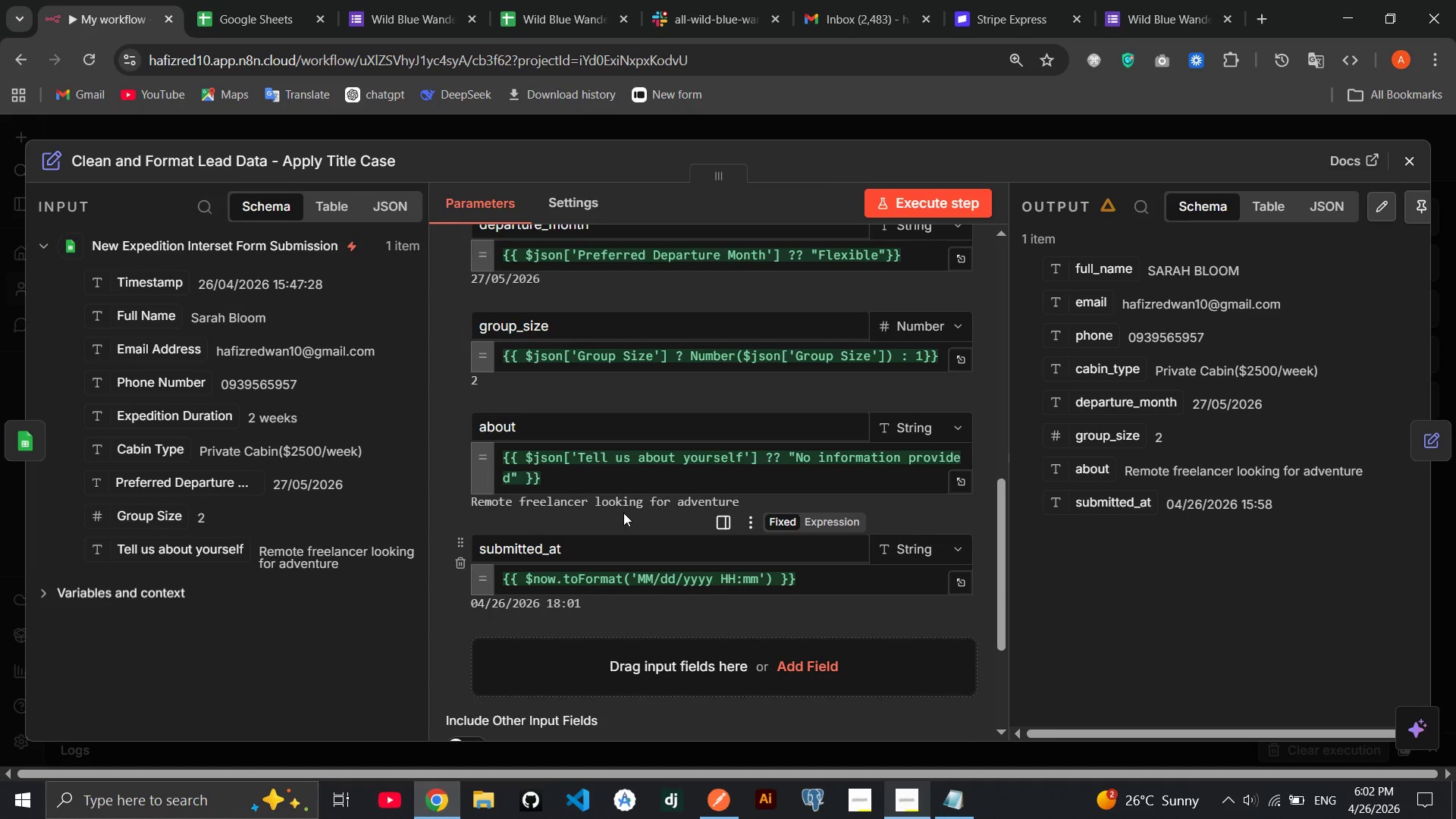 
left_click([963, 209])
 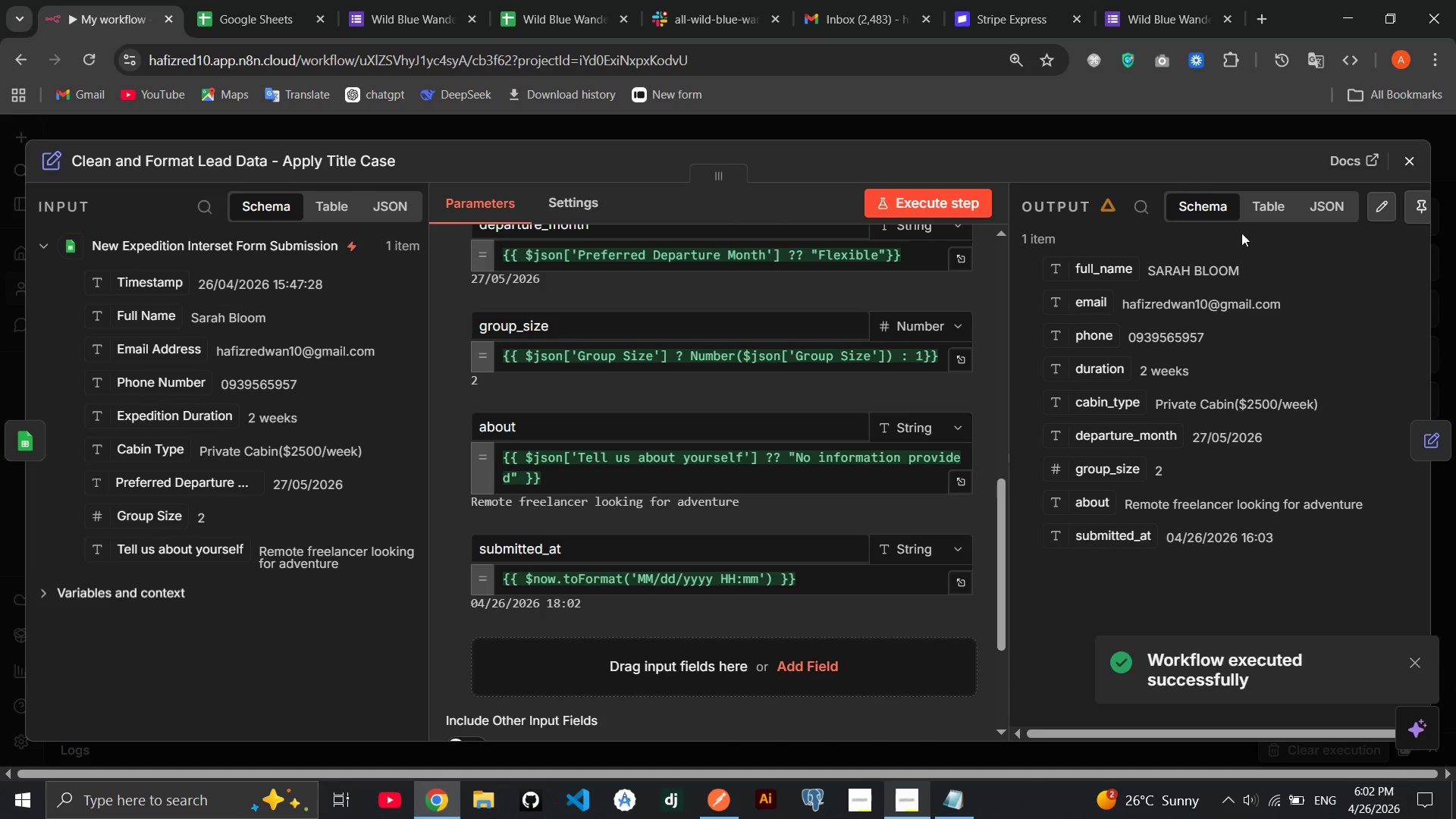 
left_click([1420, 155])
 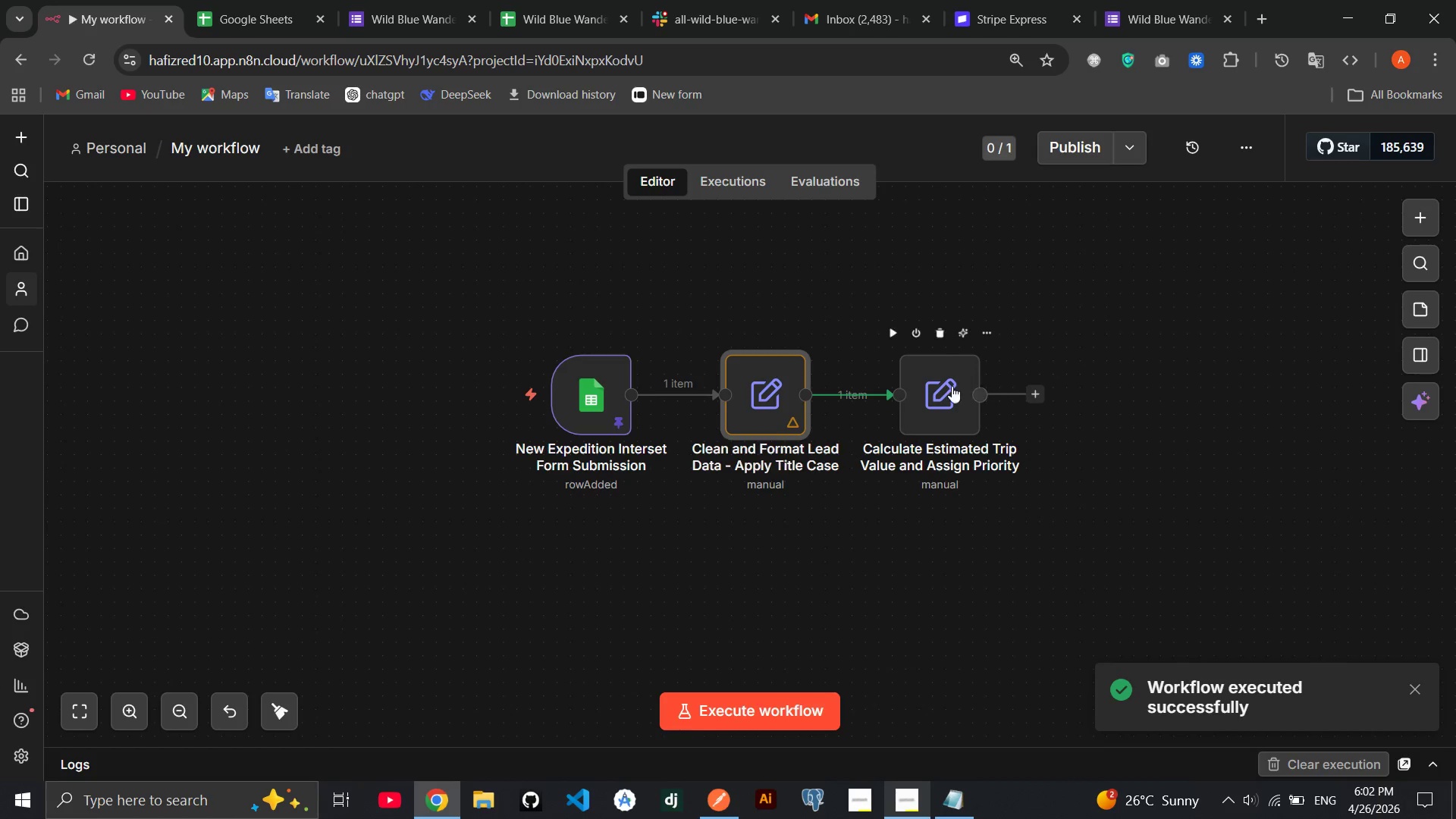 
double_click([941, 388])
 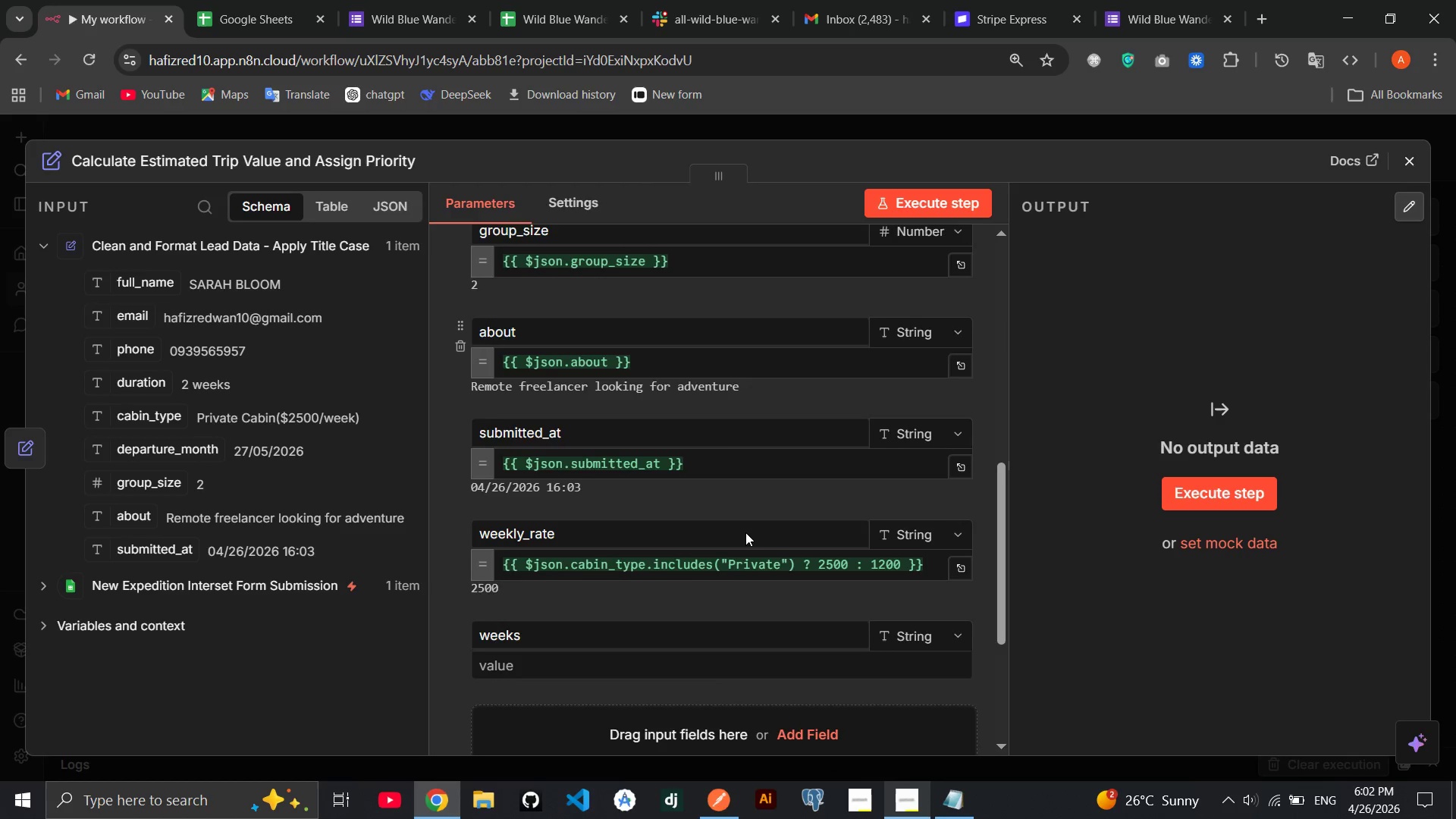 
wait(5.2)
 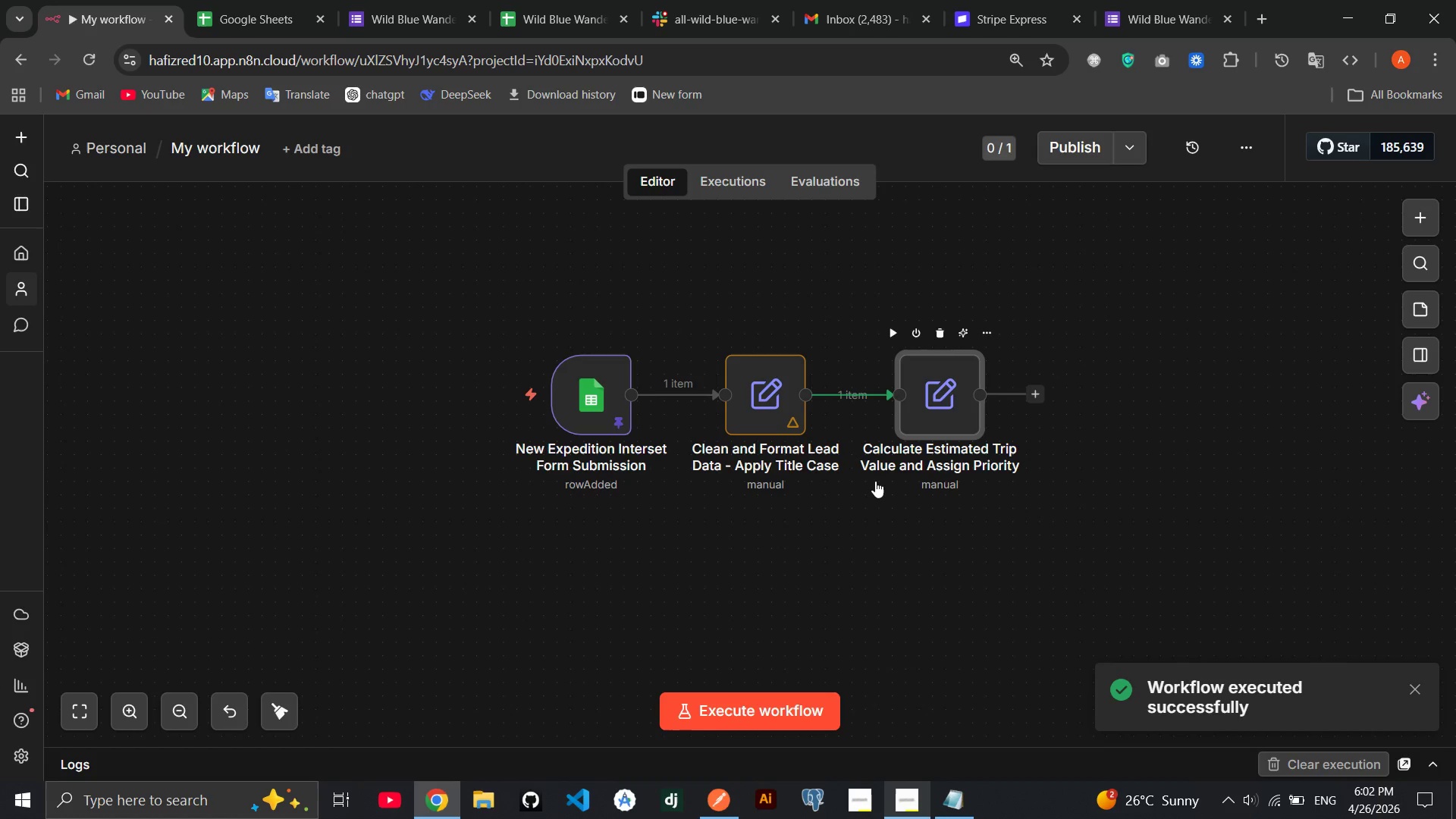 
left_click([643, 606])
 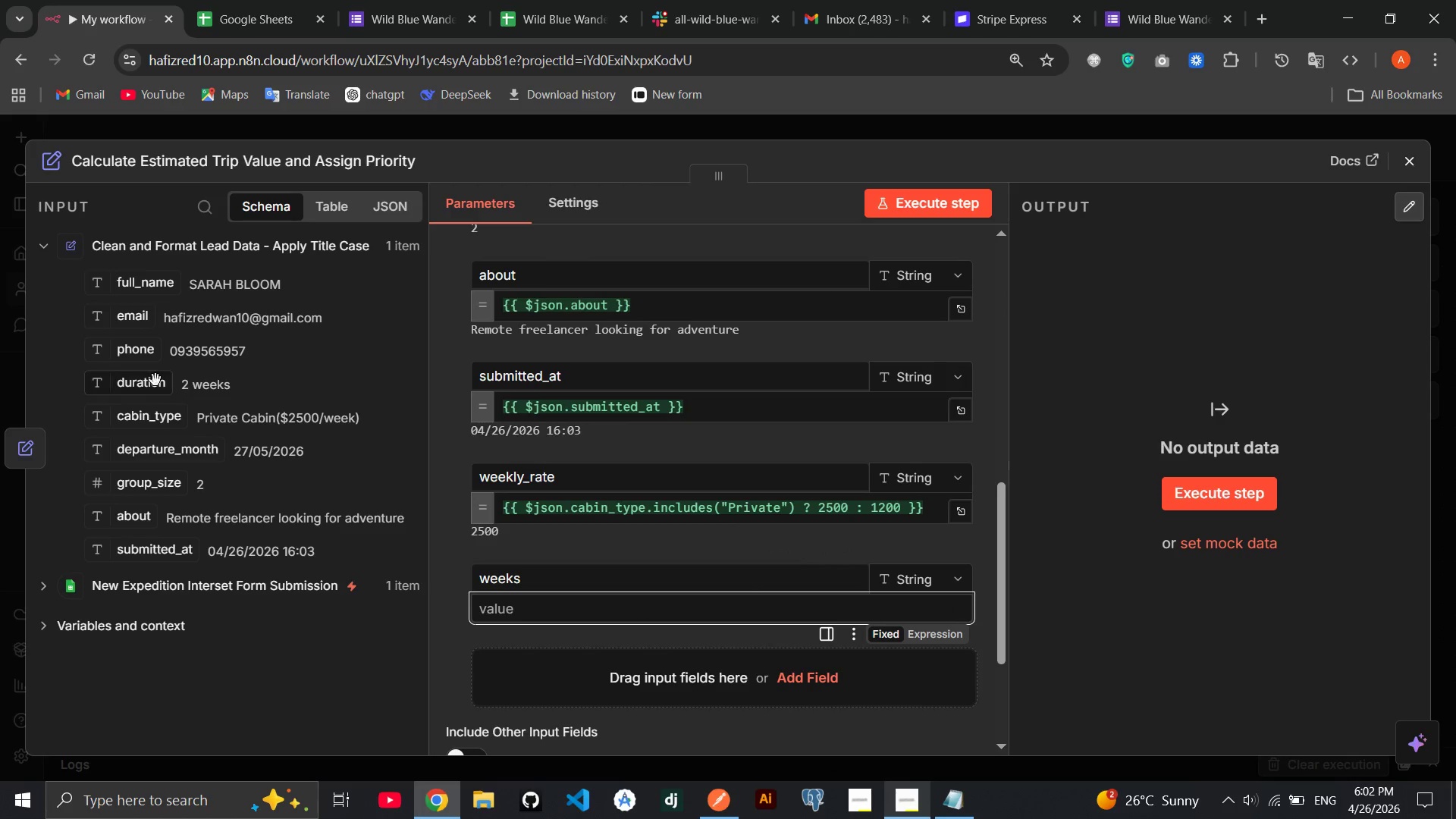 
left_click_drag(start_coordinate=[151, 378], to_coordinate=[495, 604])
 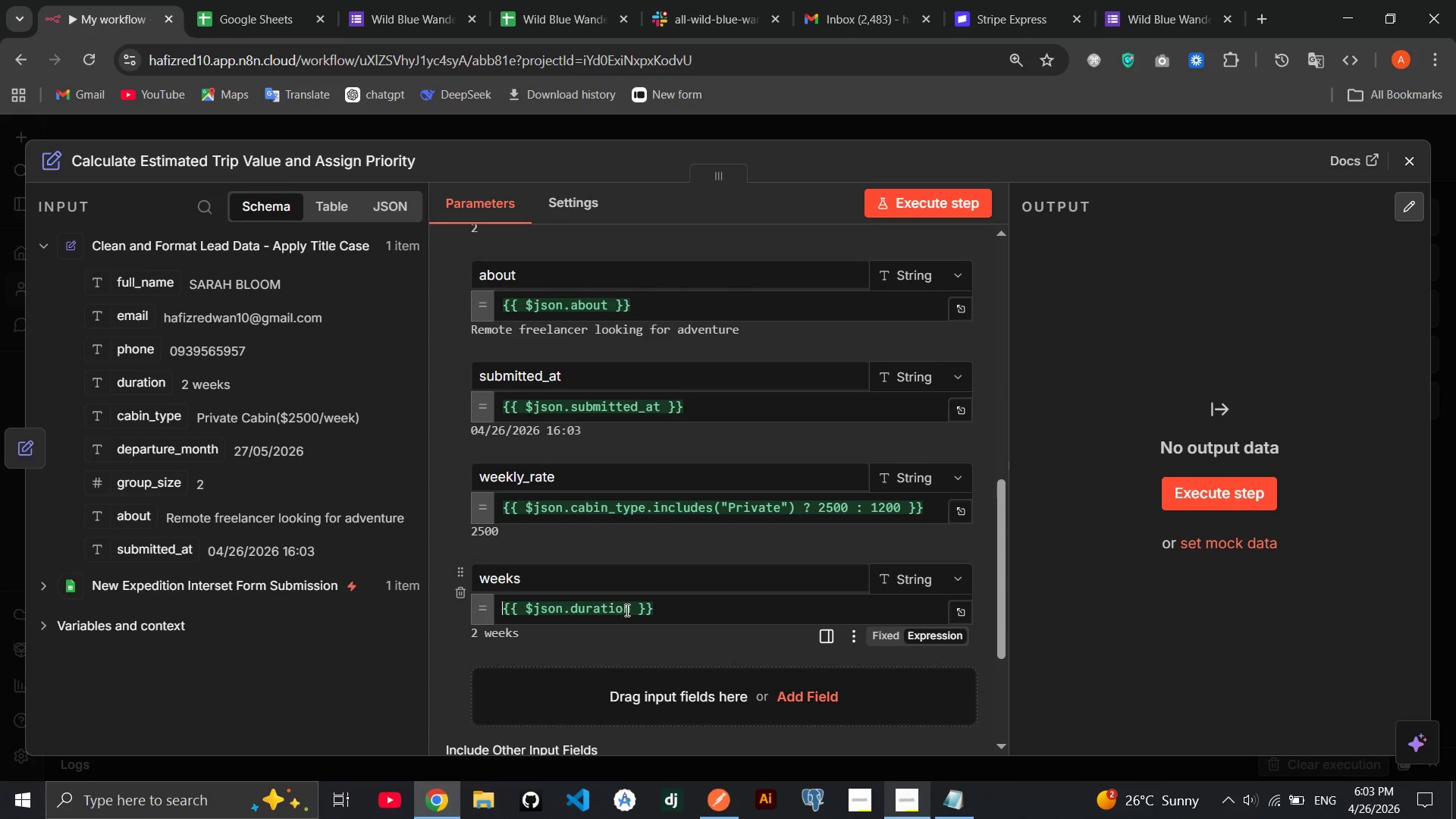 
left_click([630, 610])
 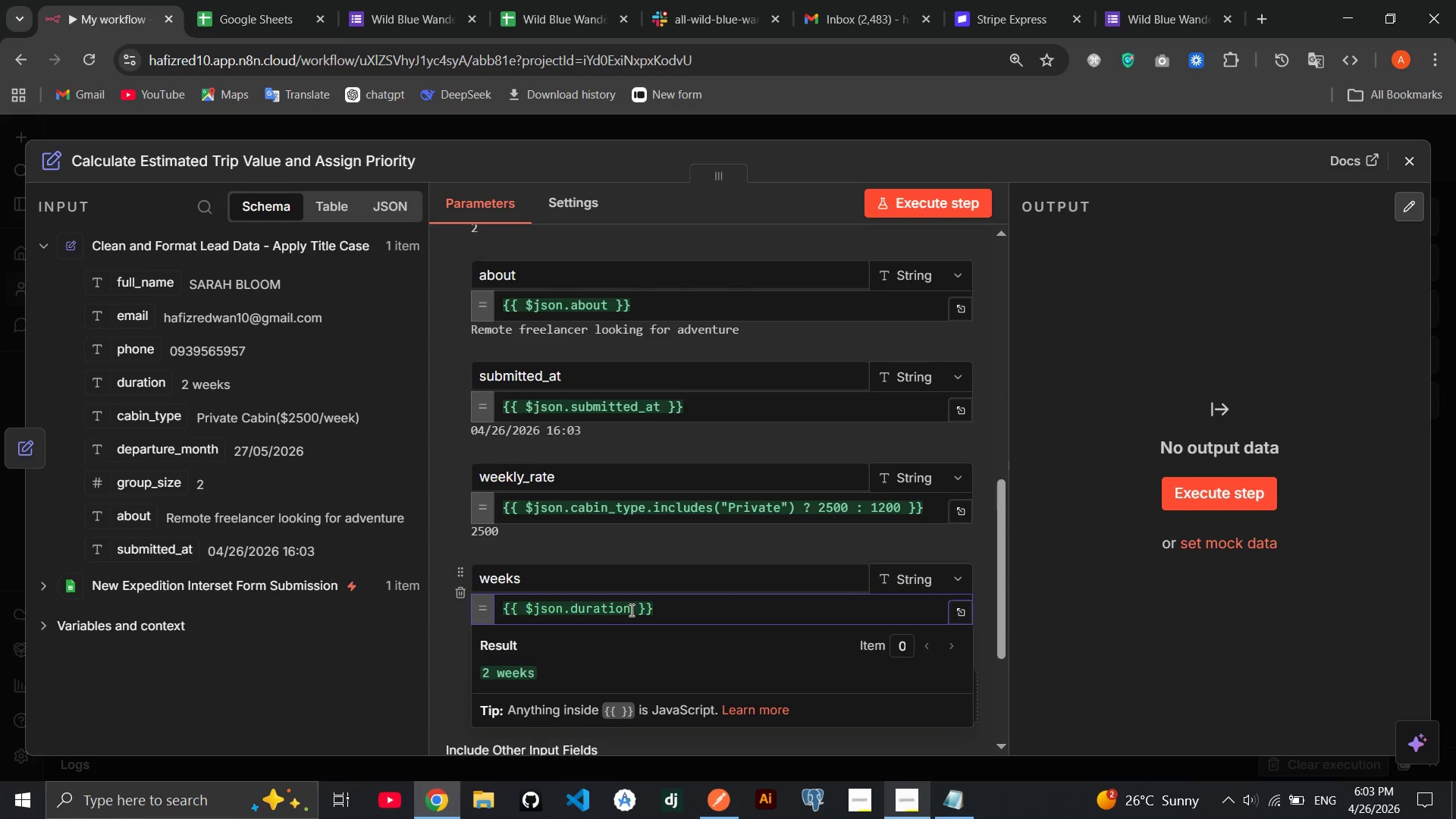 
type(.inc)
 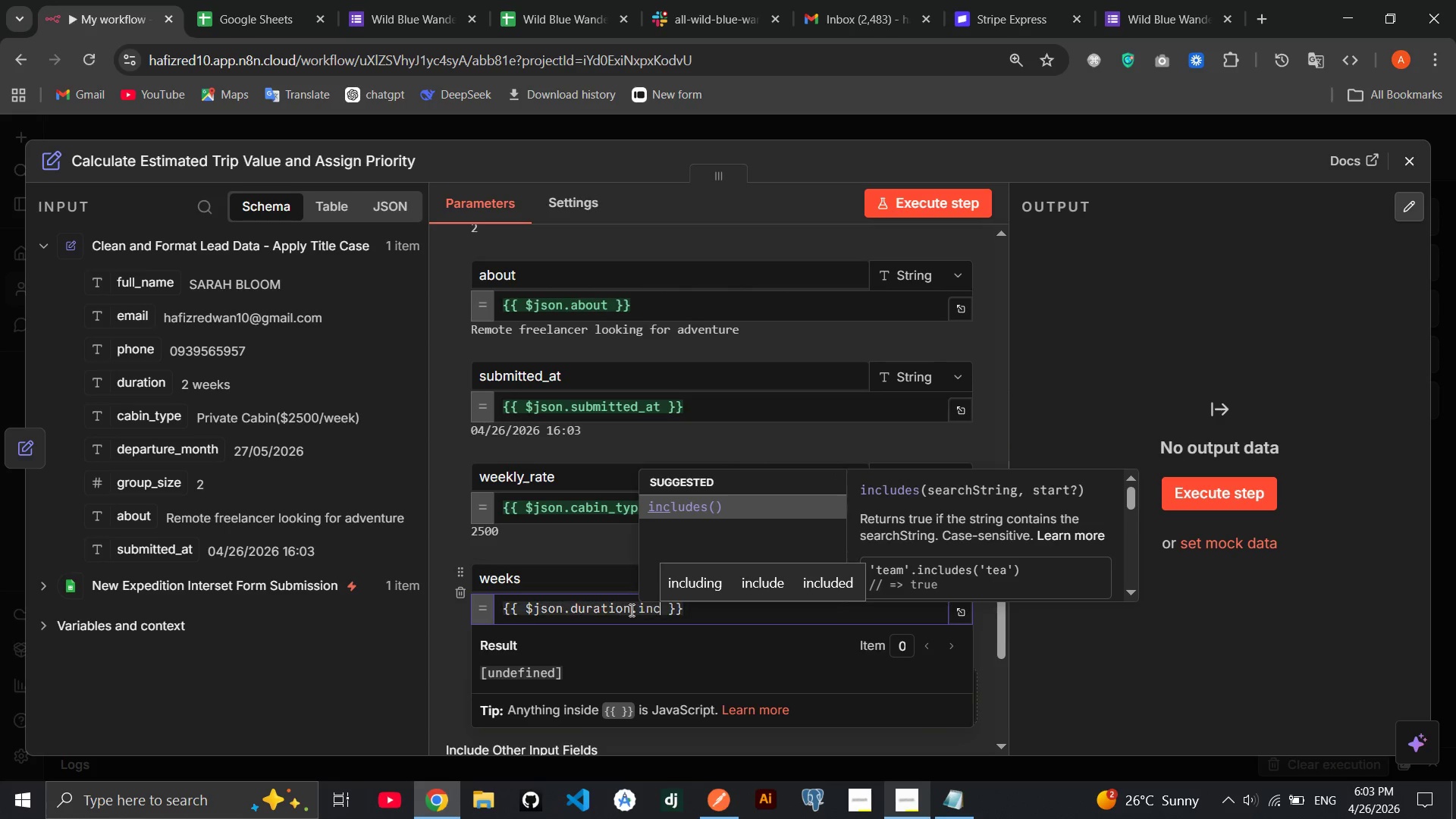 
key(Enter)
 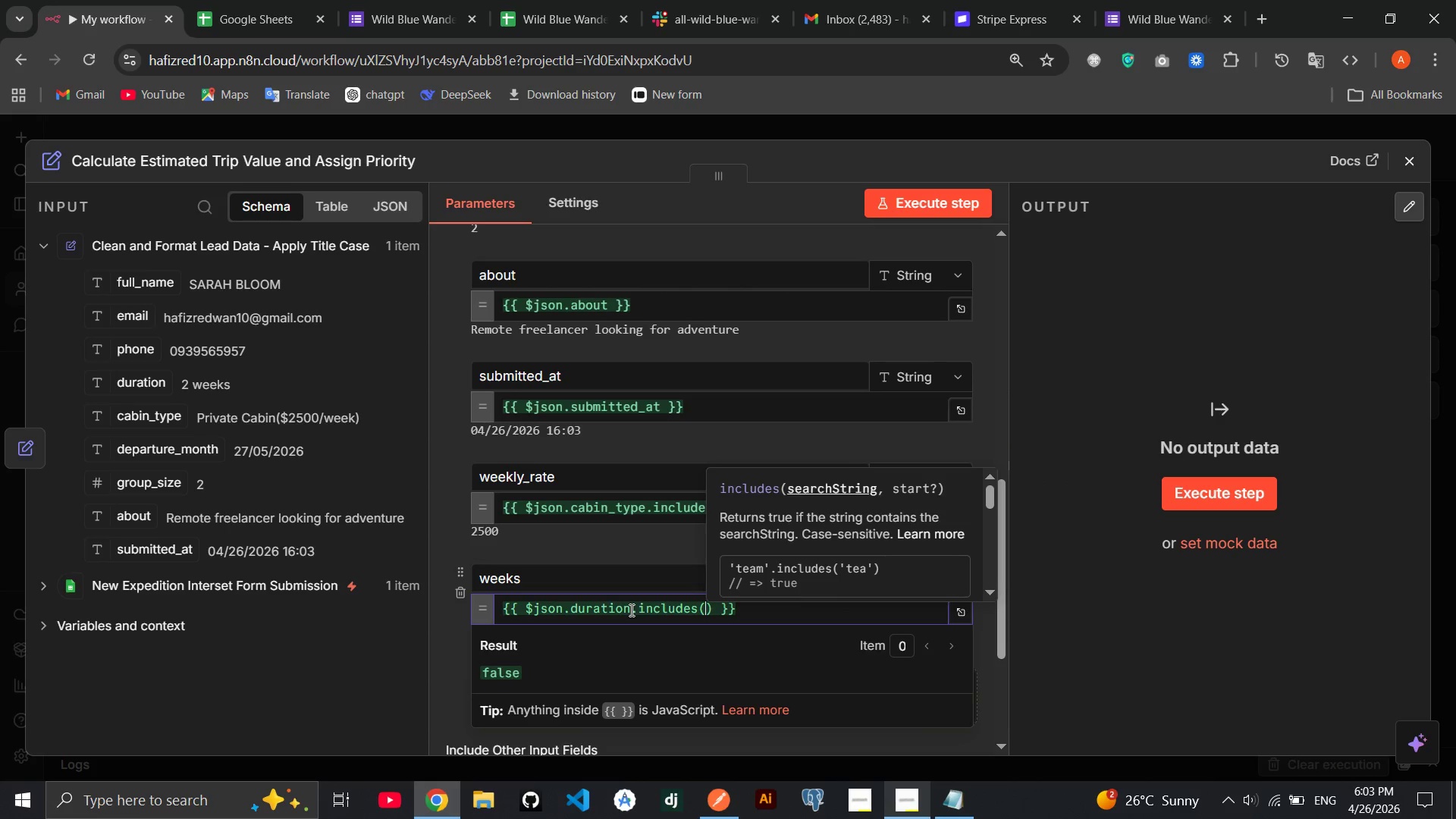 
key(Shift+Quote)
 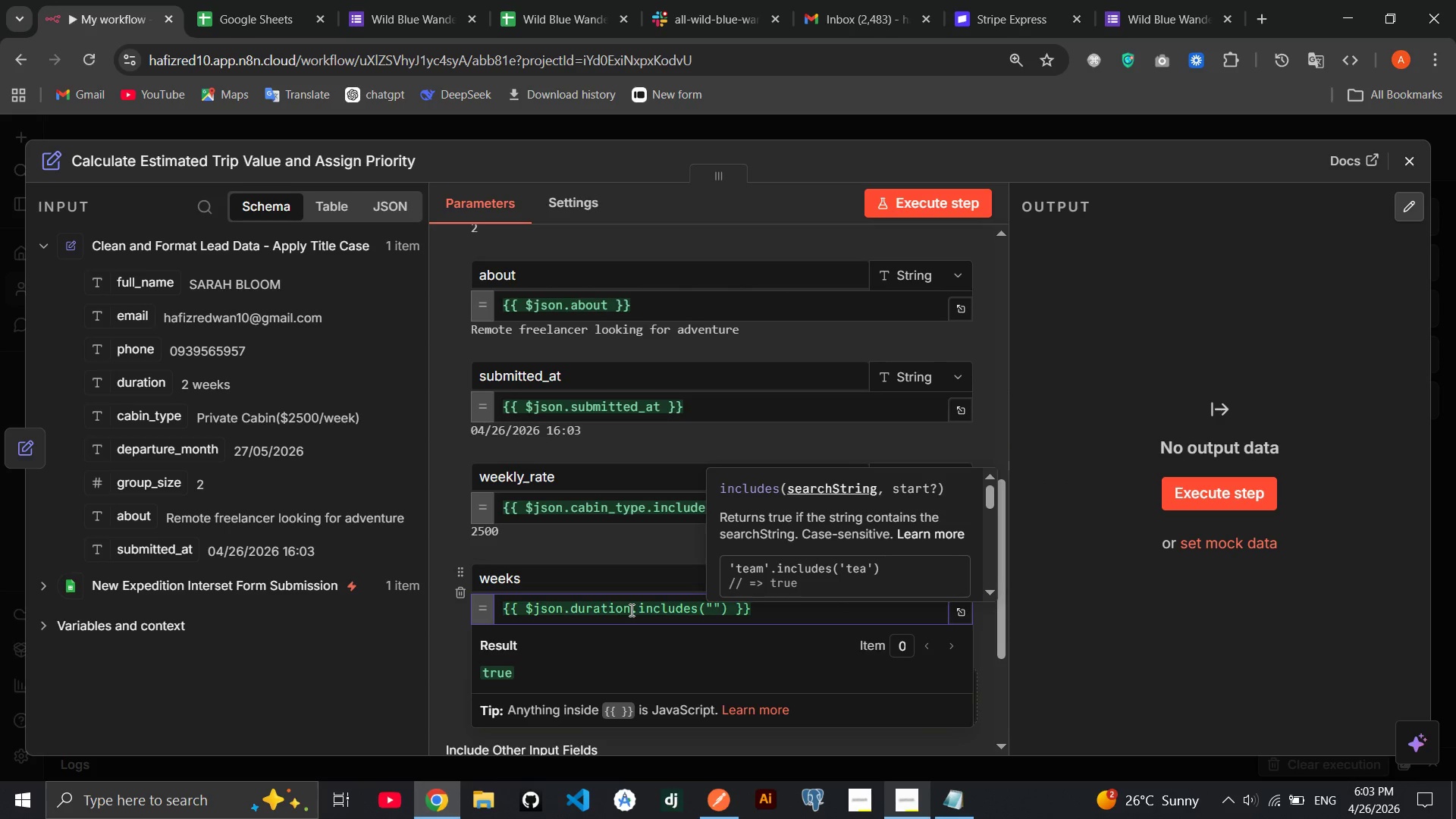 
key(5)
 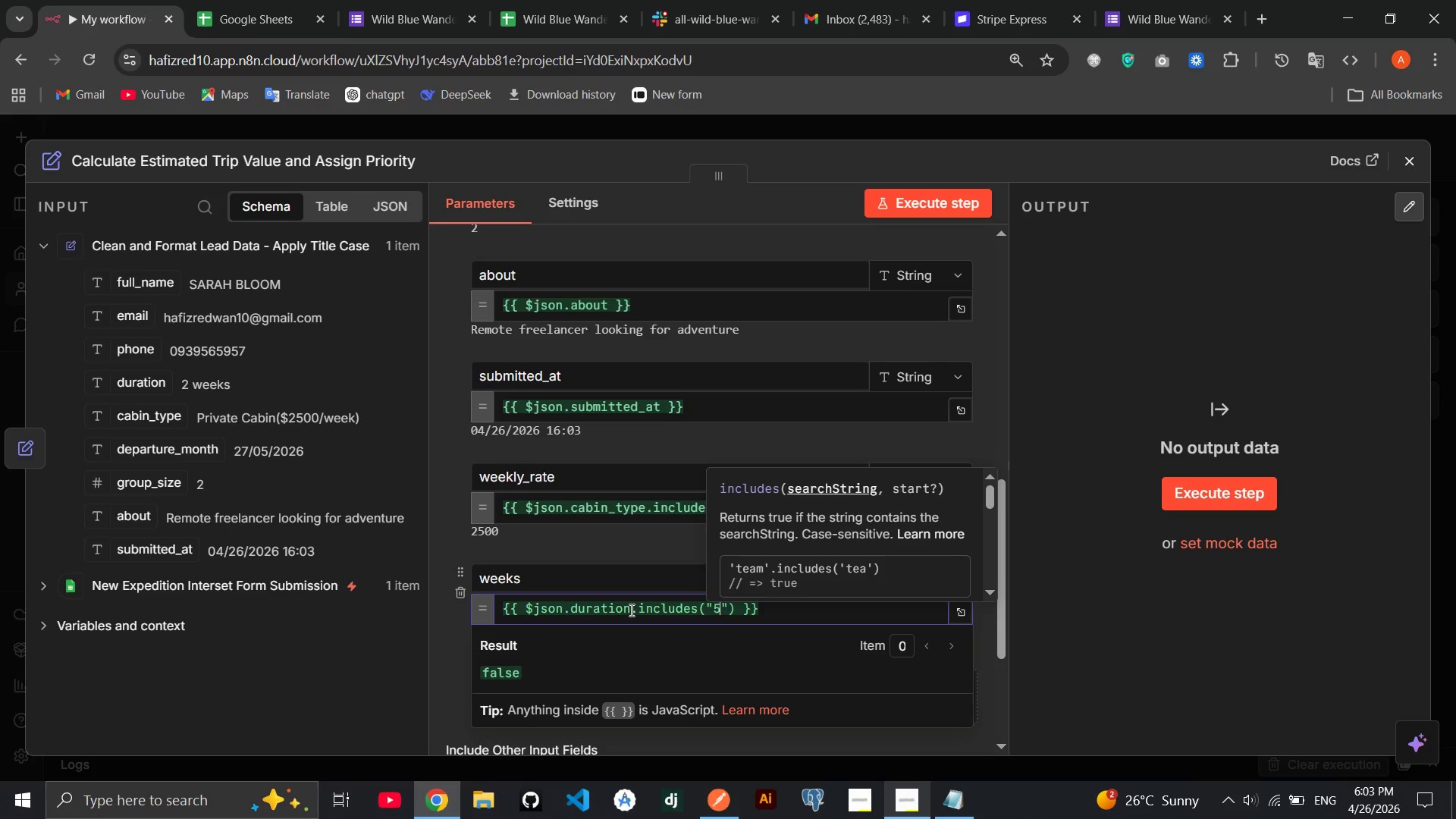 
key(Shift+Equal)
 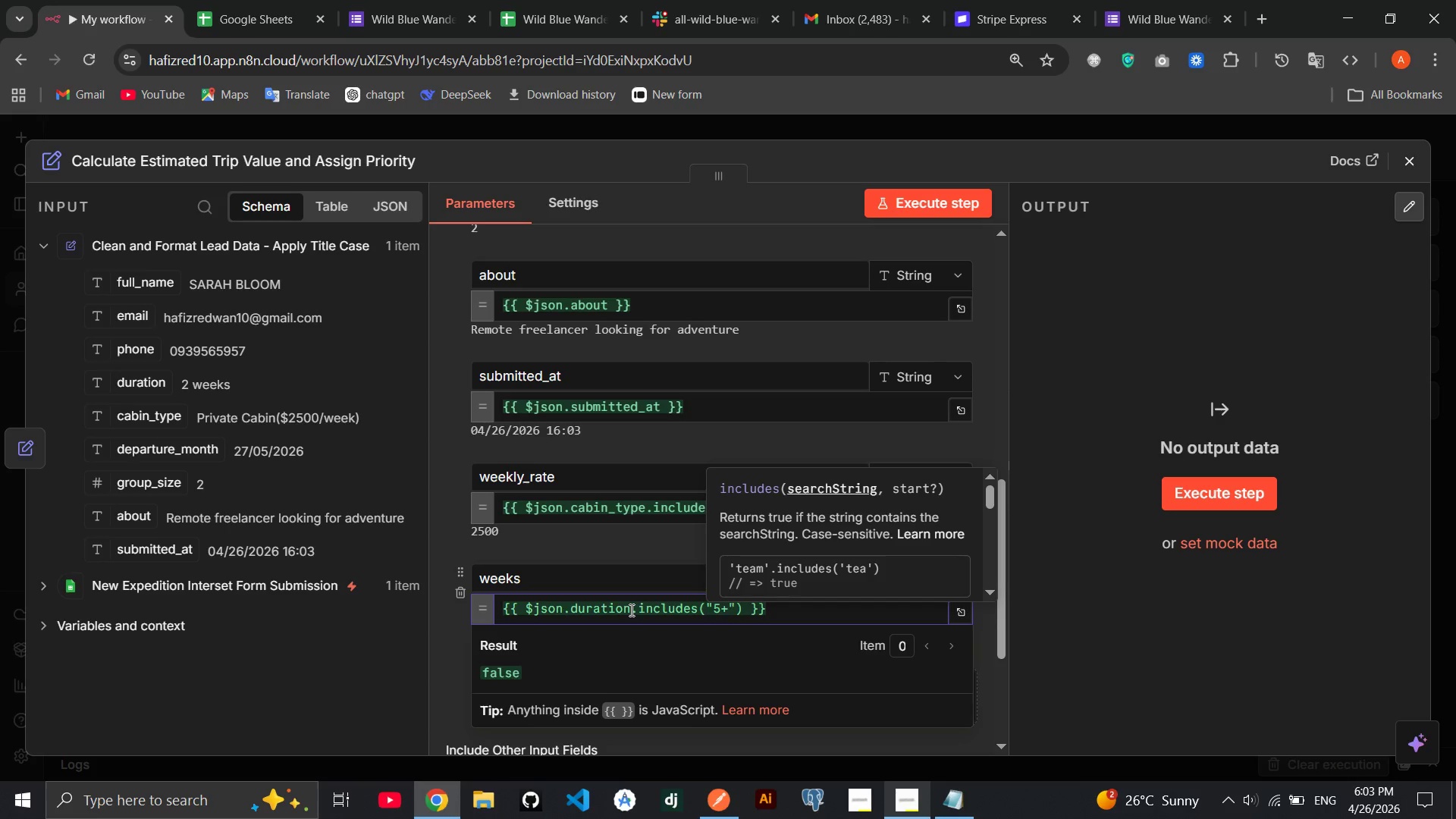 
key(ArrowRight)
 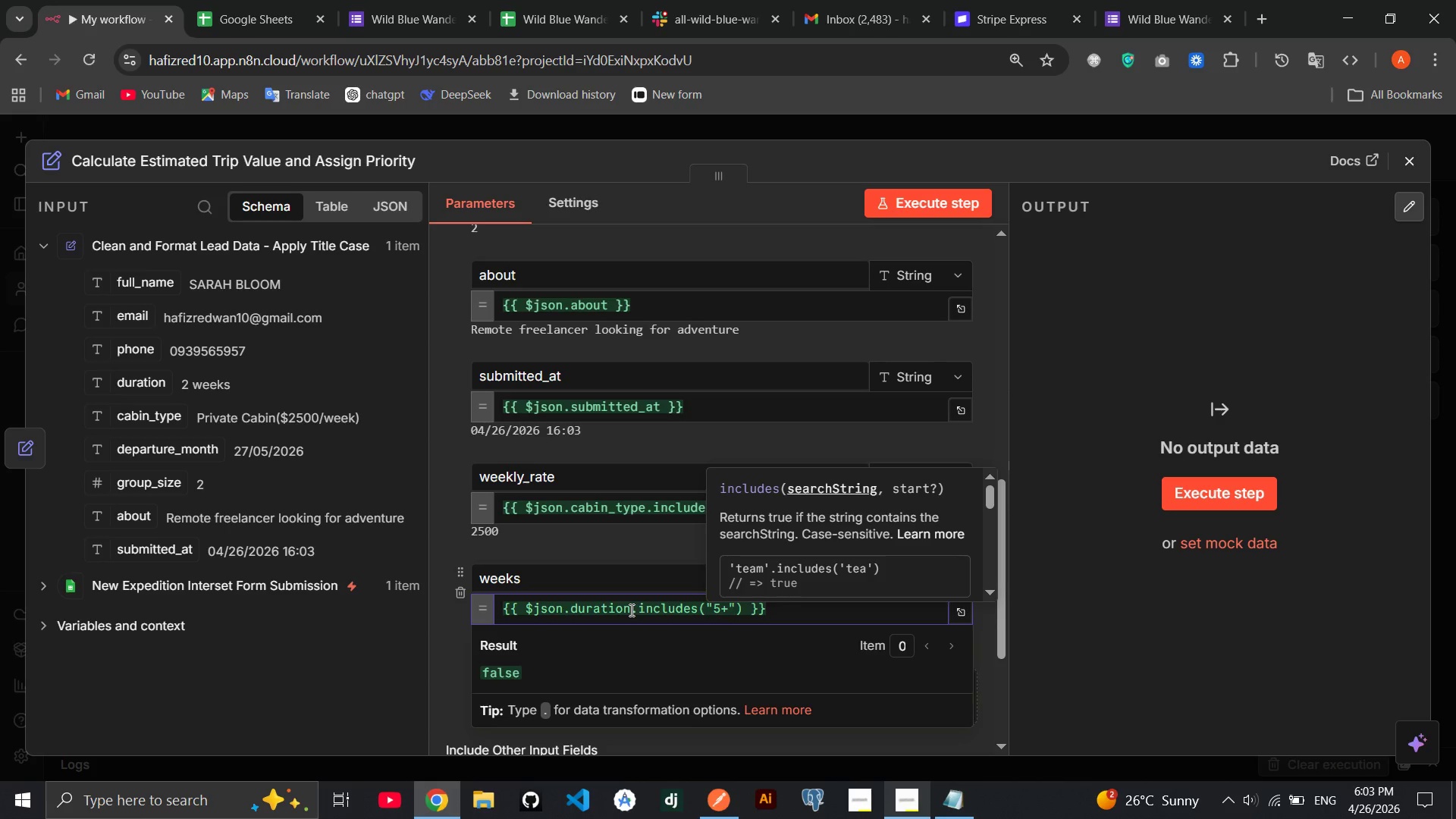 
key(ArrowRight)
 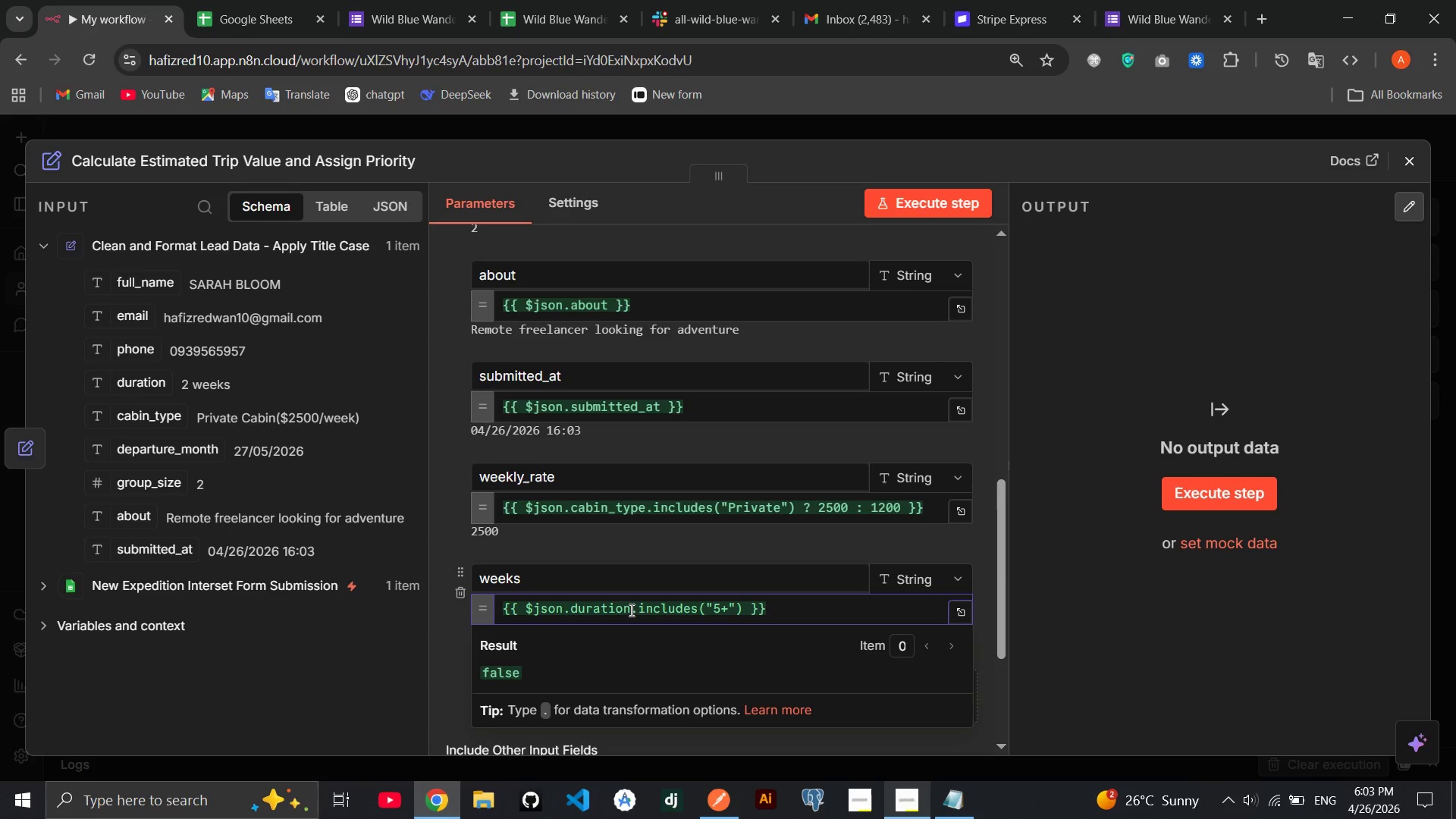 
key(Space)
 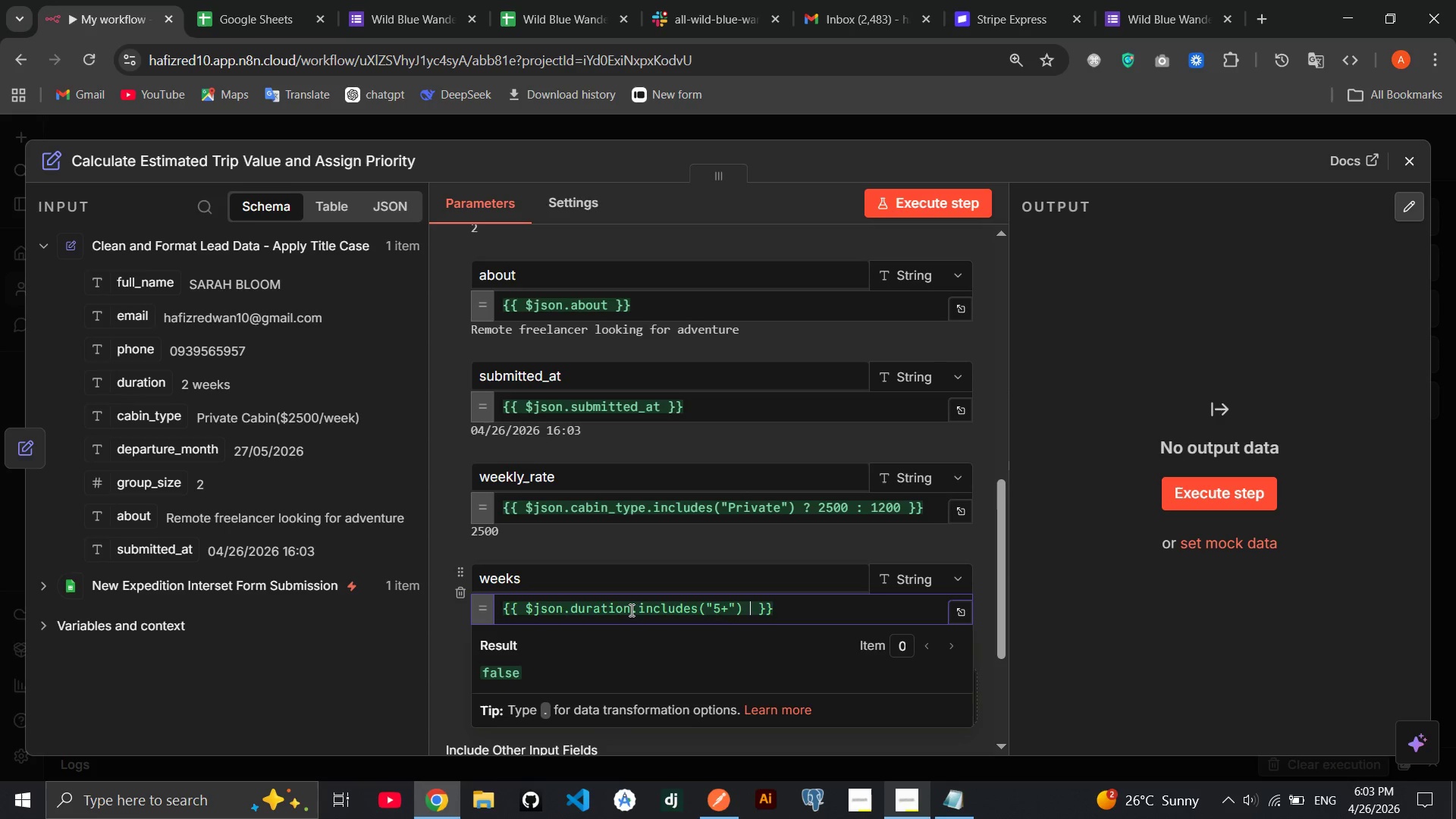 
key(Shift+Slash)
 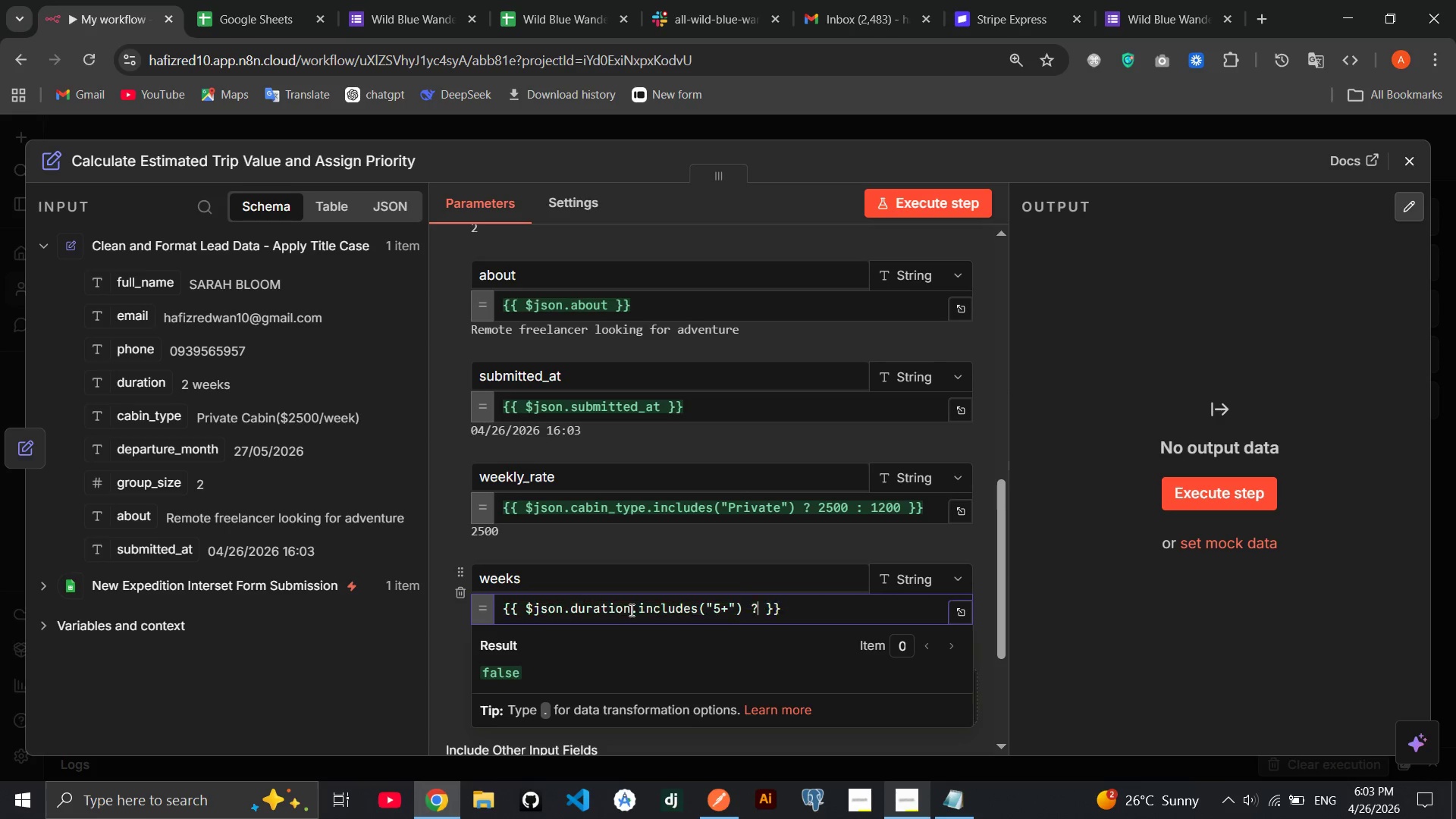 
key(Shift+Space)
 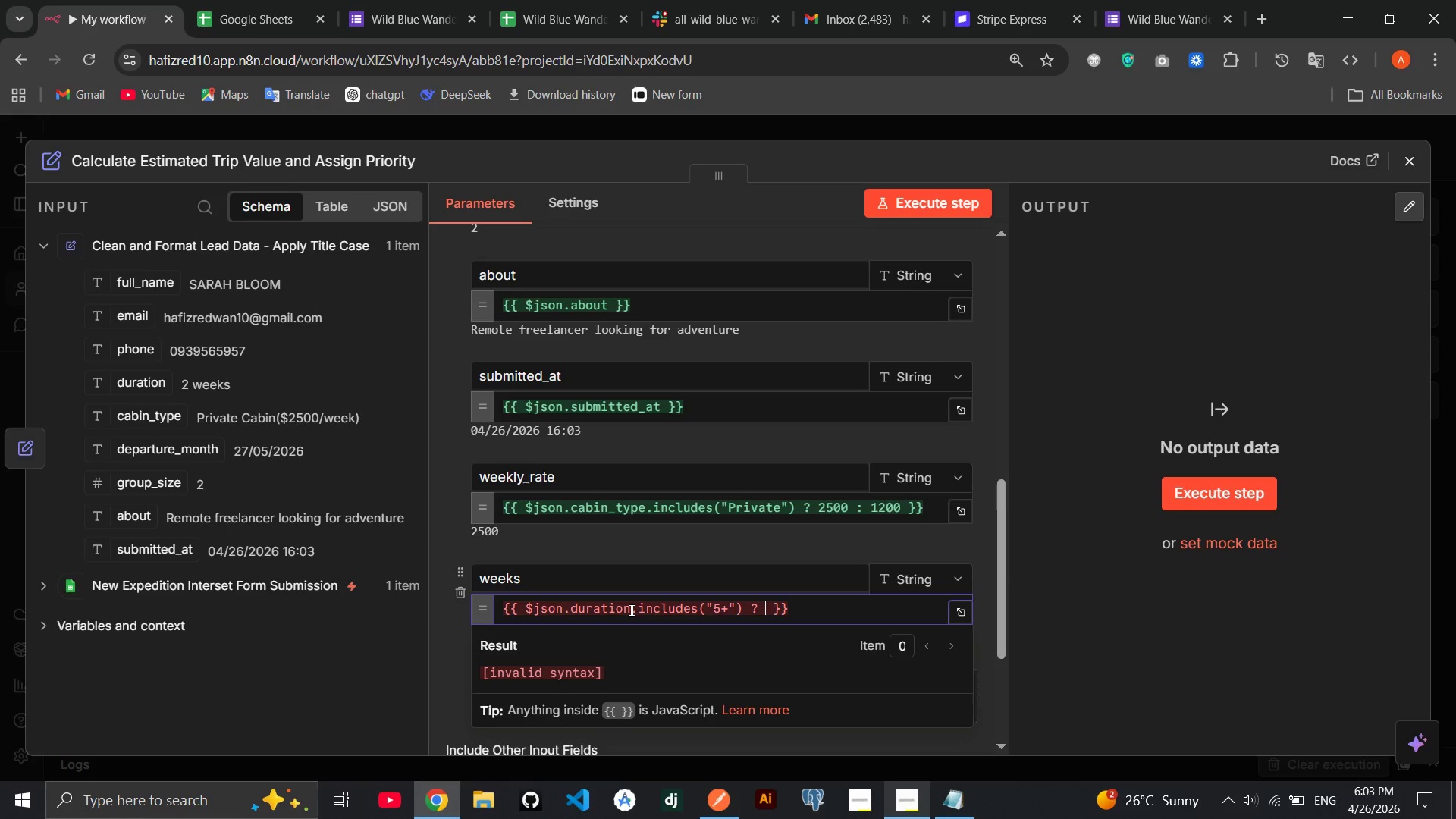 
key(5)
 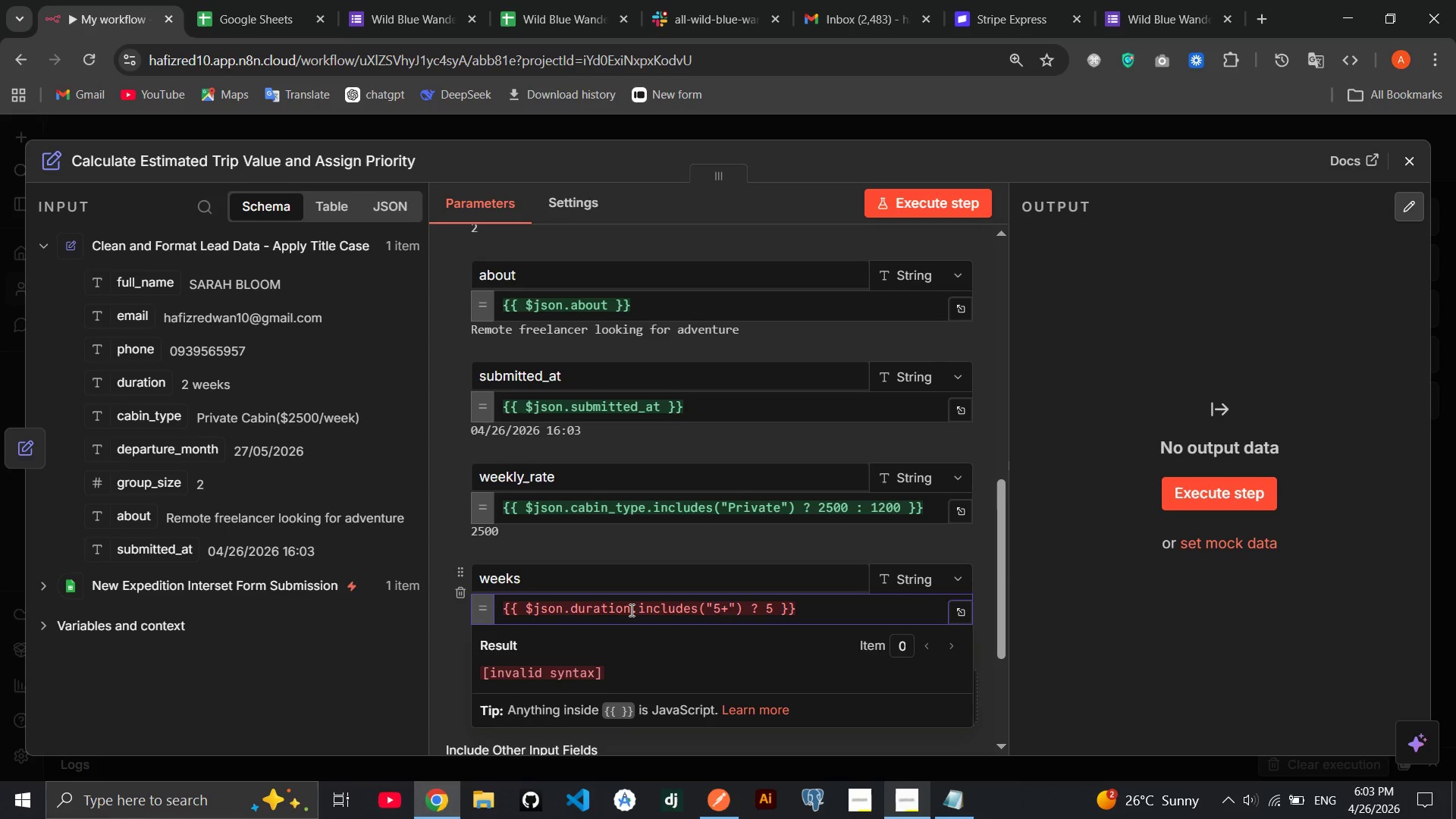 
key(Shift+Semicolon)
 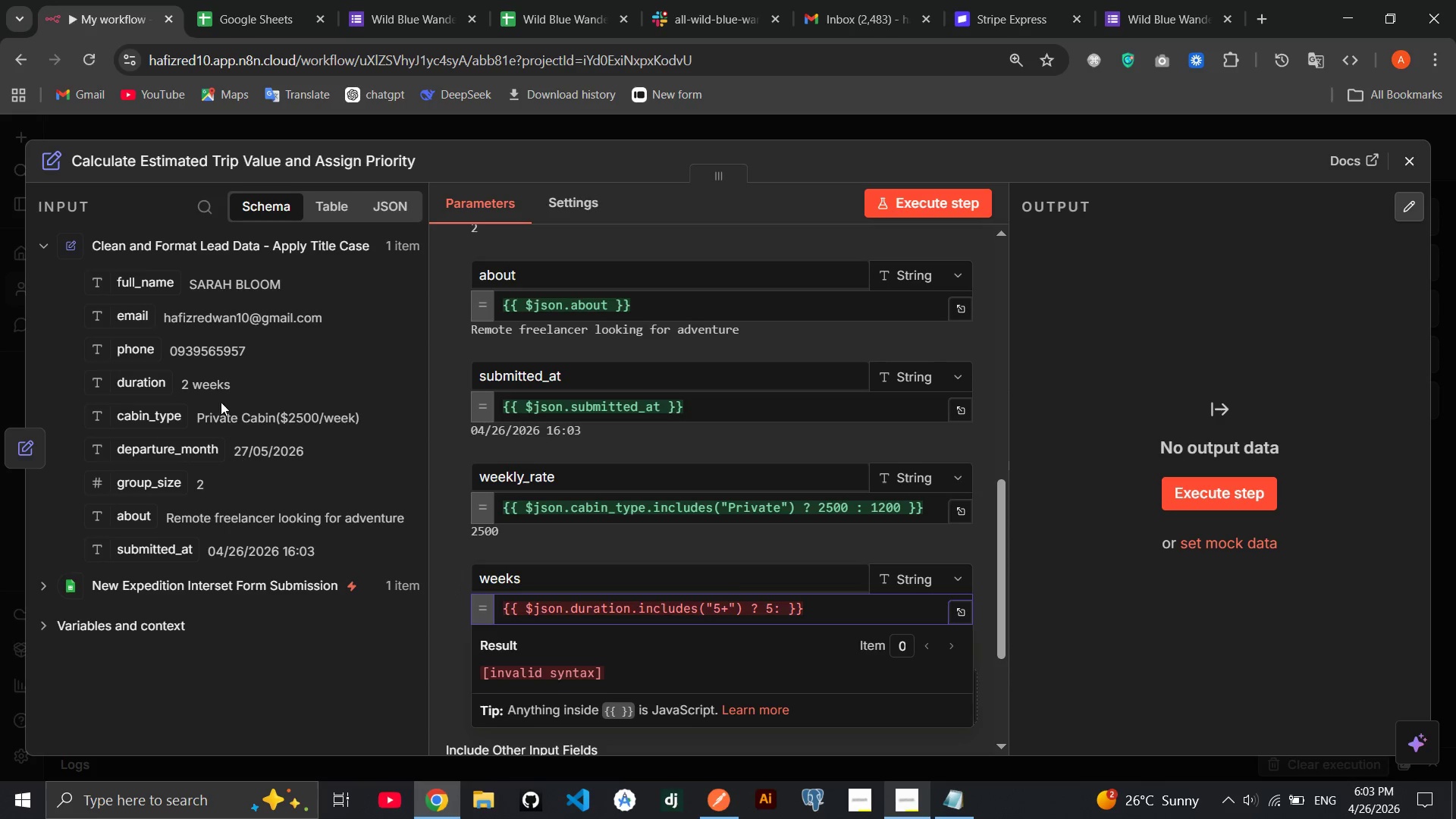 
left_click_drag(start_coordinate=[148, 393], to_coordinate=[786, 610])
 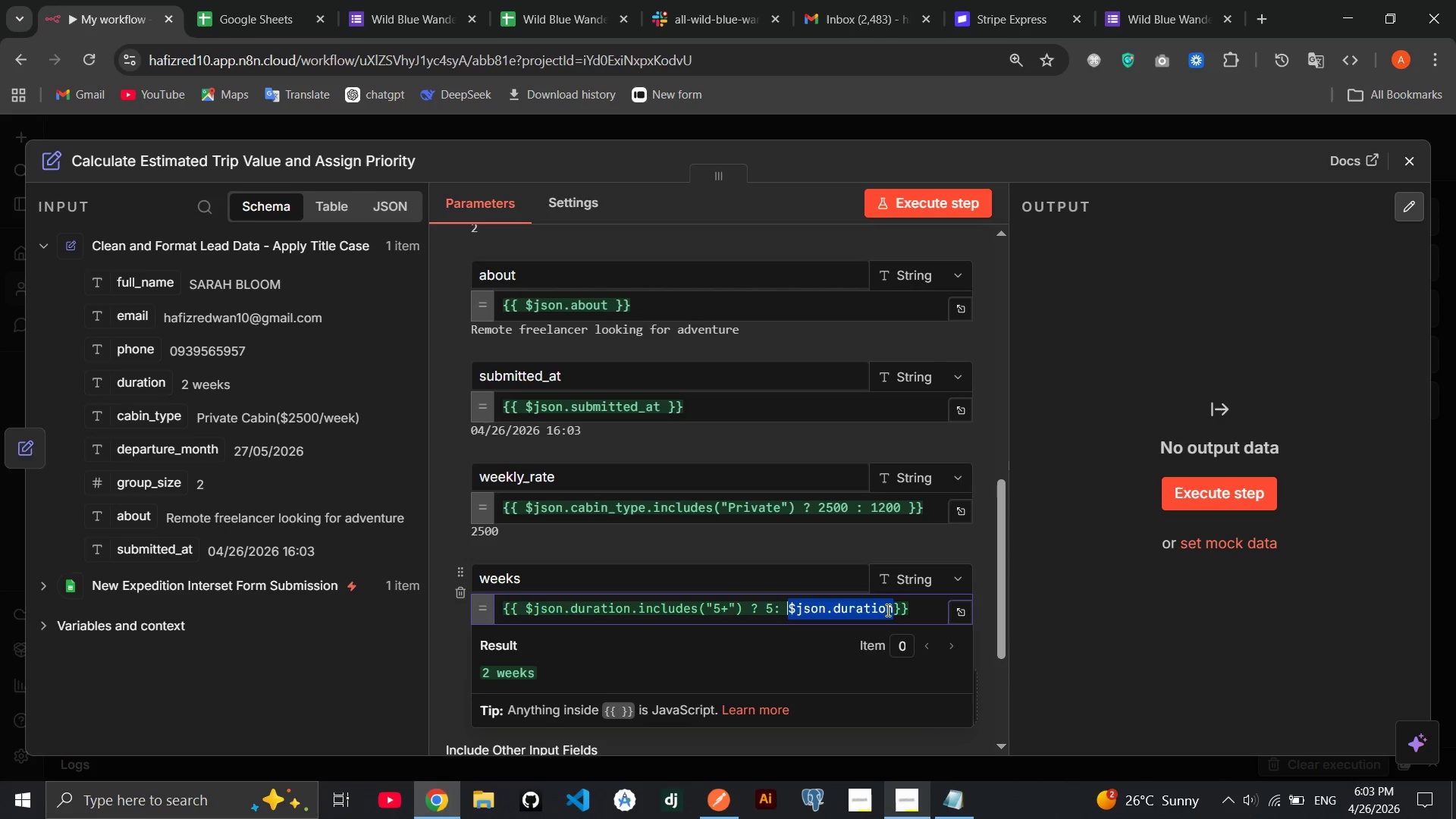 
left_click([894, 610])
 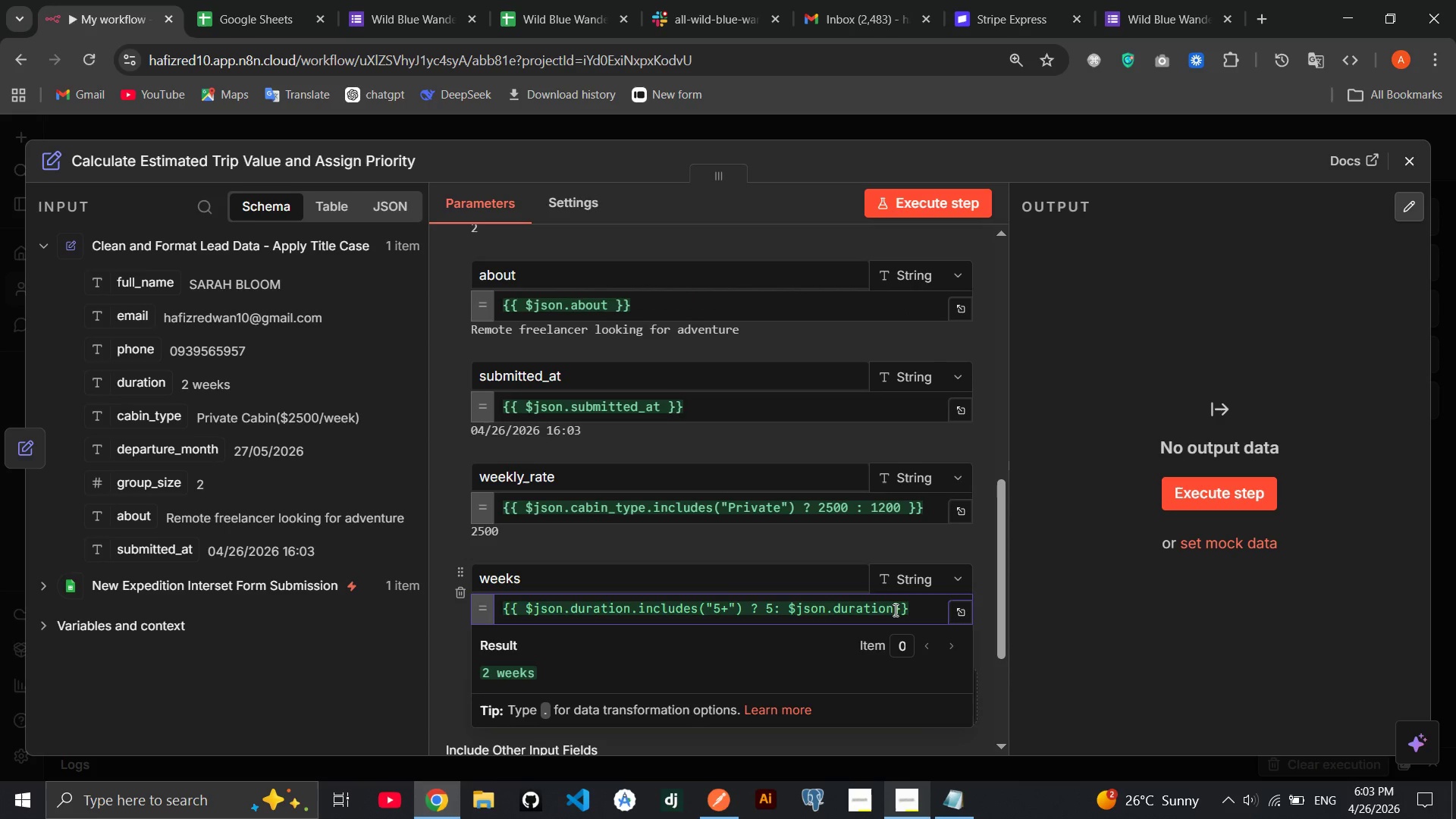 
type(.inc)
 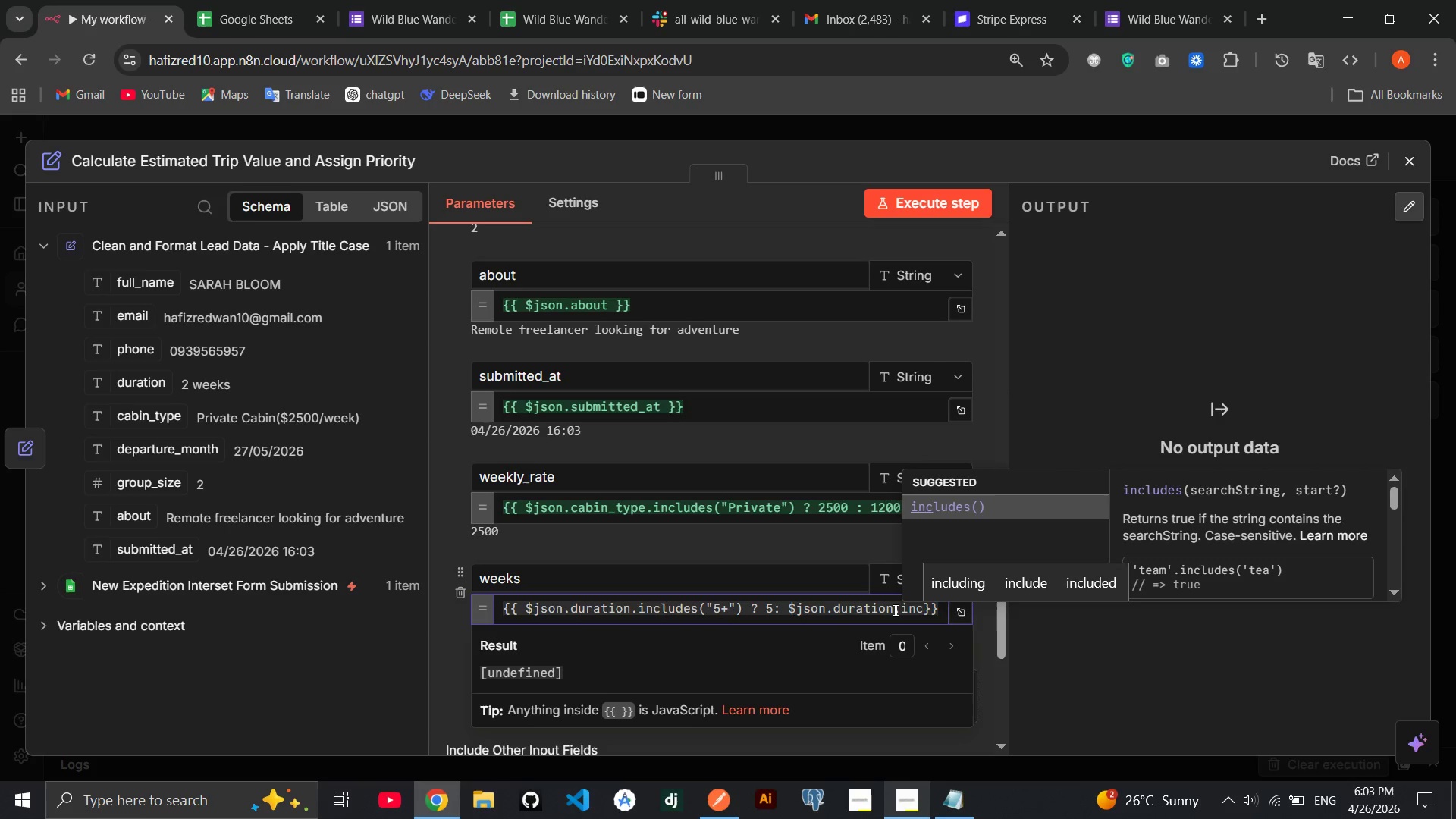 
key(Enter)
 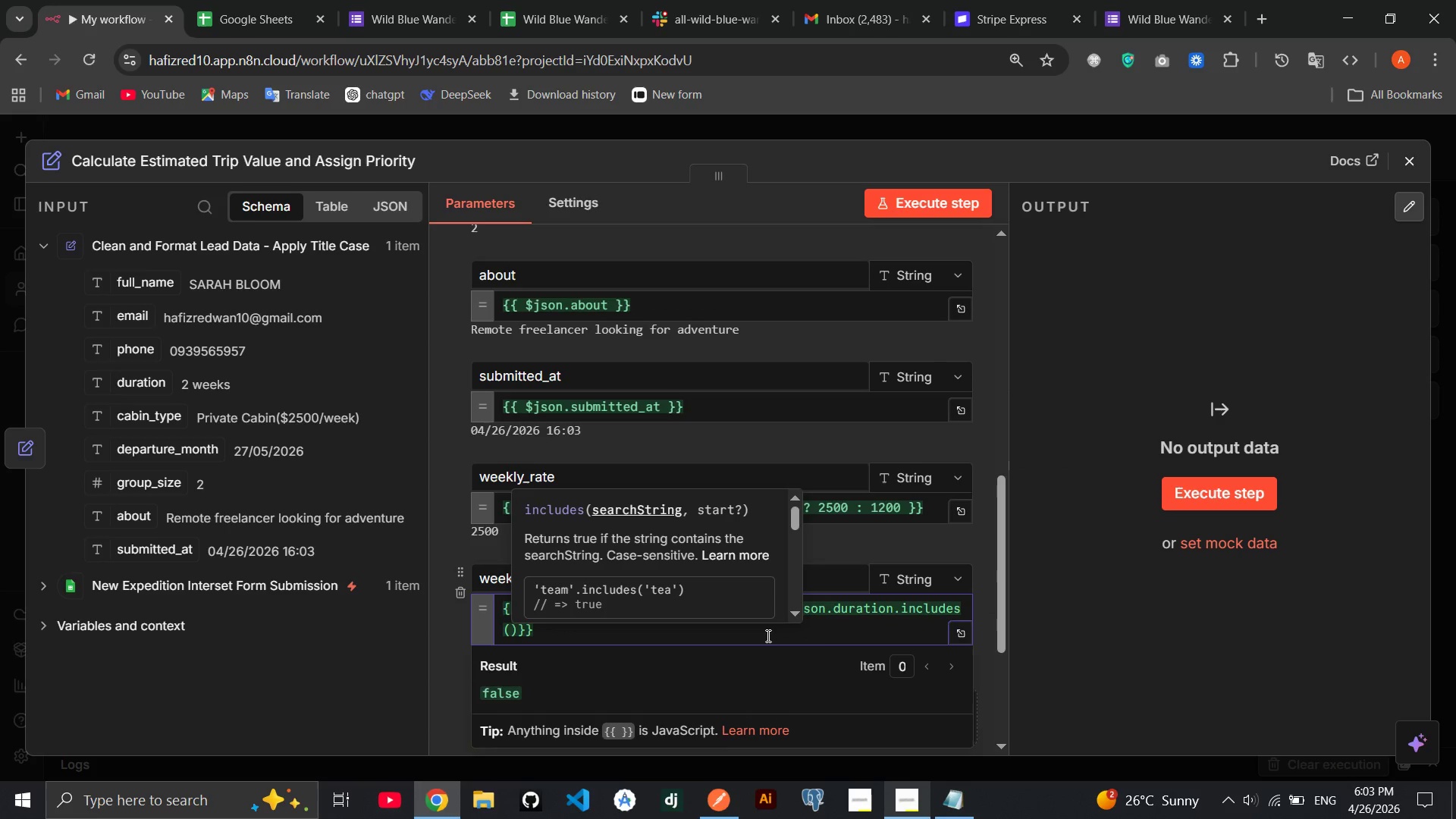 
key(Shift+Quote)
 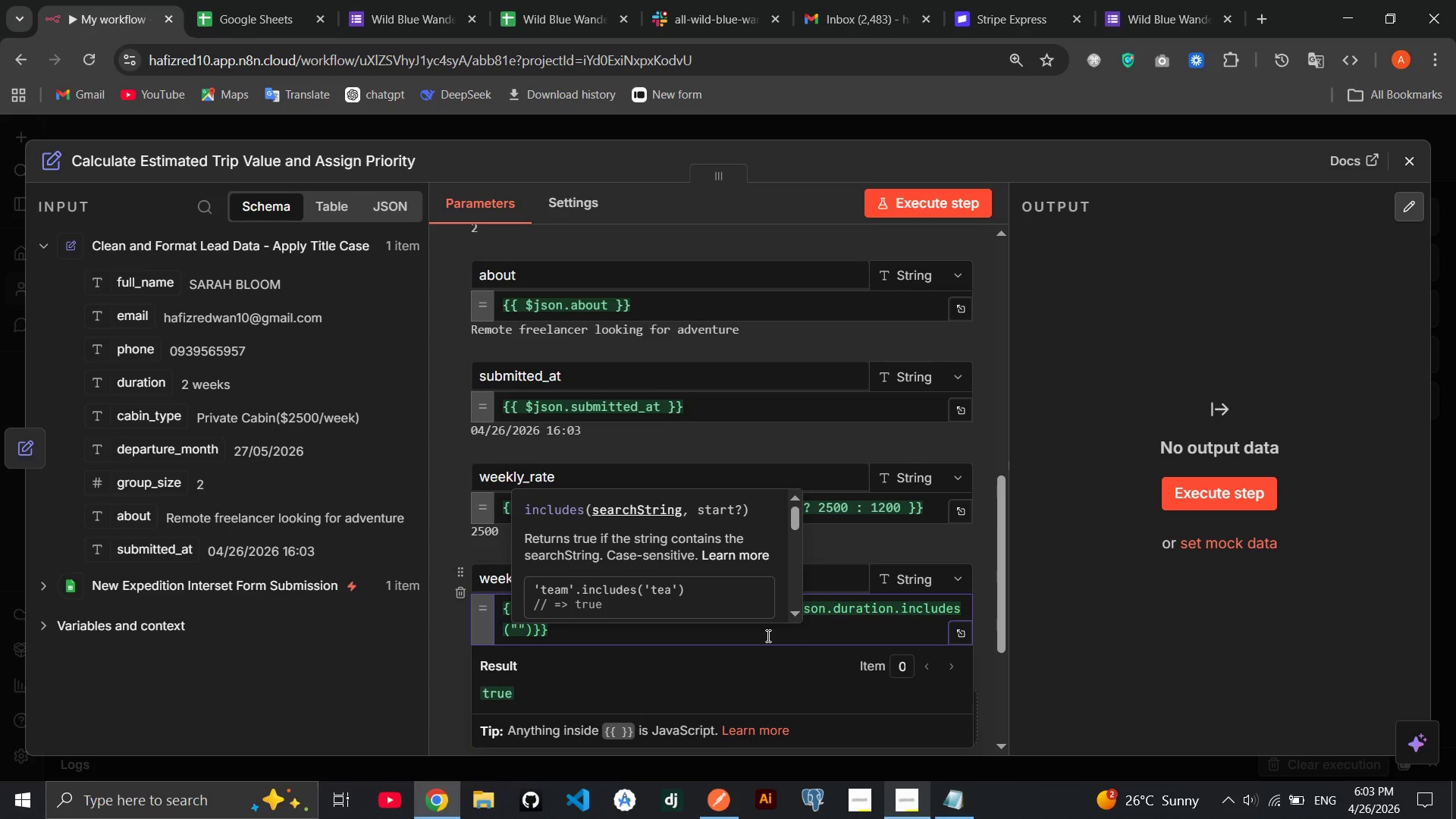 
key(4)
 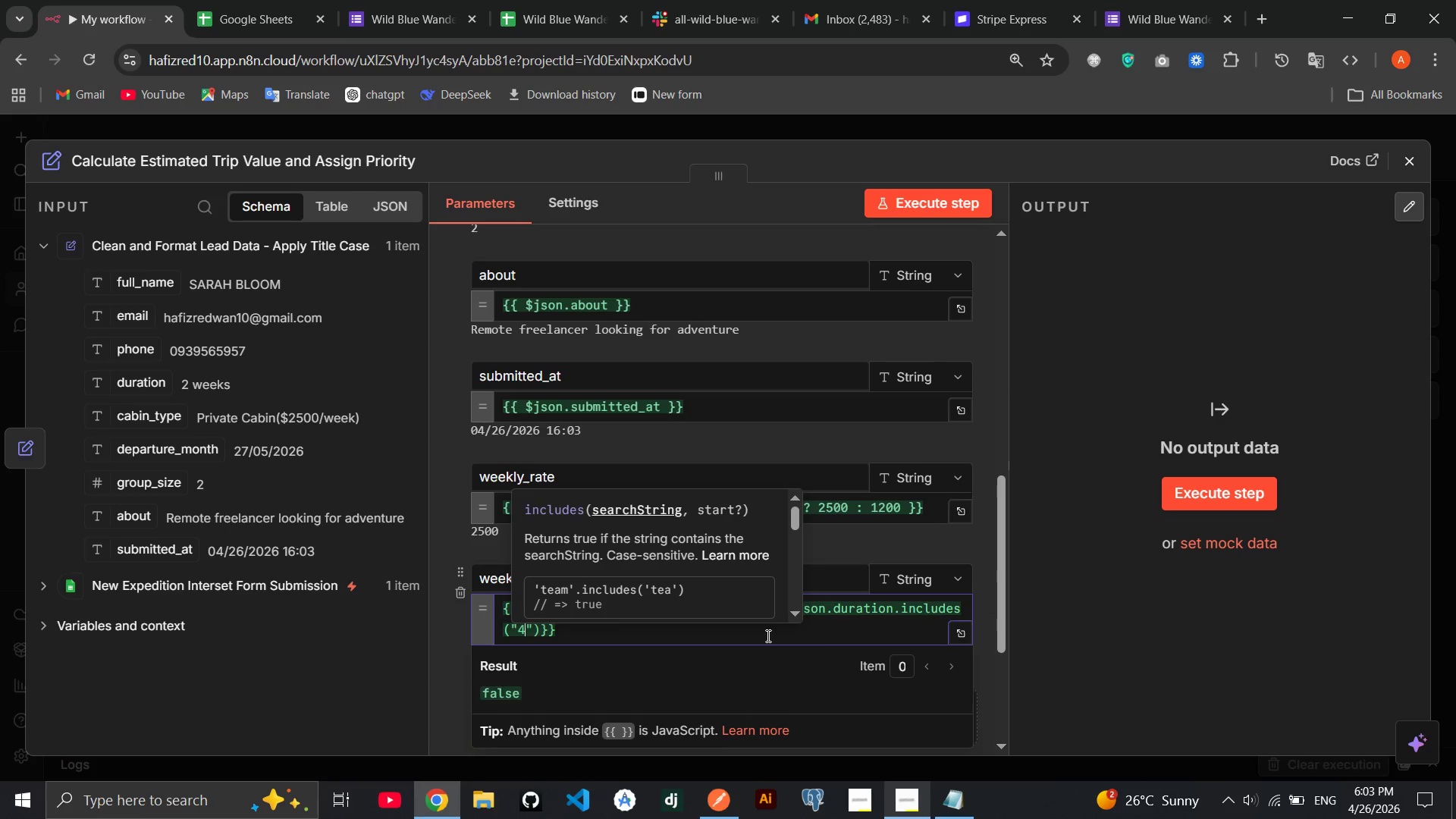 
key(ArrowRight)
 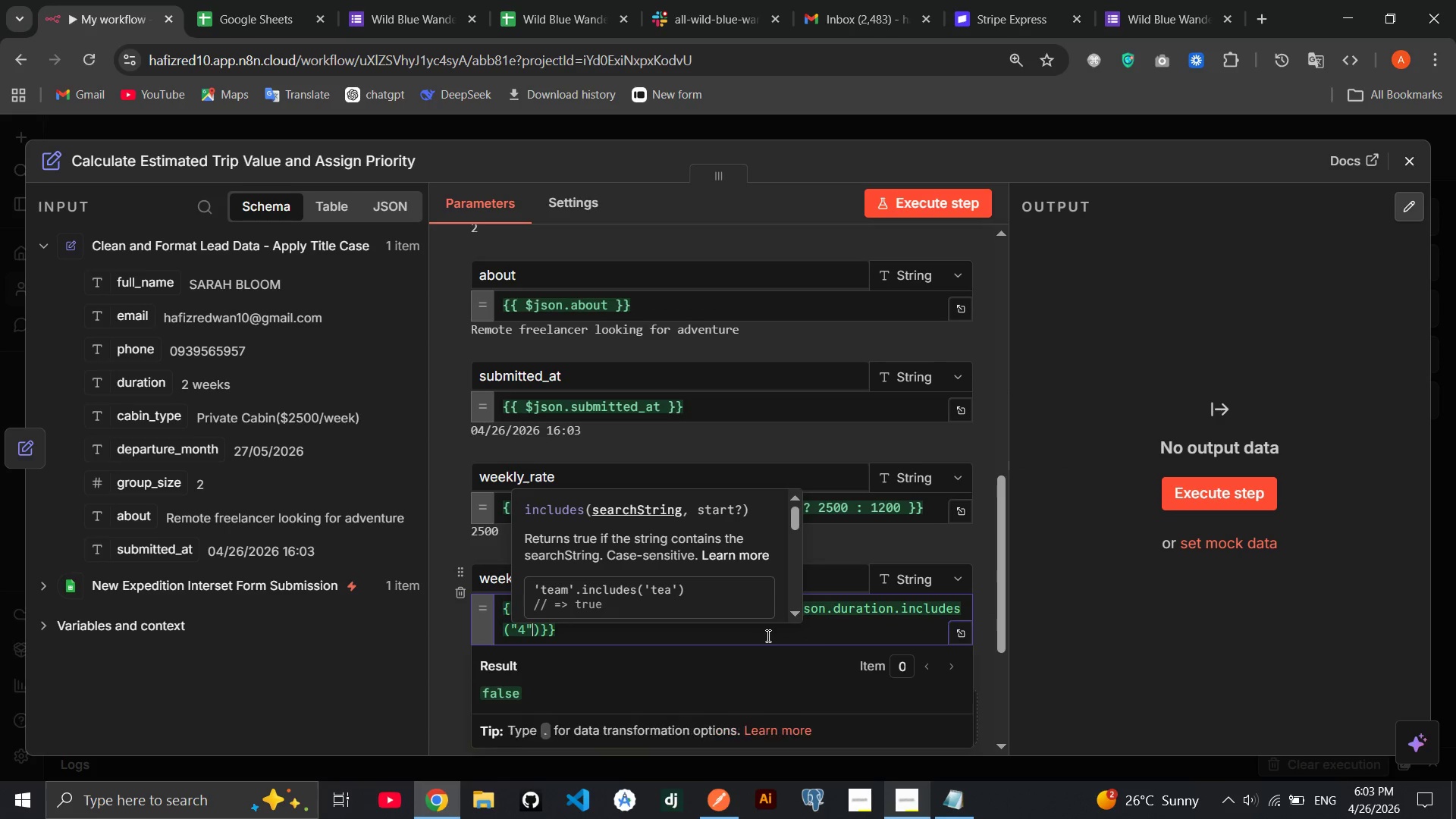 
key(ArrowRight)
 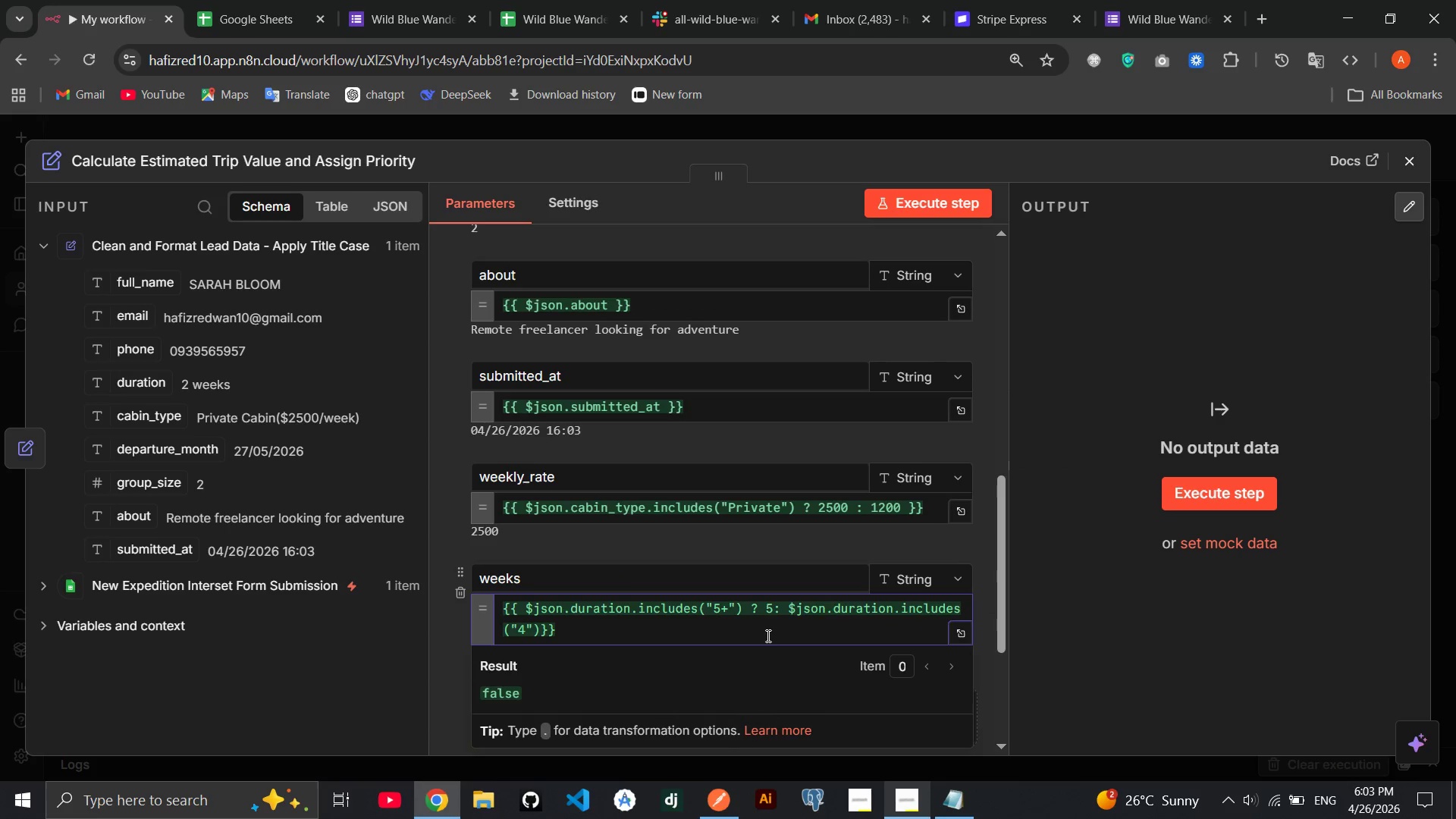 
key(Space)
 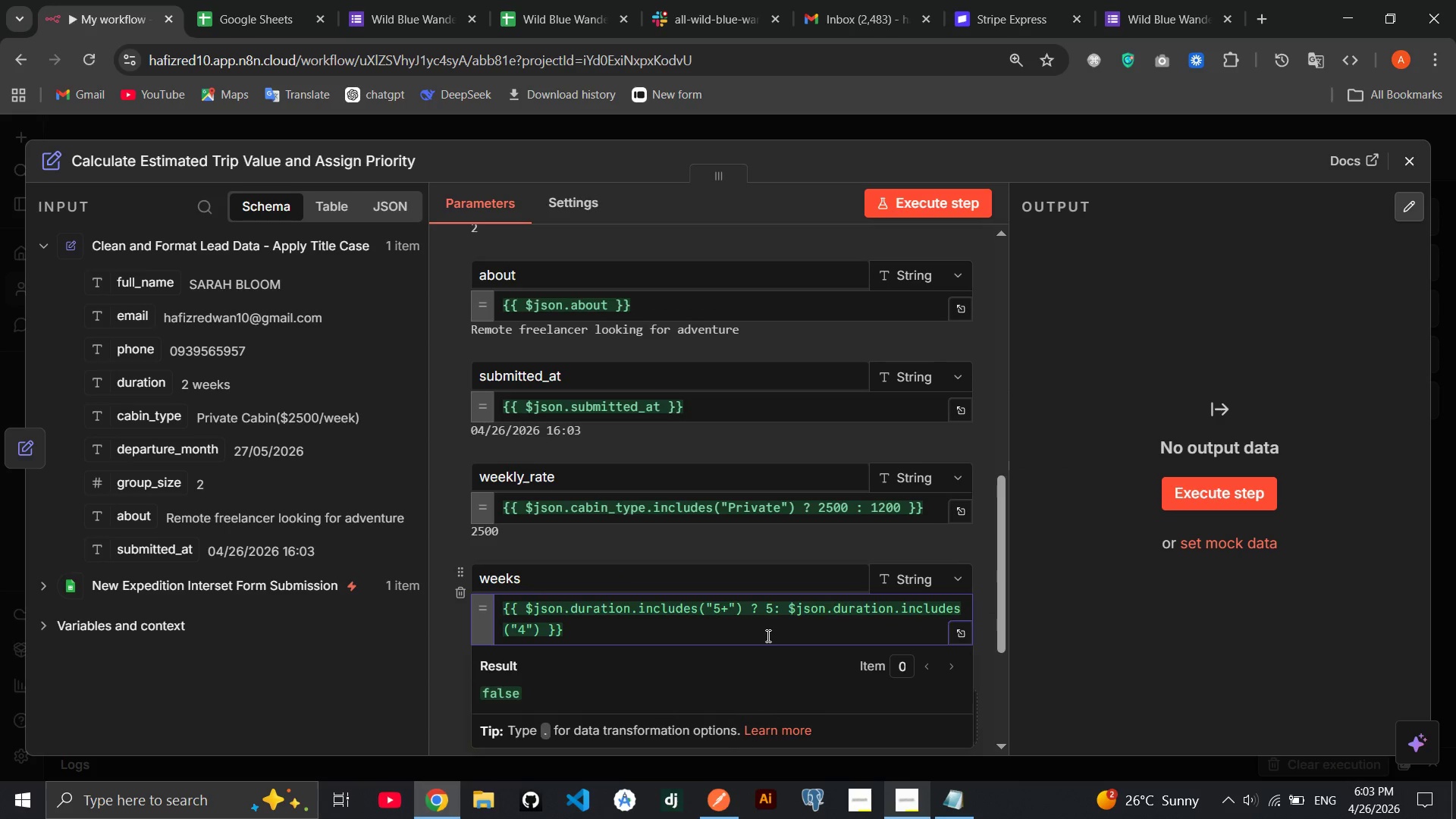 
key(Shift+Slash)
 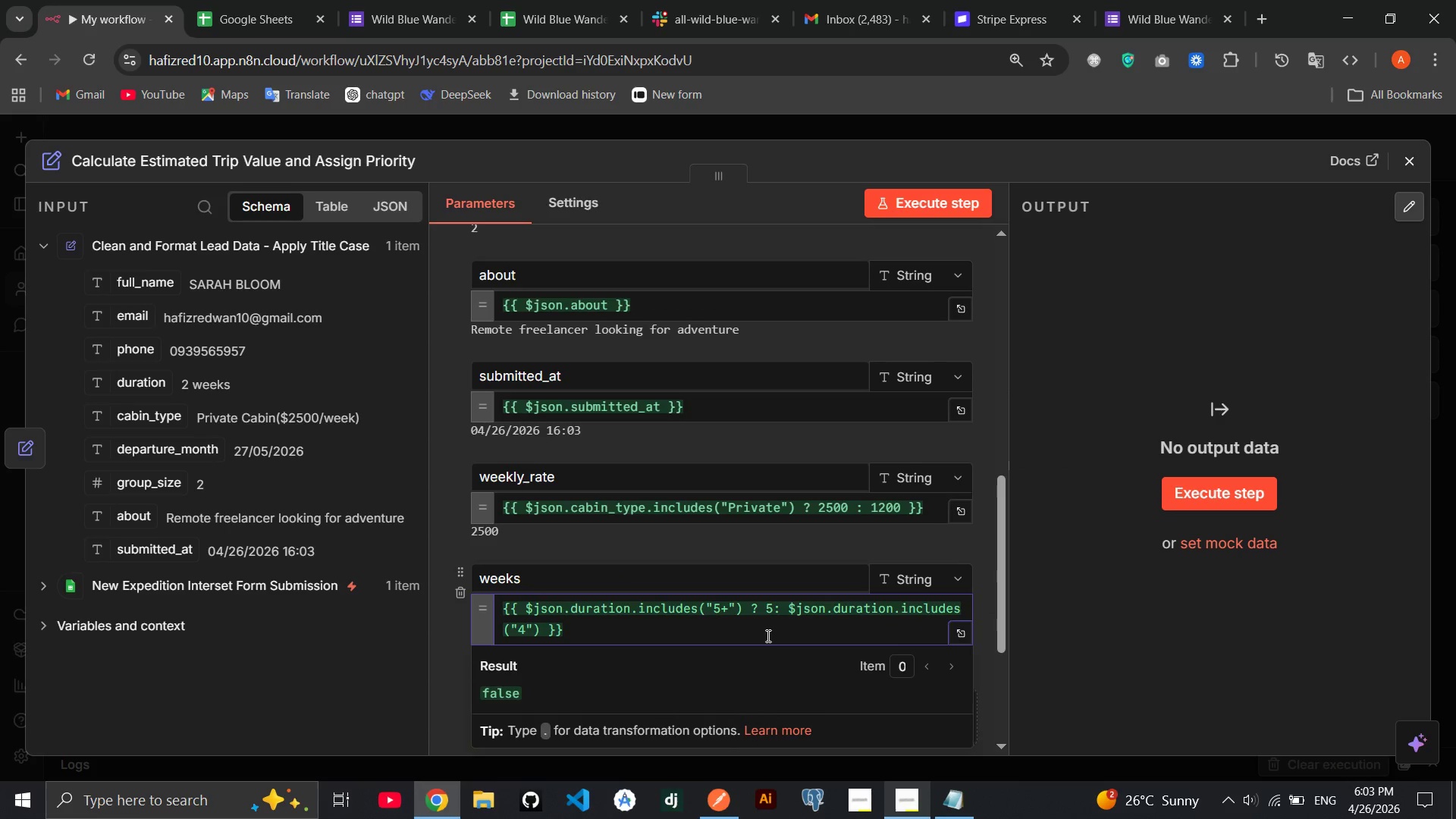 
key(Shift+Space)
 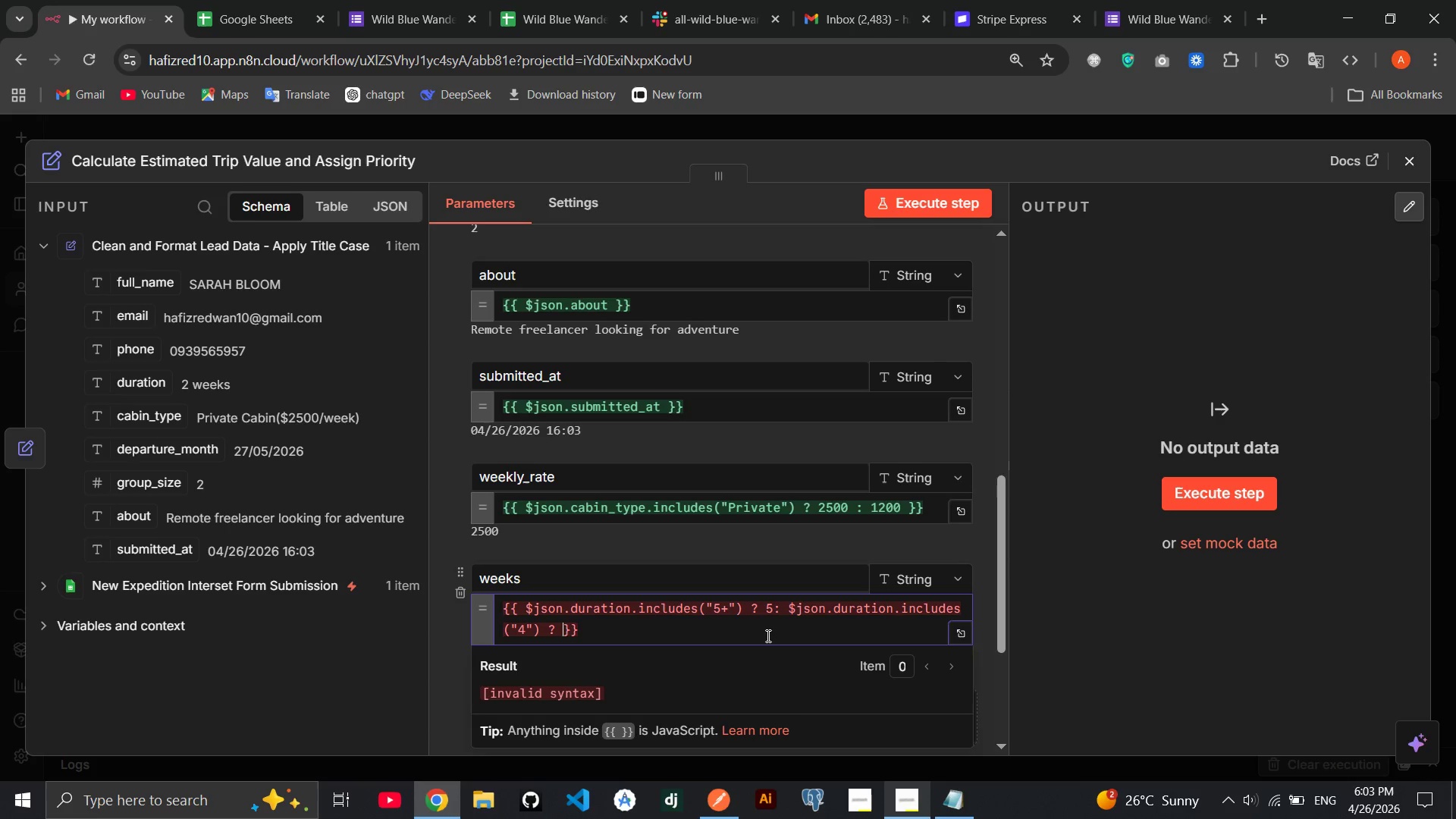 
wait(6.56)
 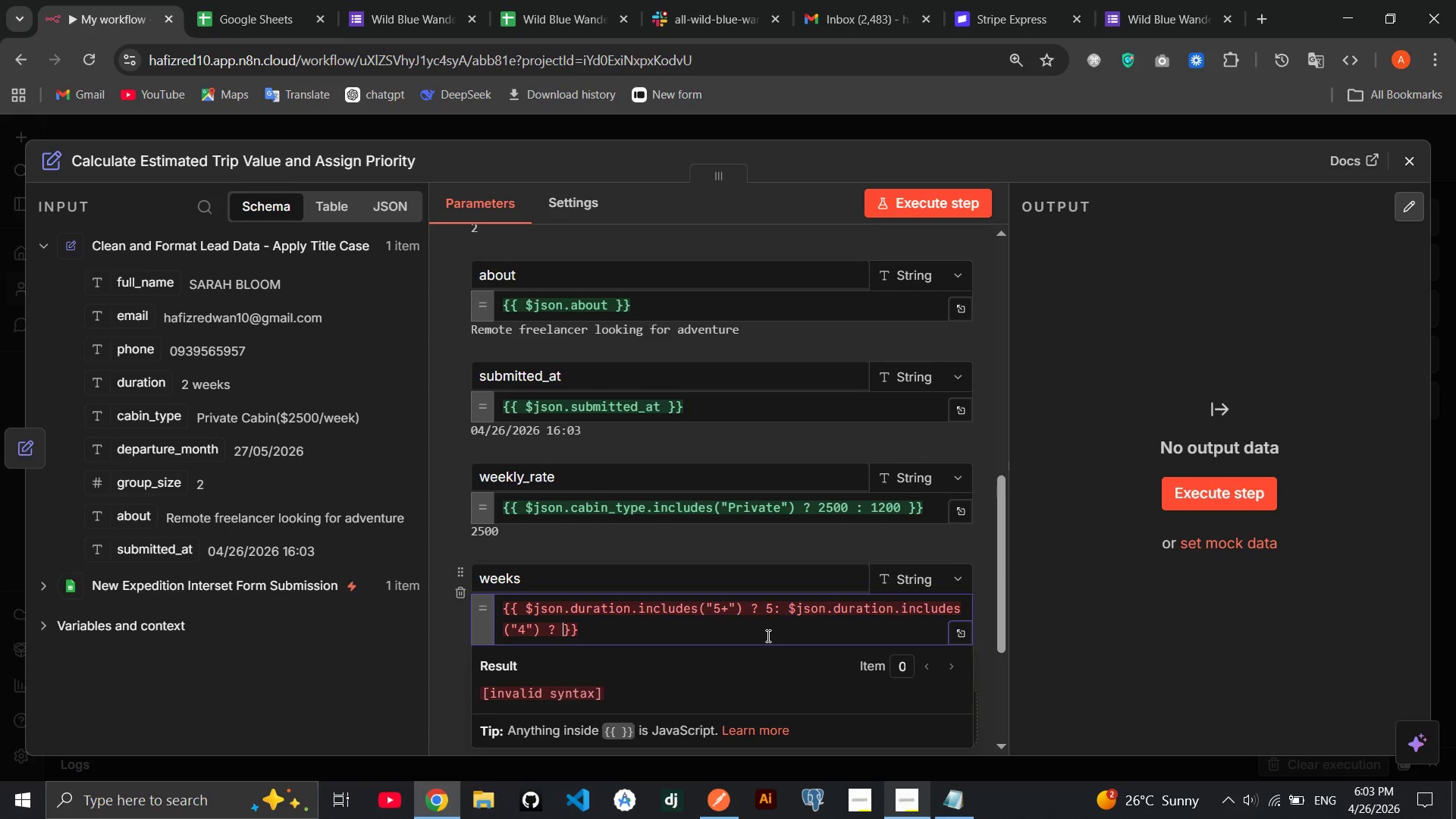 
key(4)
 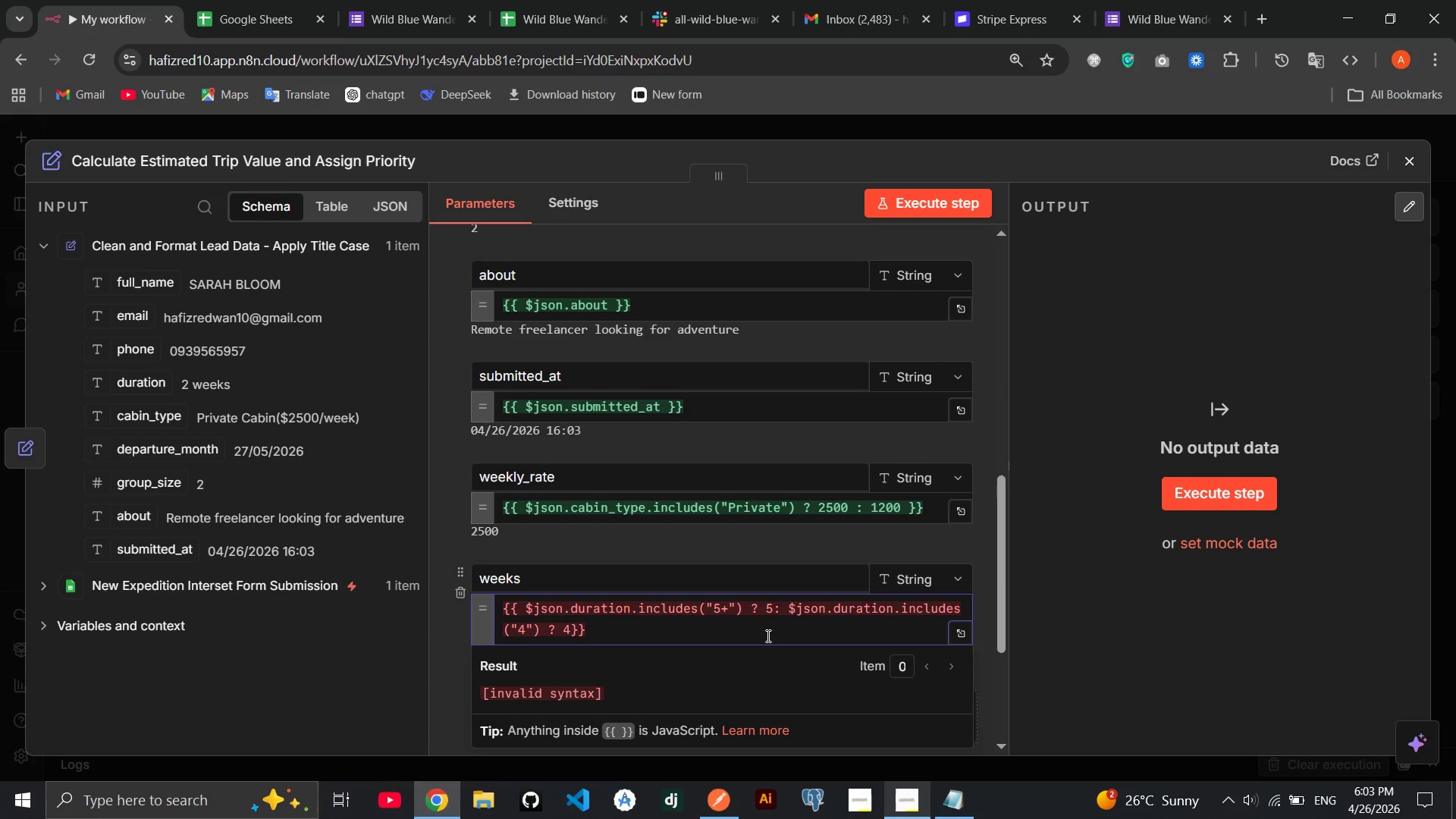 
key(Space)
 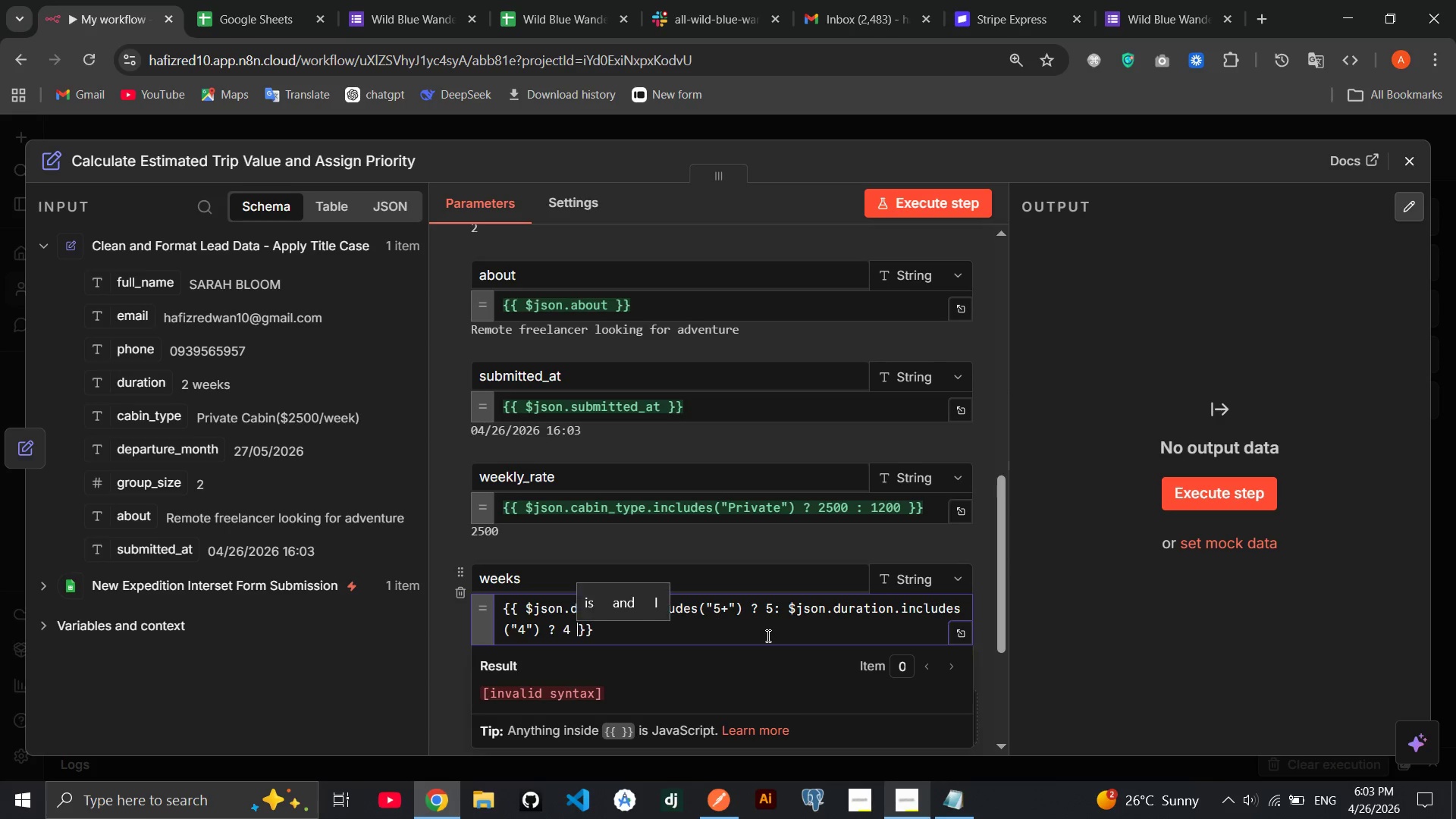 
key(Shift+Semicolon)
 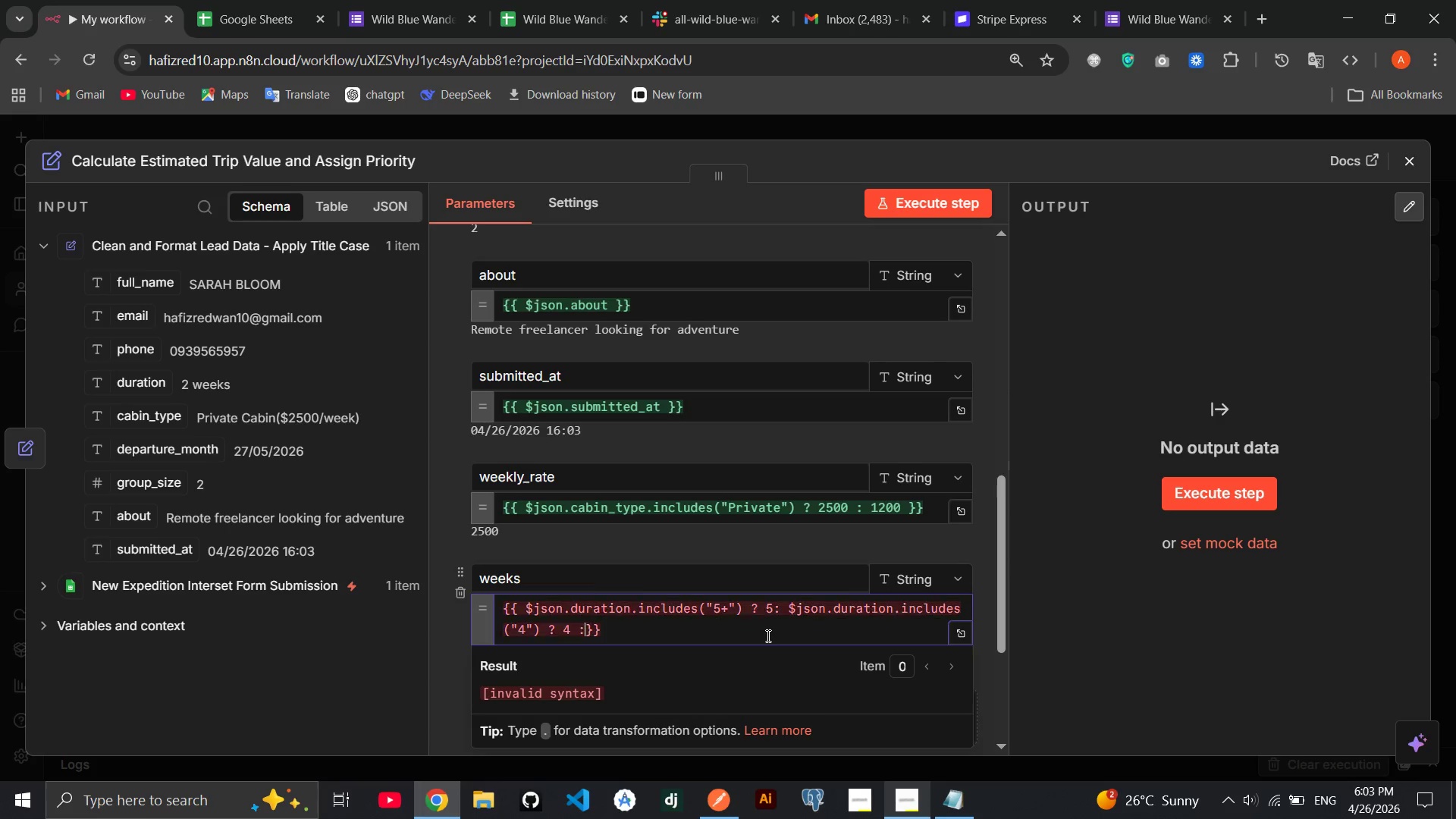 
key(Space)
 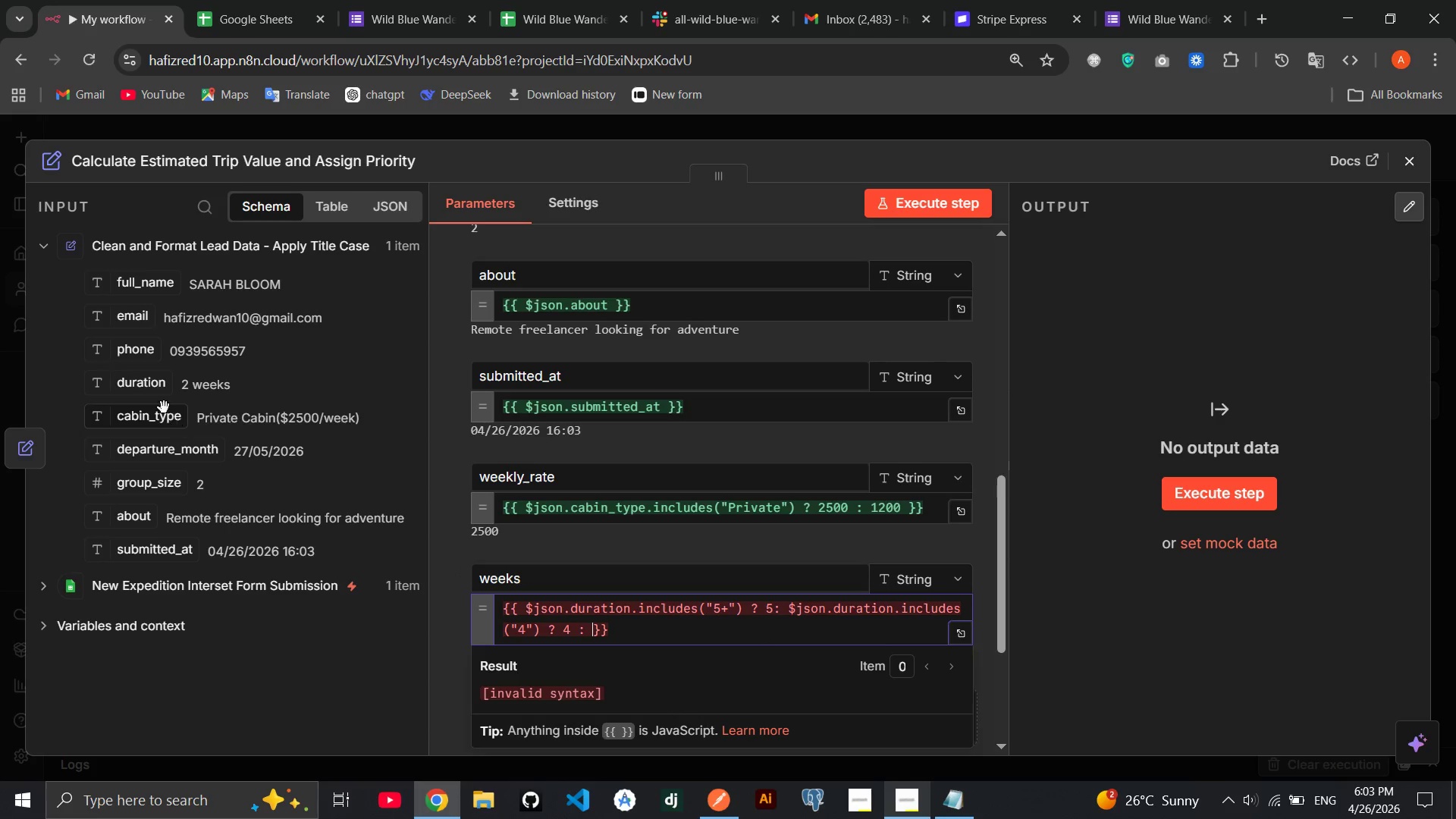 
left_click_drag(start_coordinate=[146, 382], to_coordinate=[595, 634])
 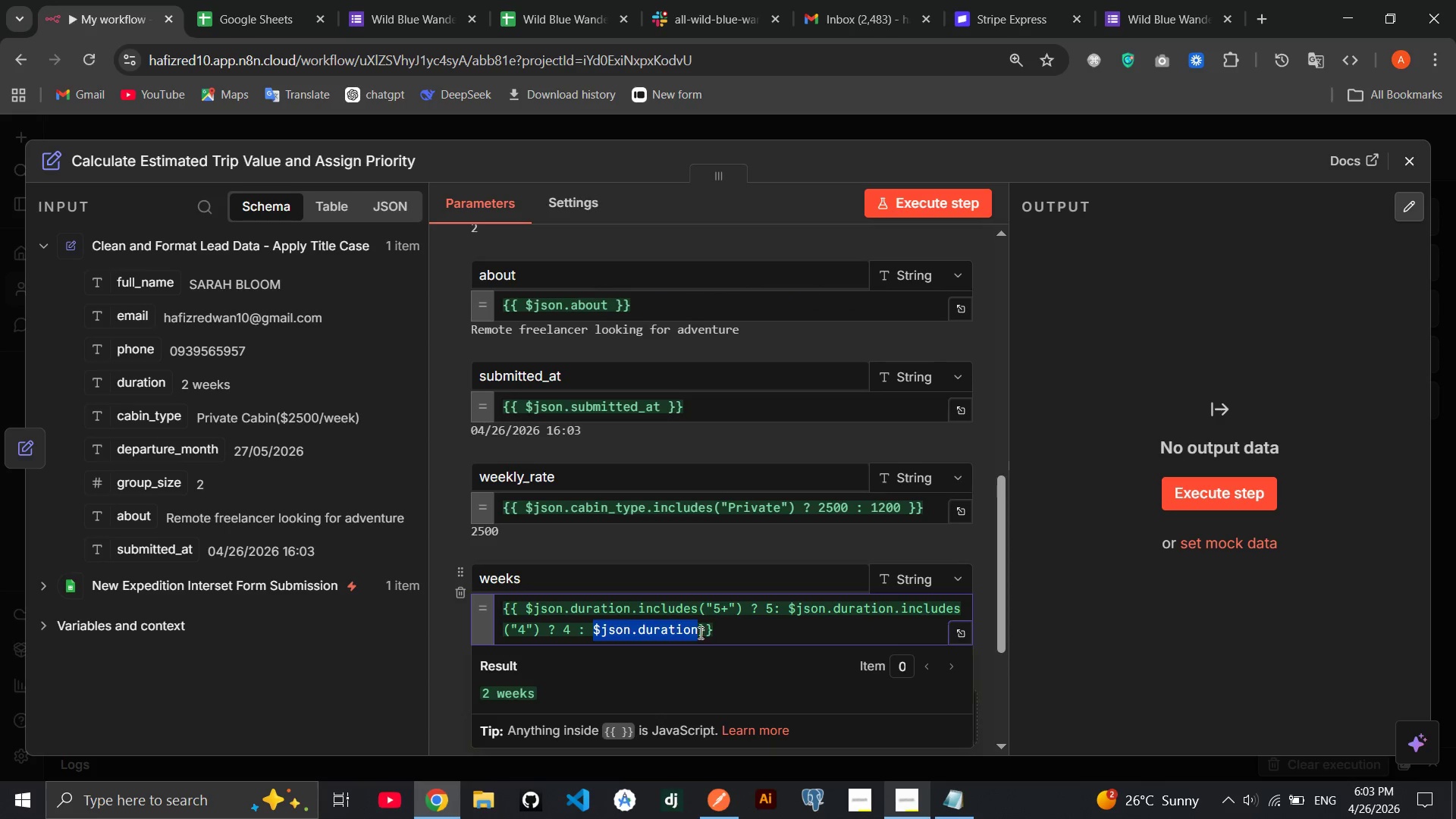 
left_click([695, 631])
 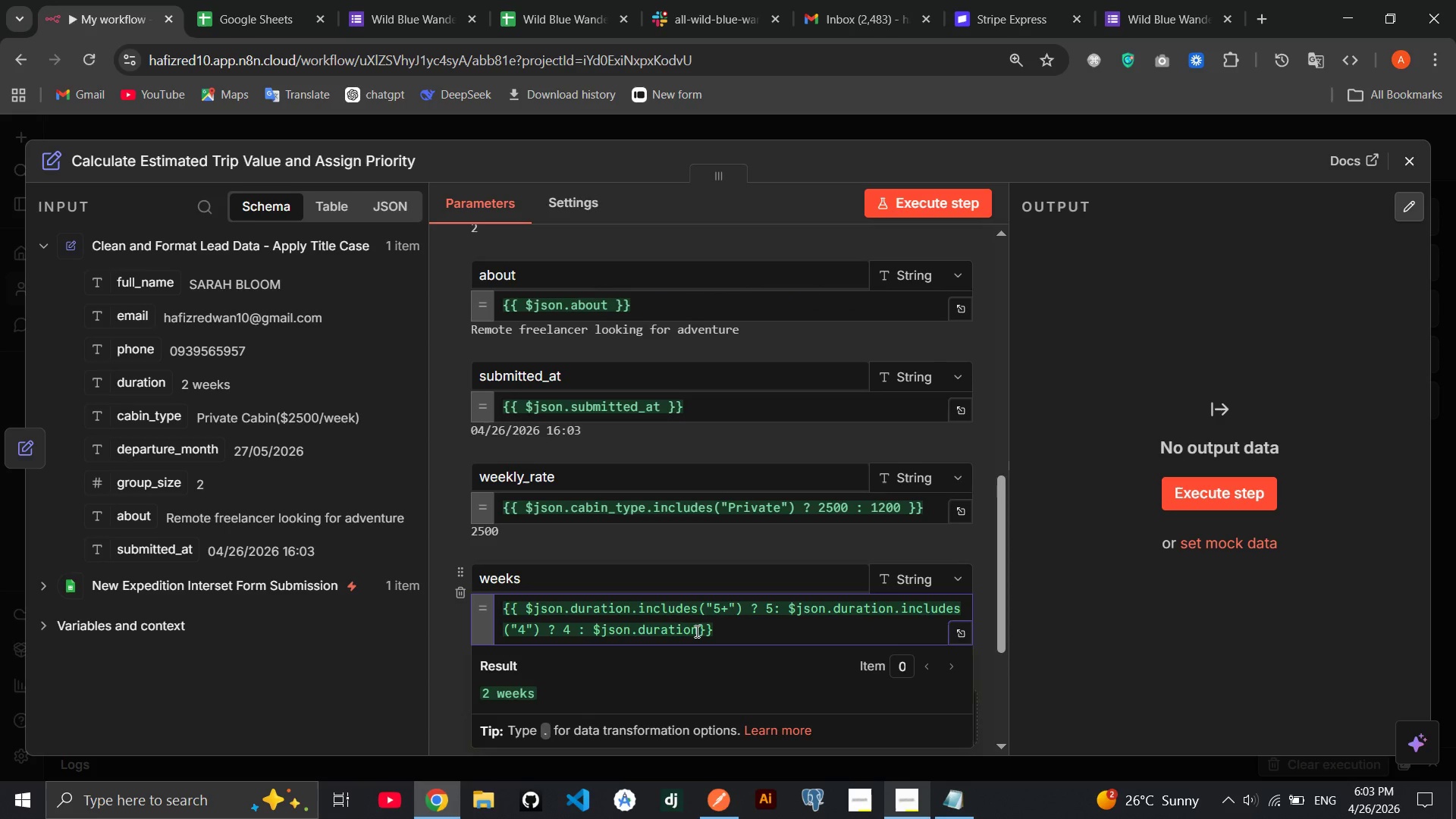 
type(.include)
 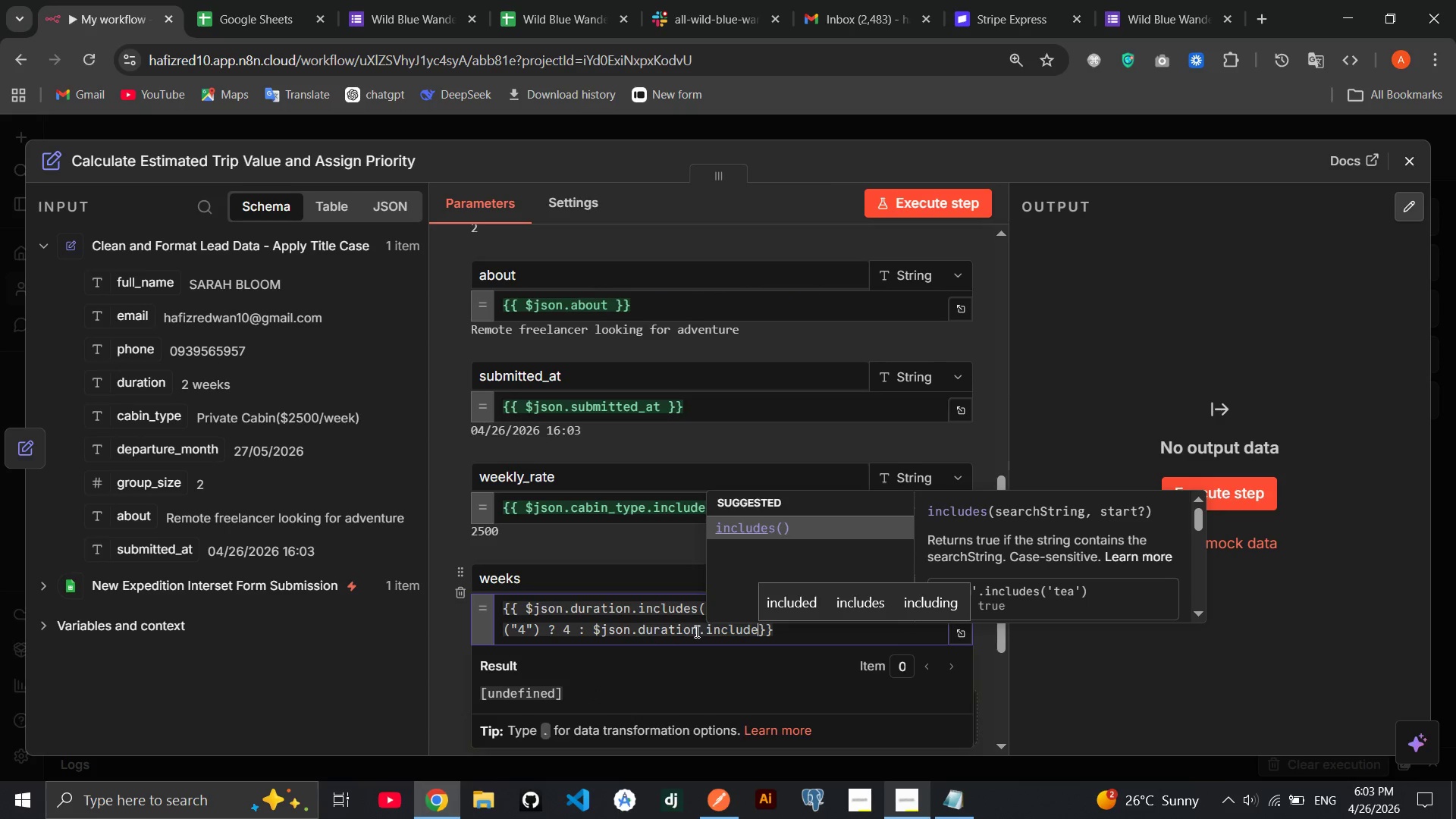 
key(Enter)
 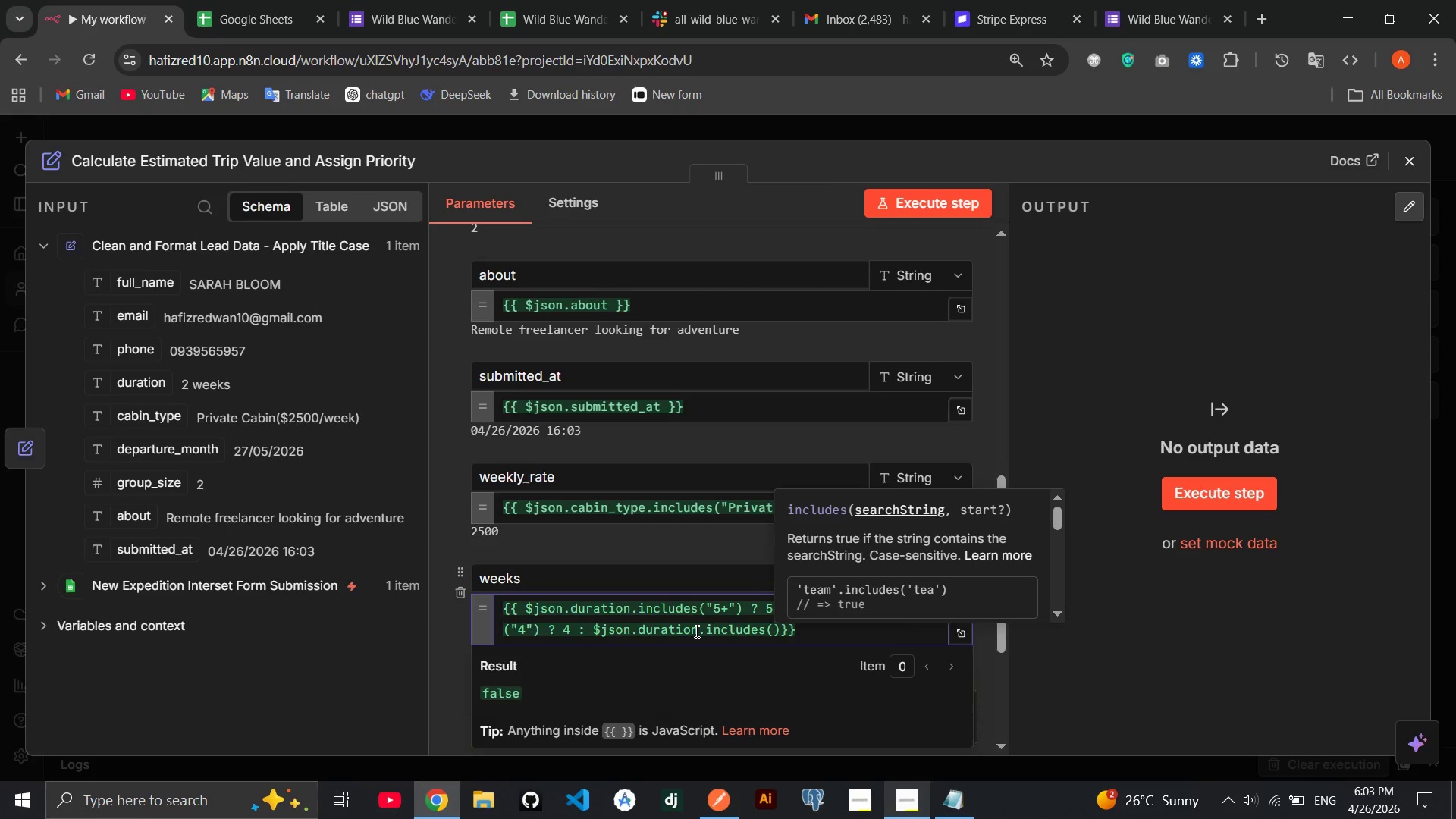 
key(Shift+Quote)
 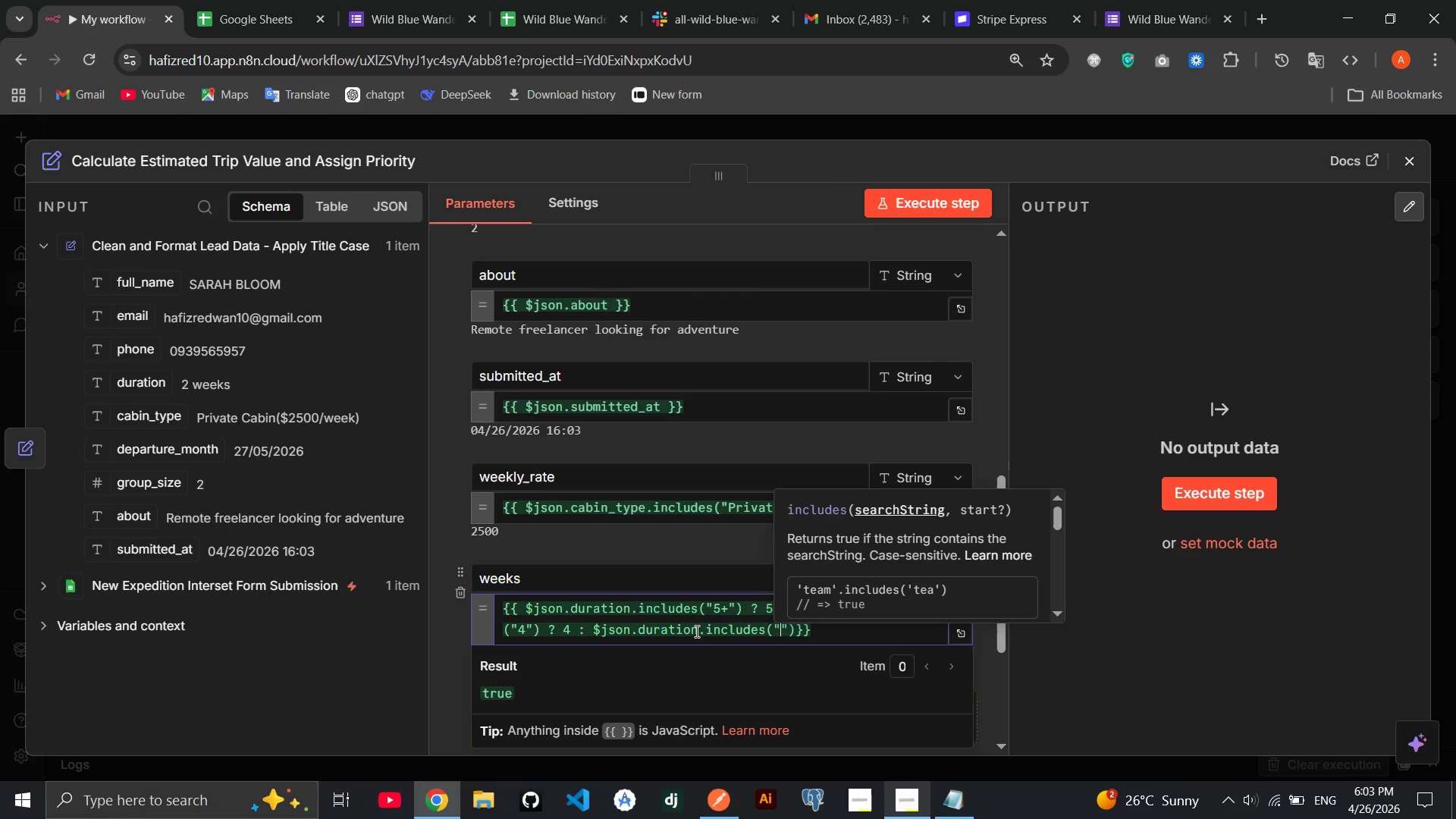 
key(3)
 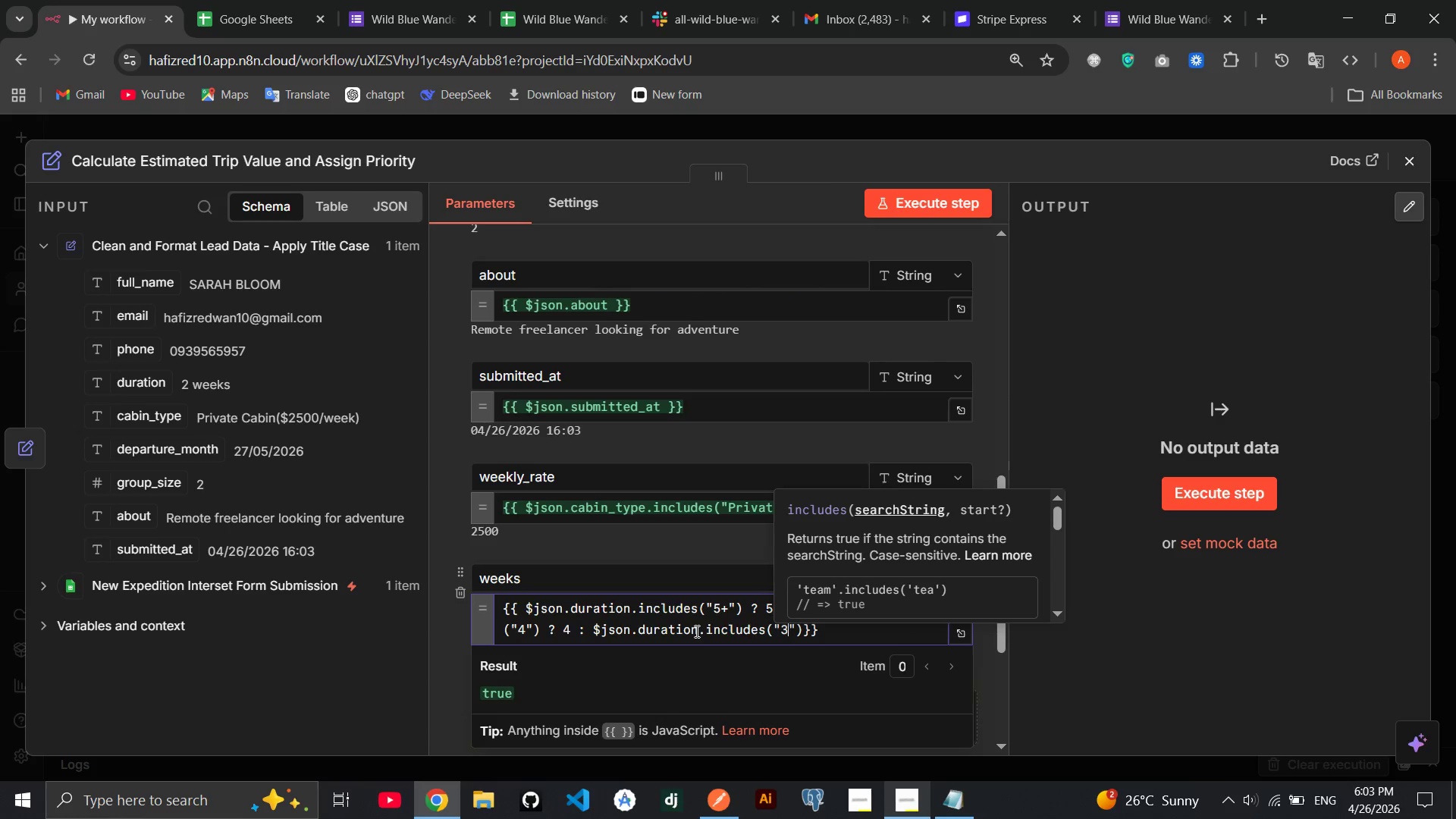 
key(ArrowRight)
 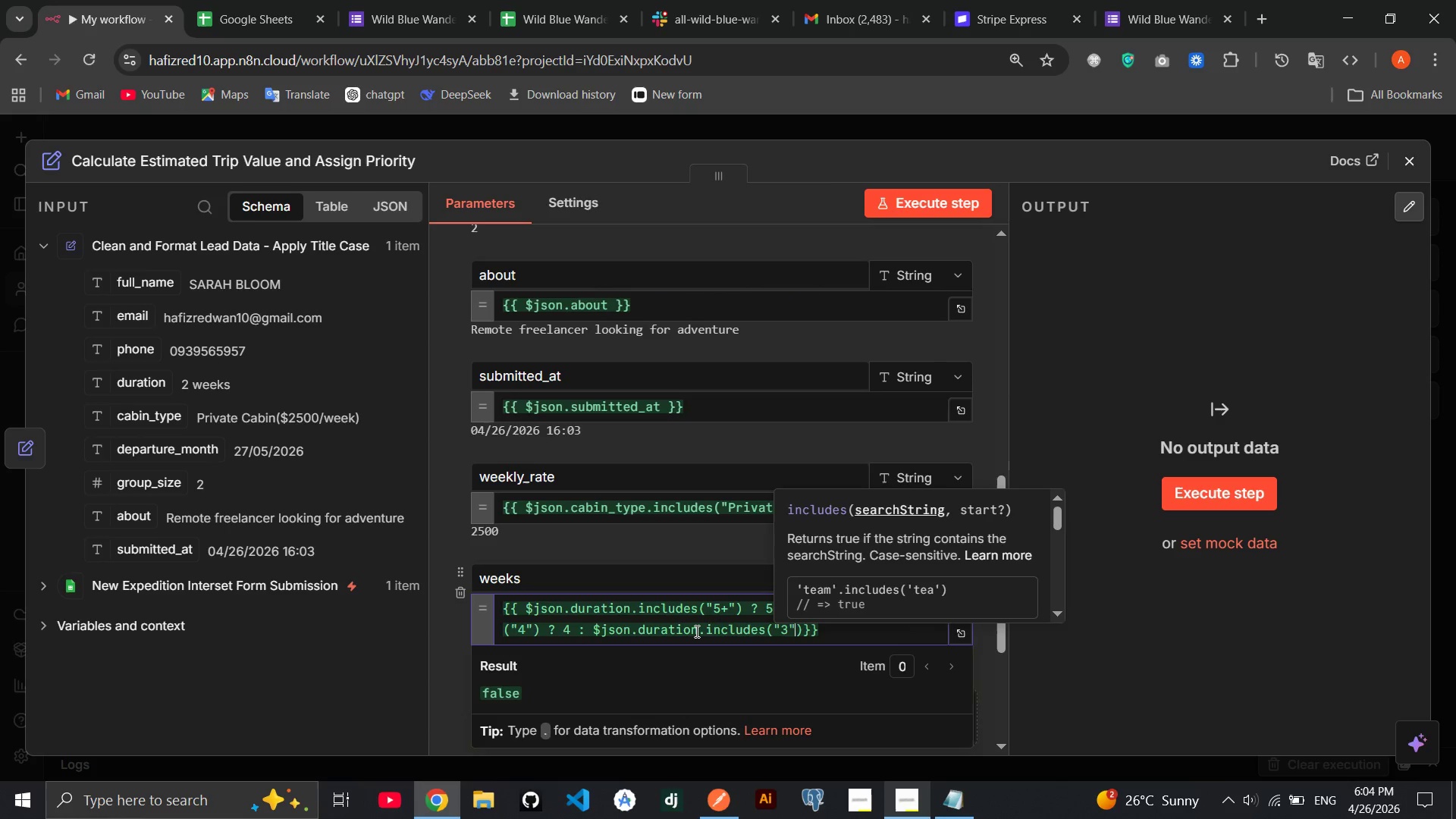 
key(ArrowRight)
 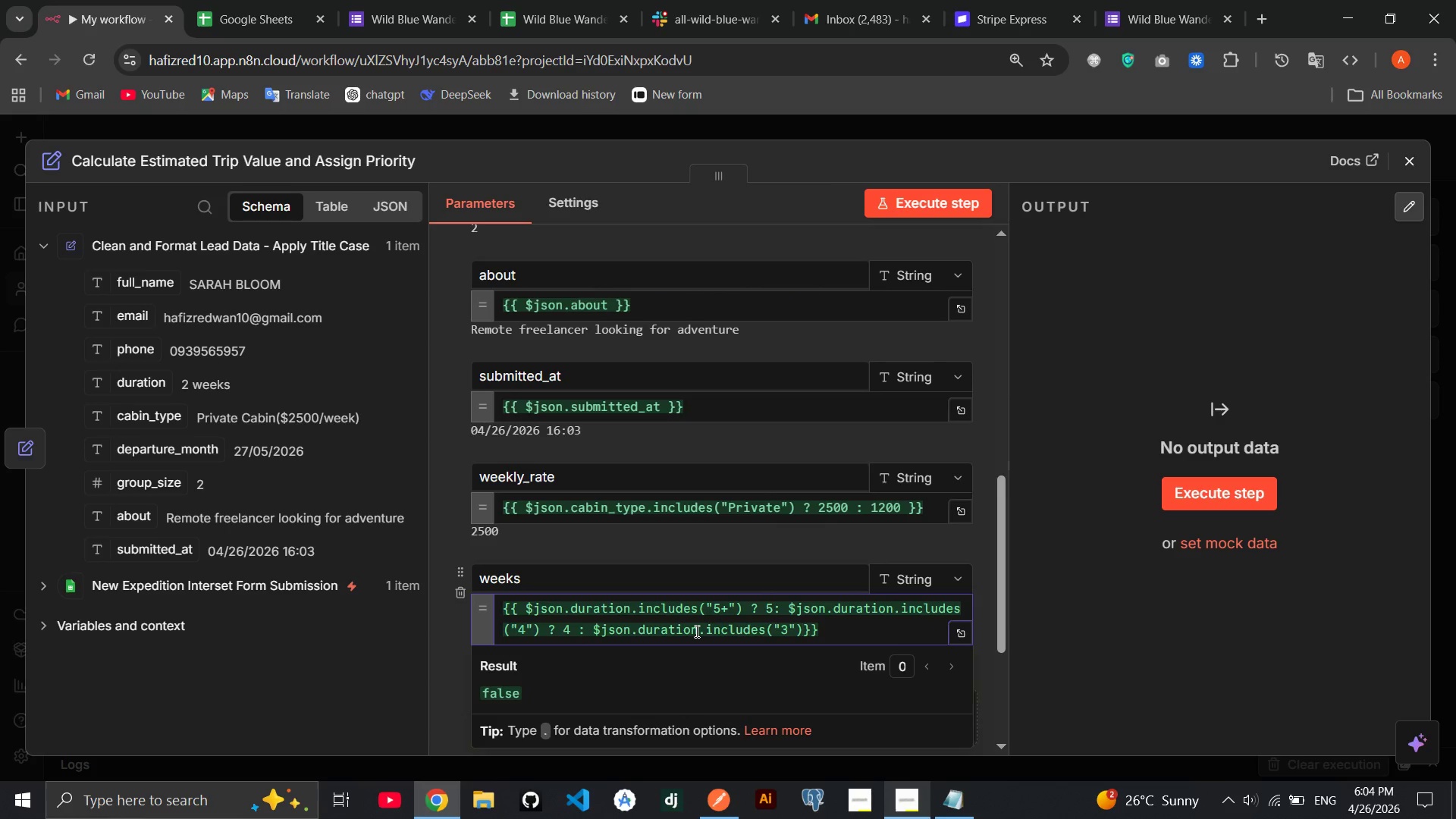 
key(Space)
 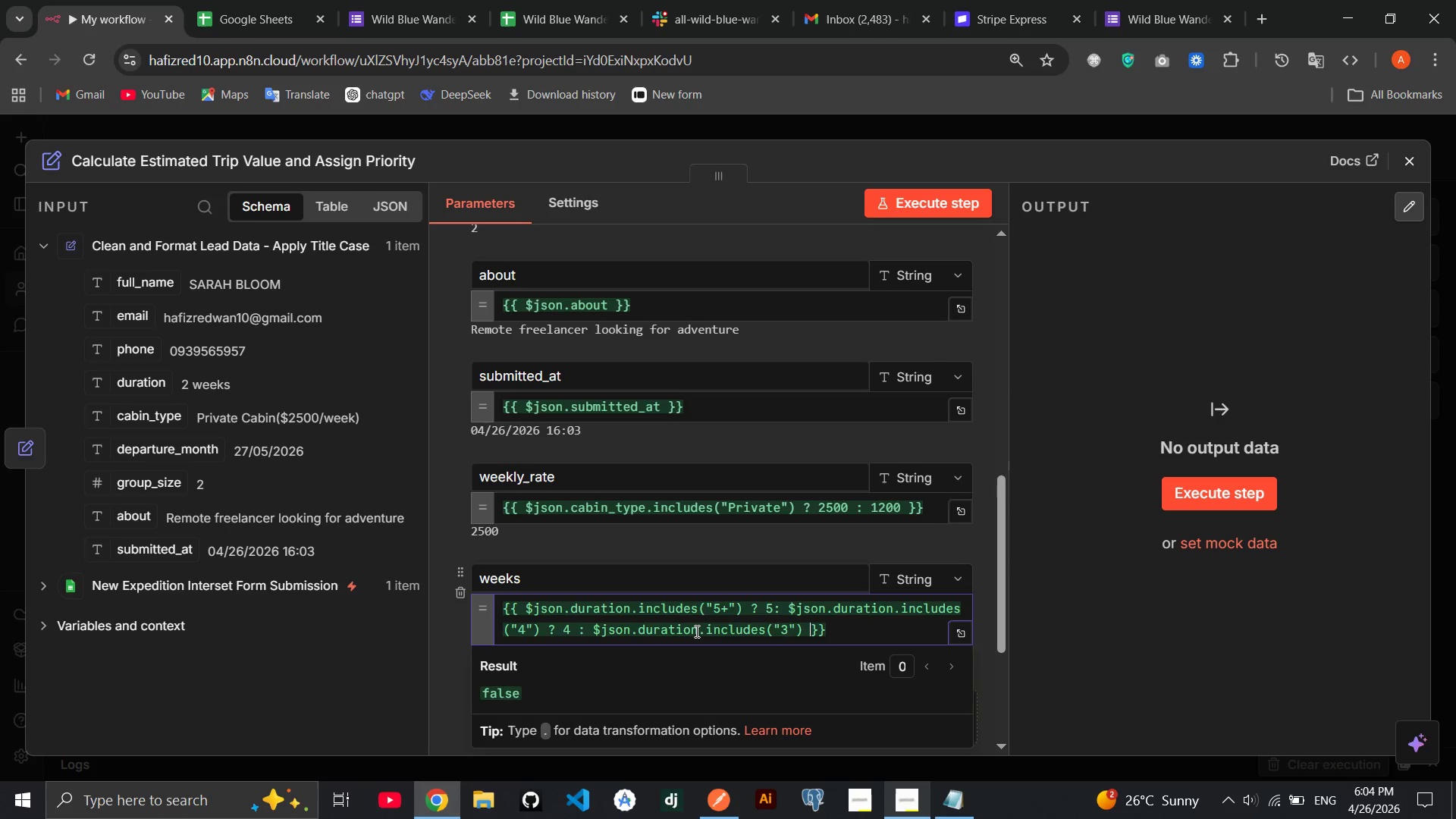 
key(Shift+Slash)
 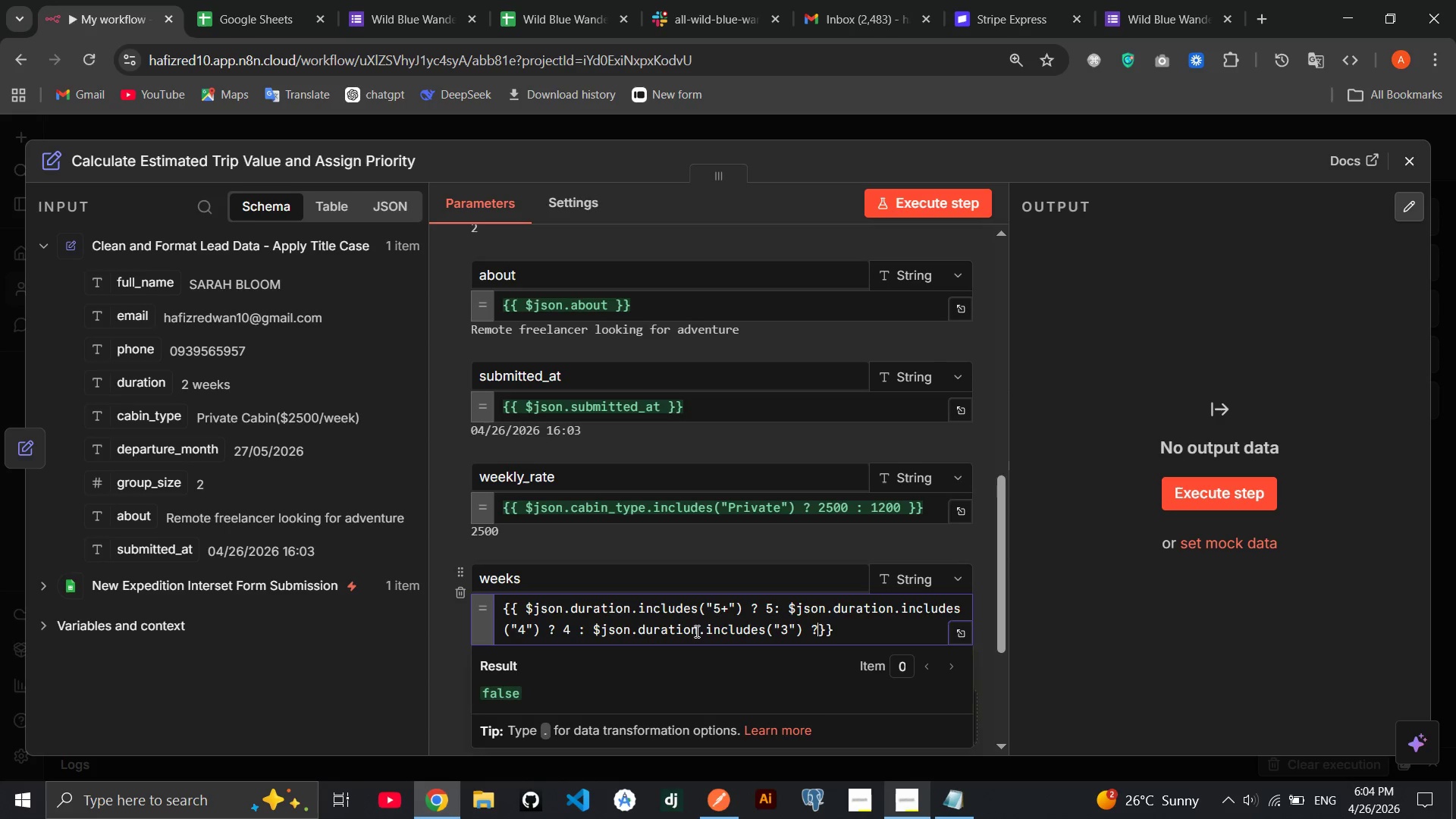 
key(Space)
 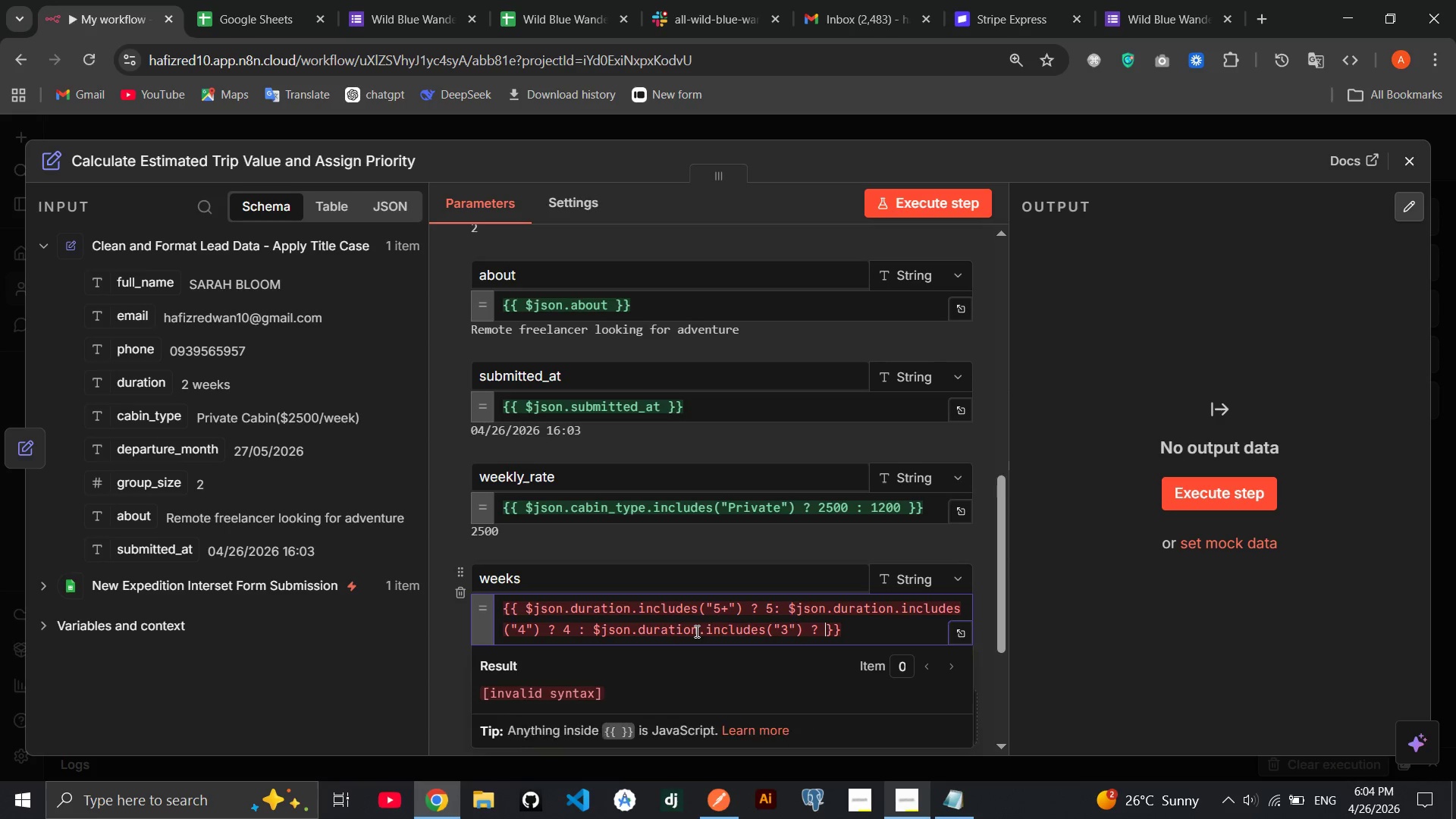 
key(3)
 